 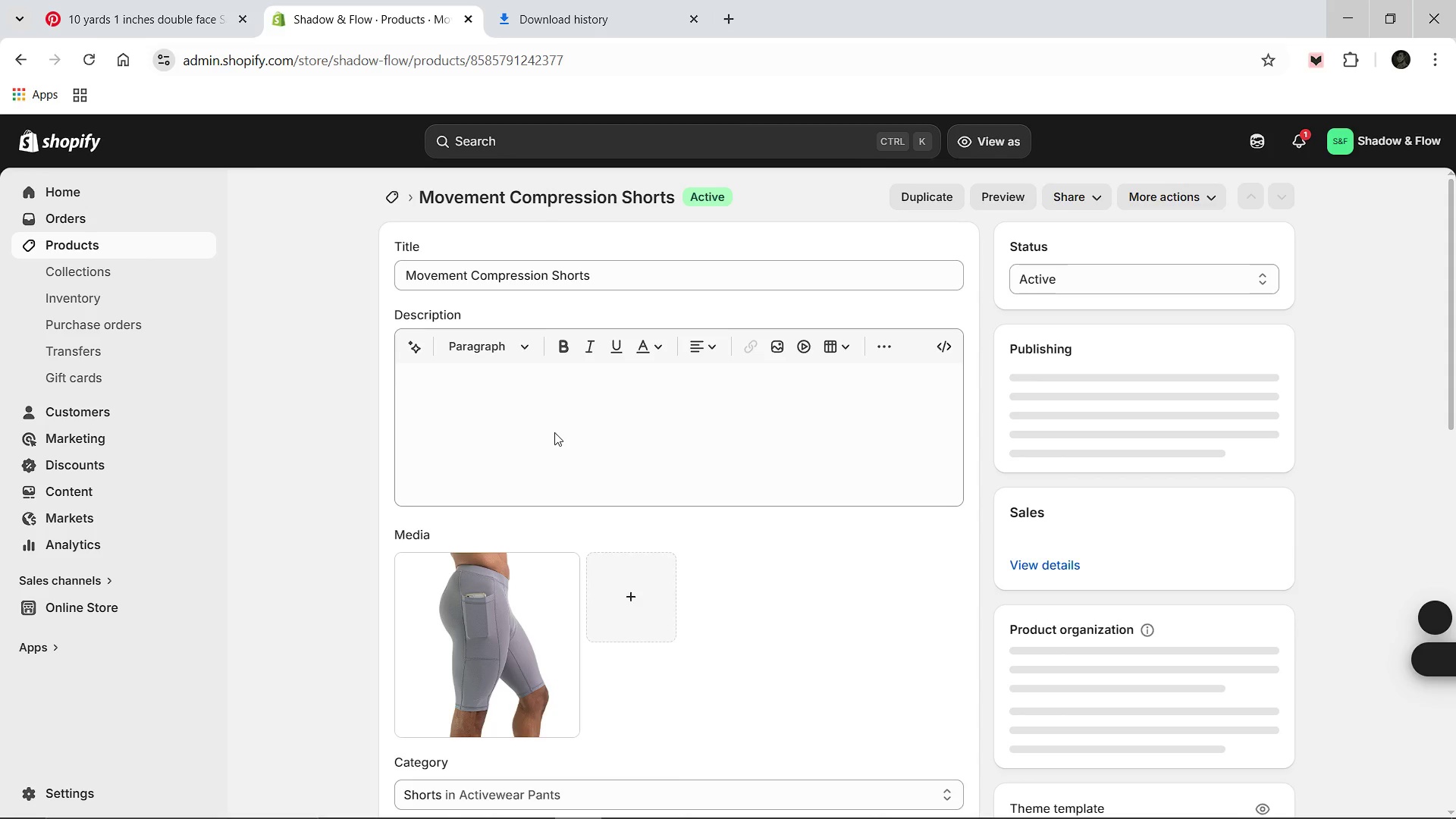 
left_click([554, 432])
 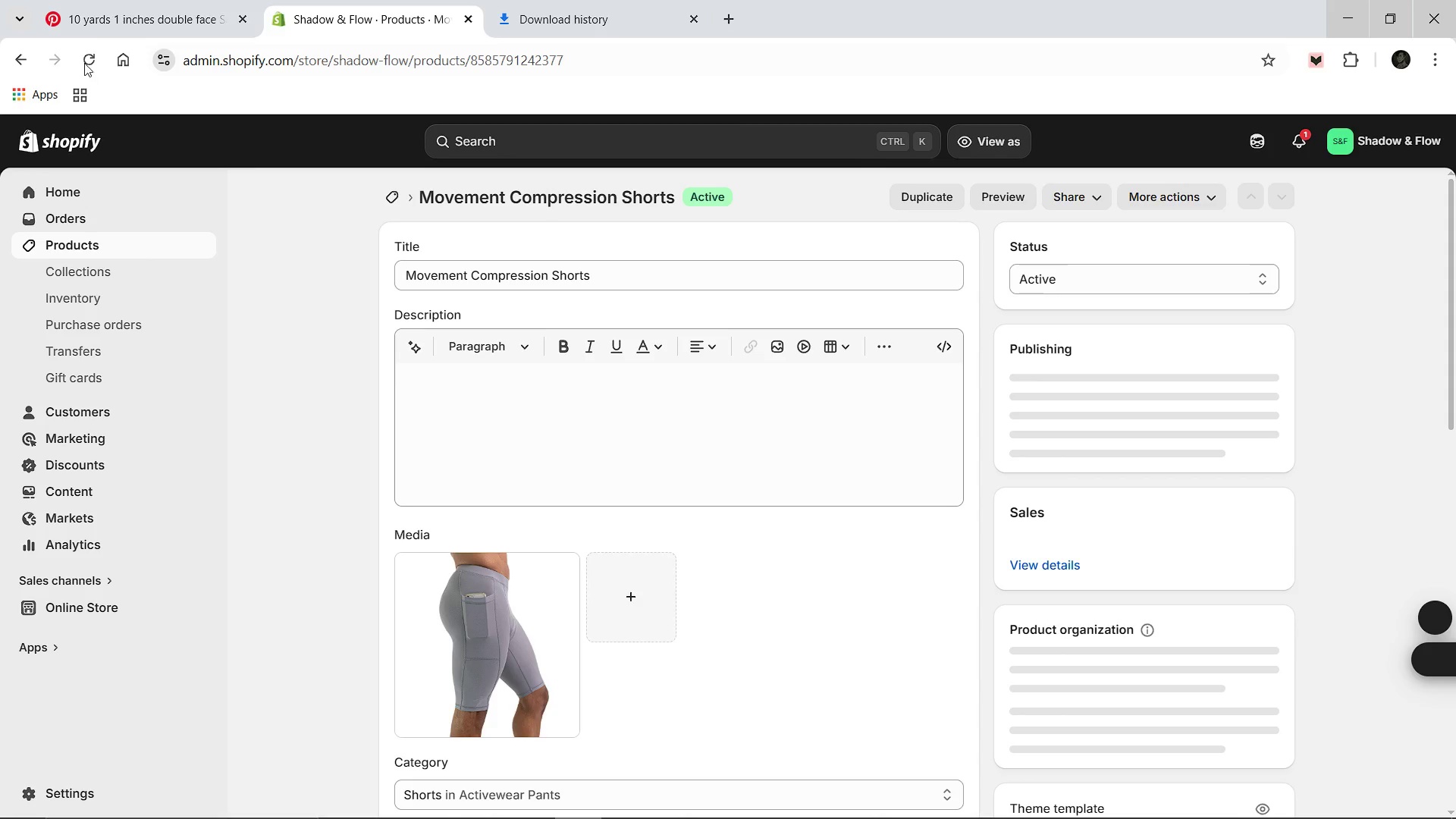 
left_click([83, 62])
 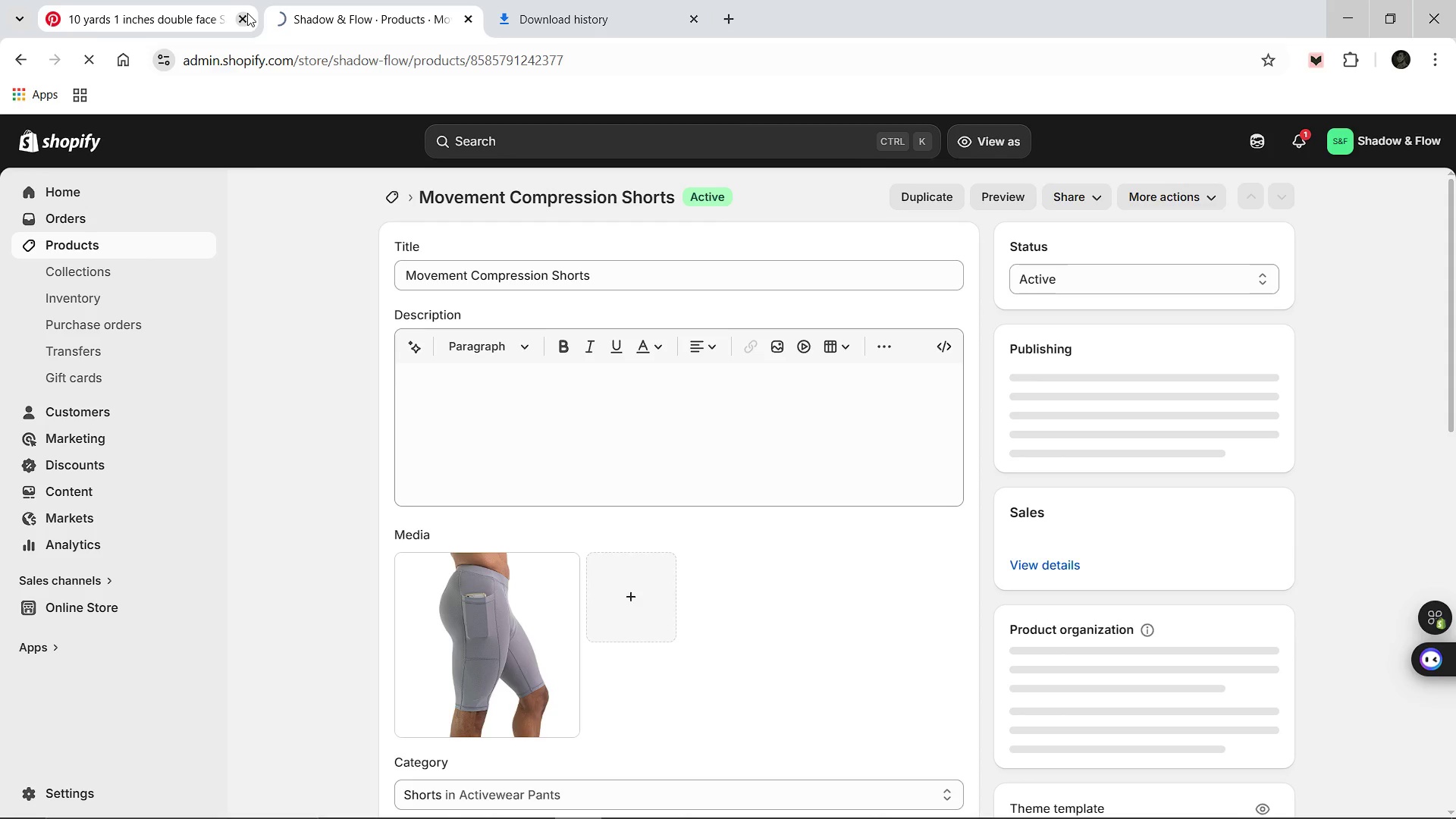 
left_click([244, 16])
 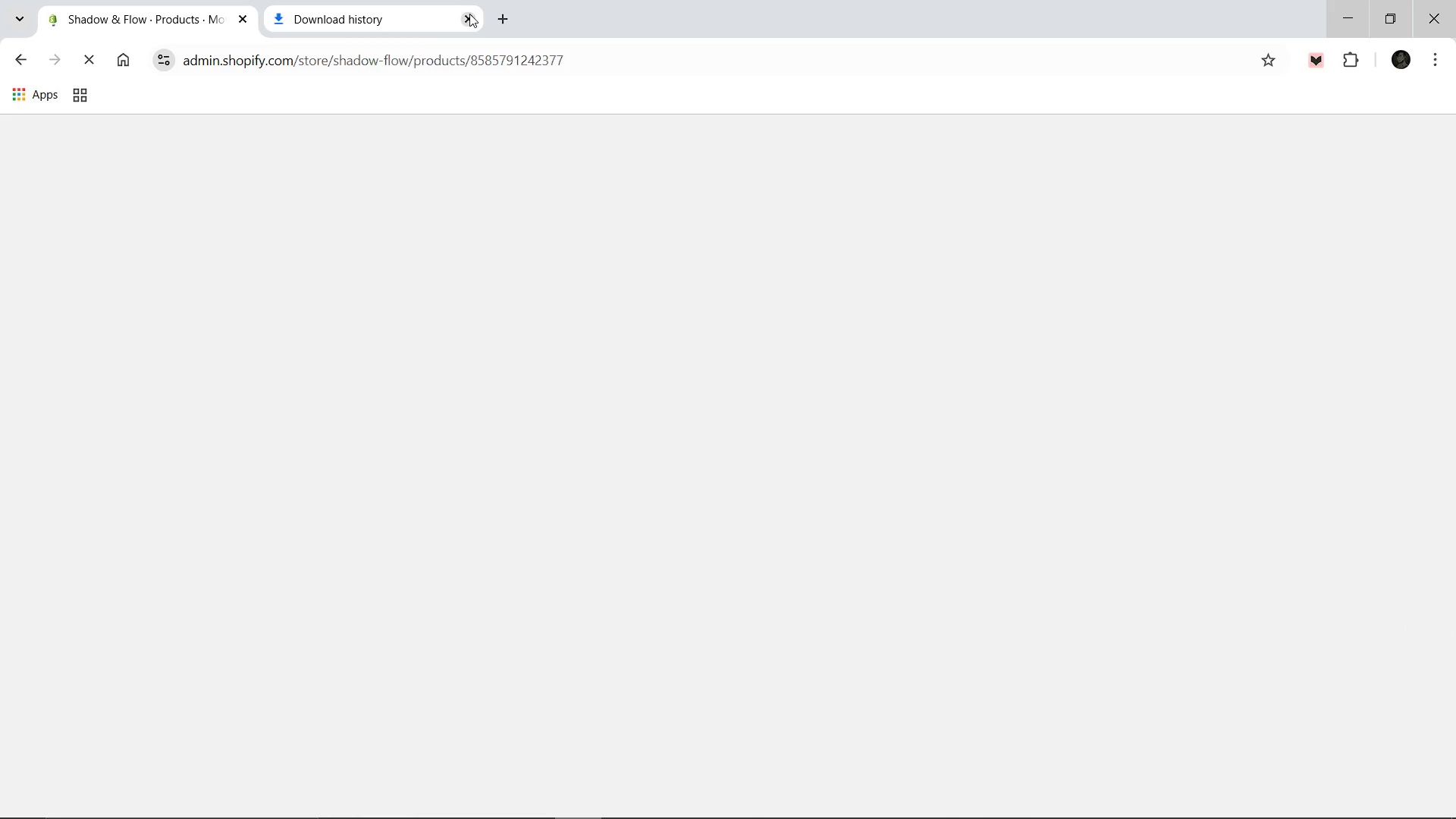 
left_click([470, 15])
 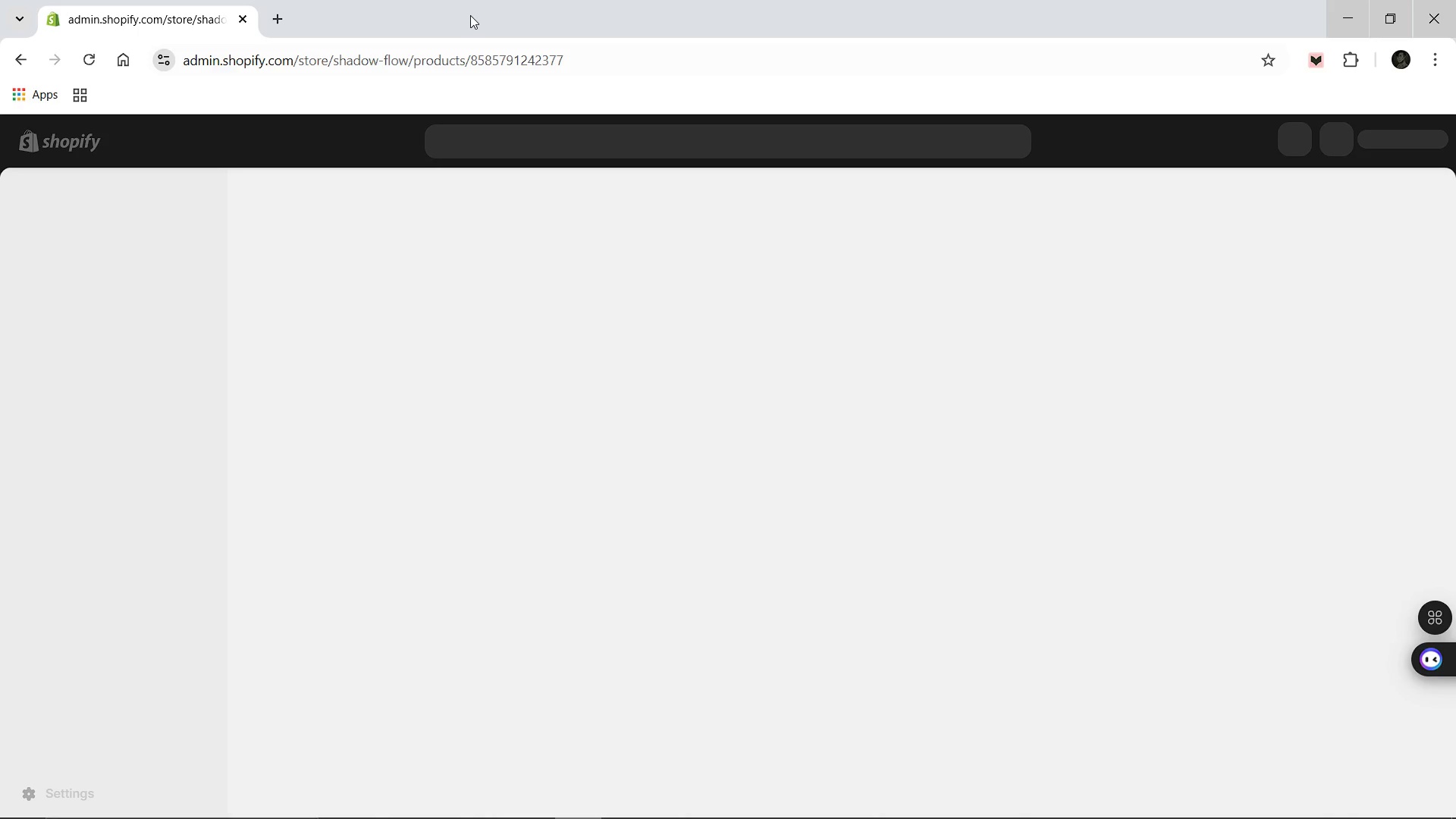 
wait(22.22)
 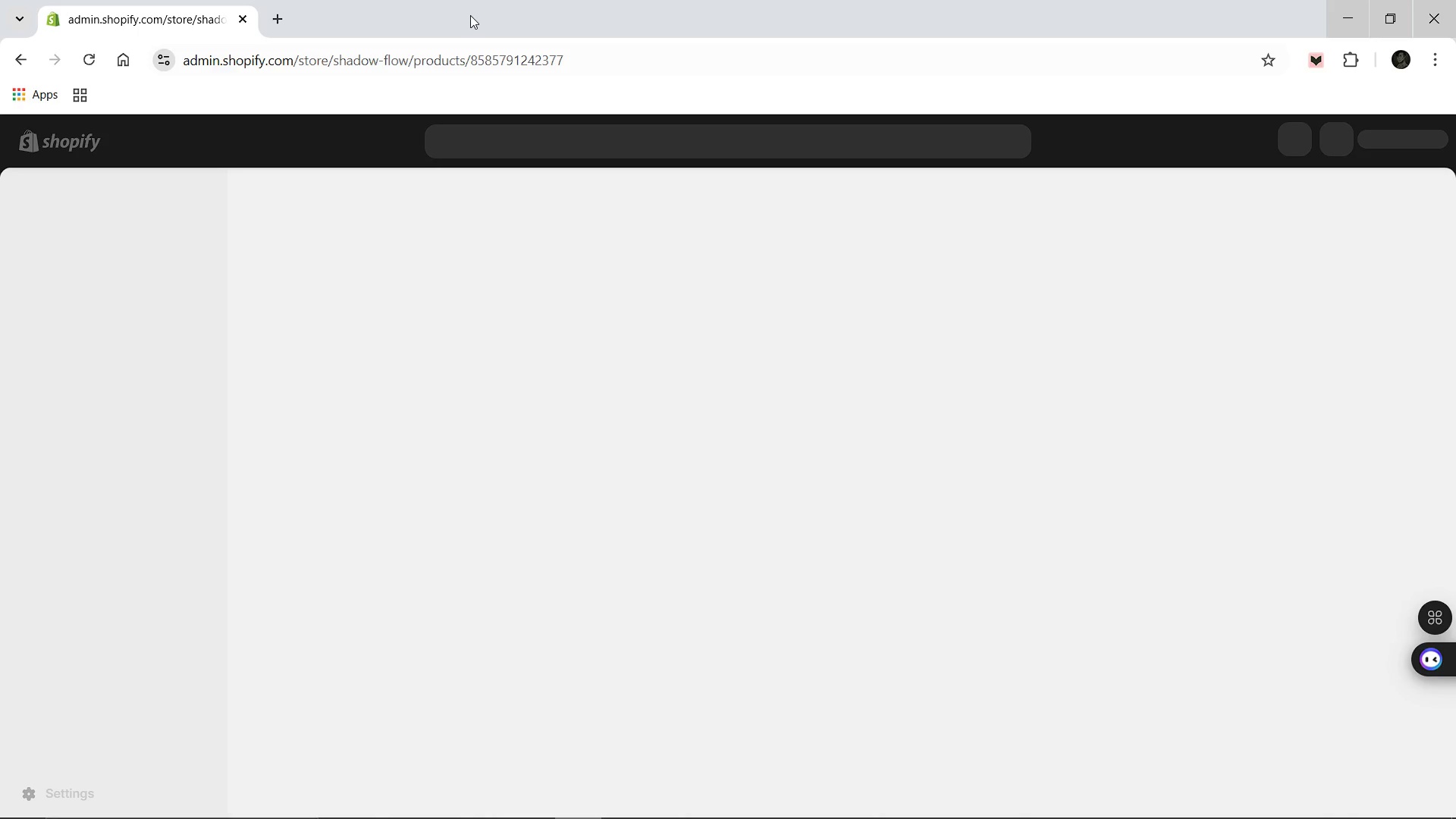 
left_click([486, 421])
 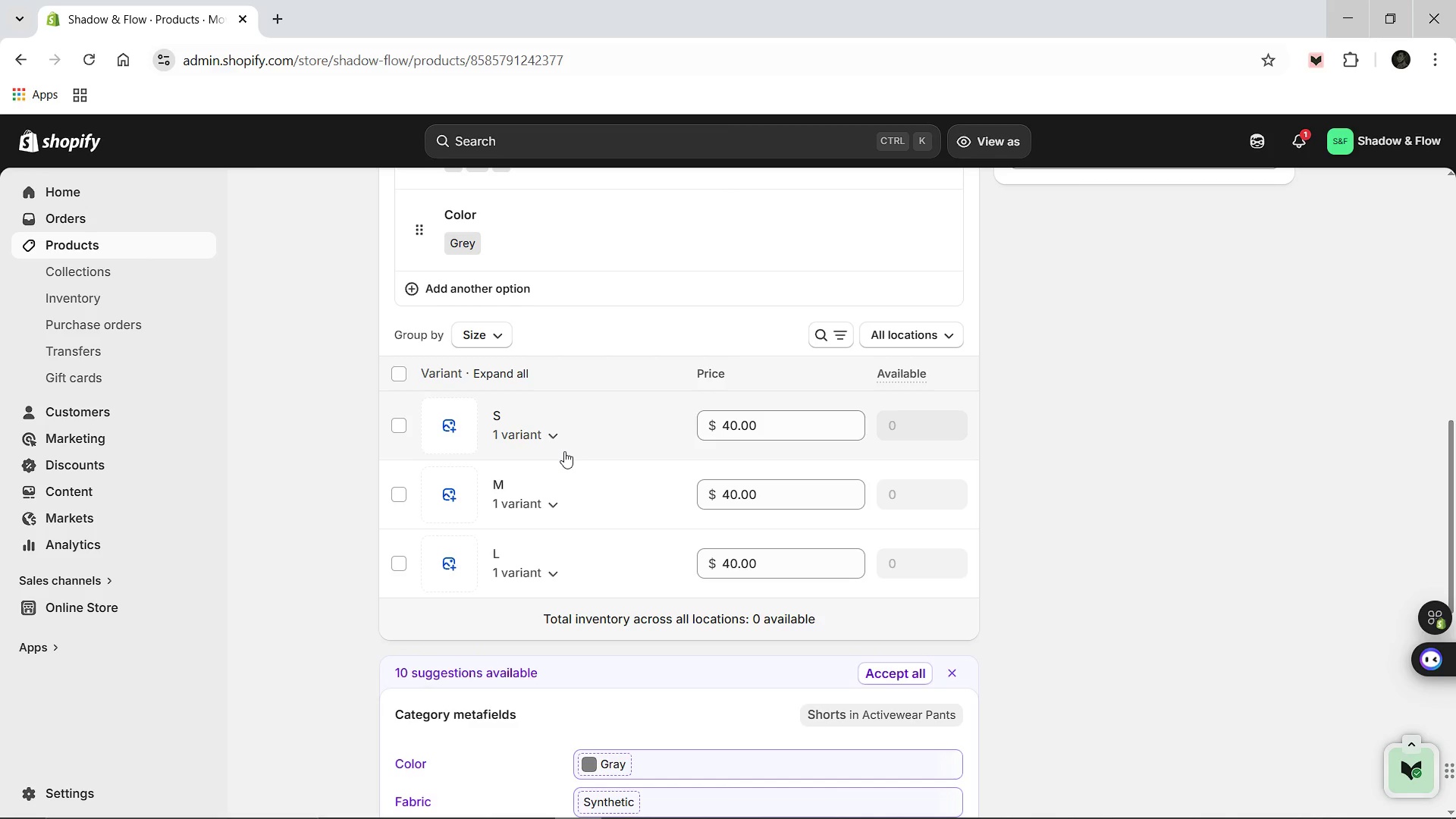 
wait(32.27)
 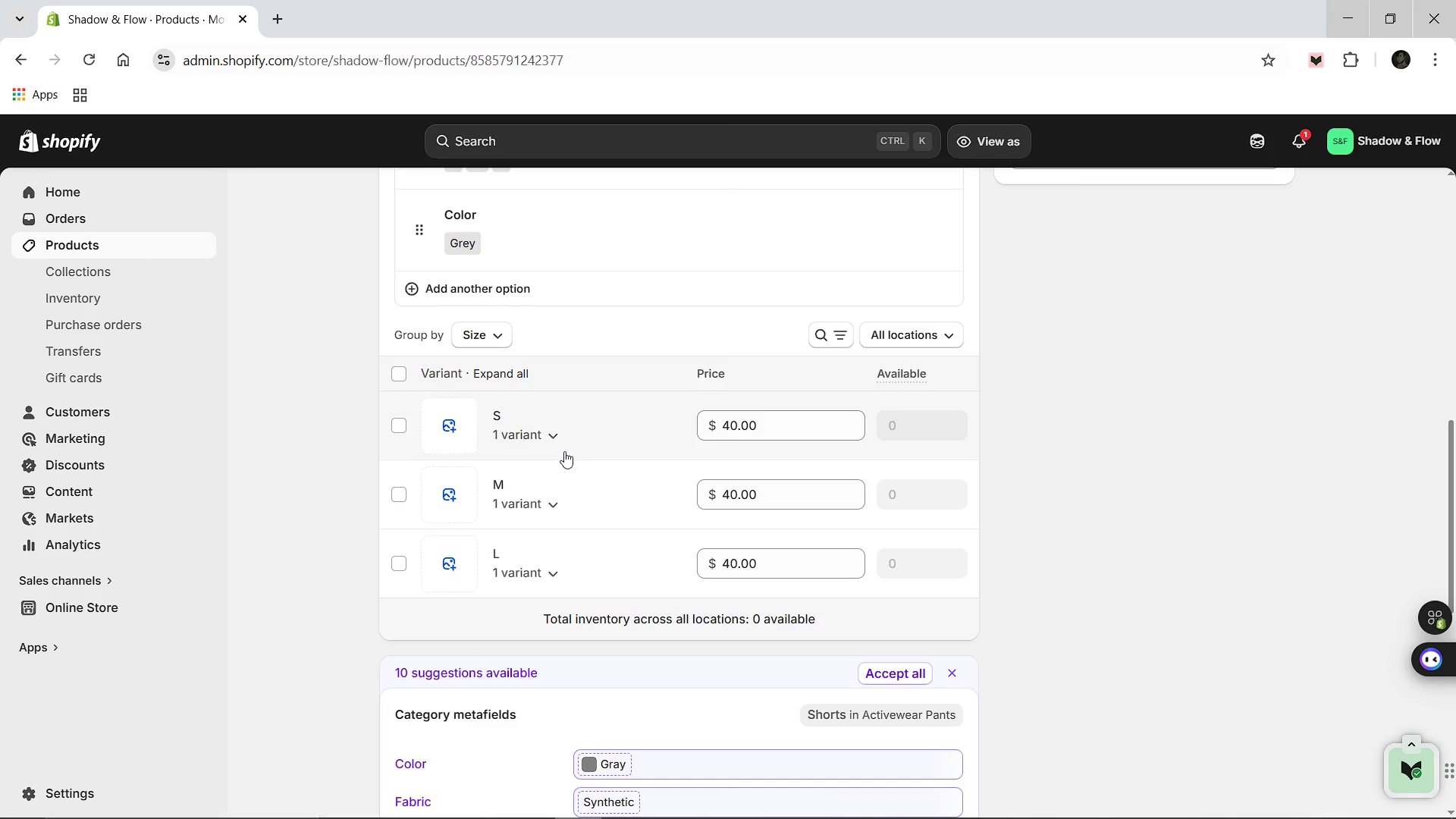 
left_click([523, 513])
 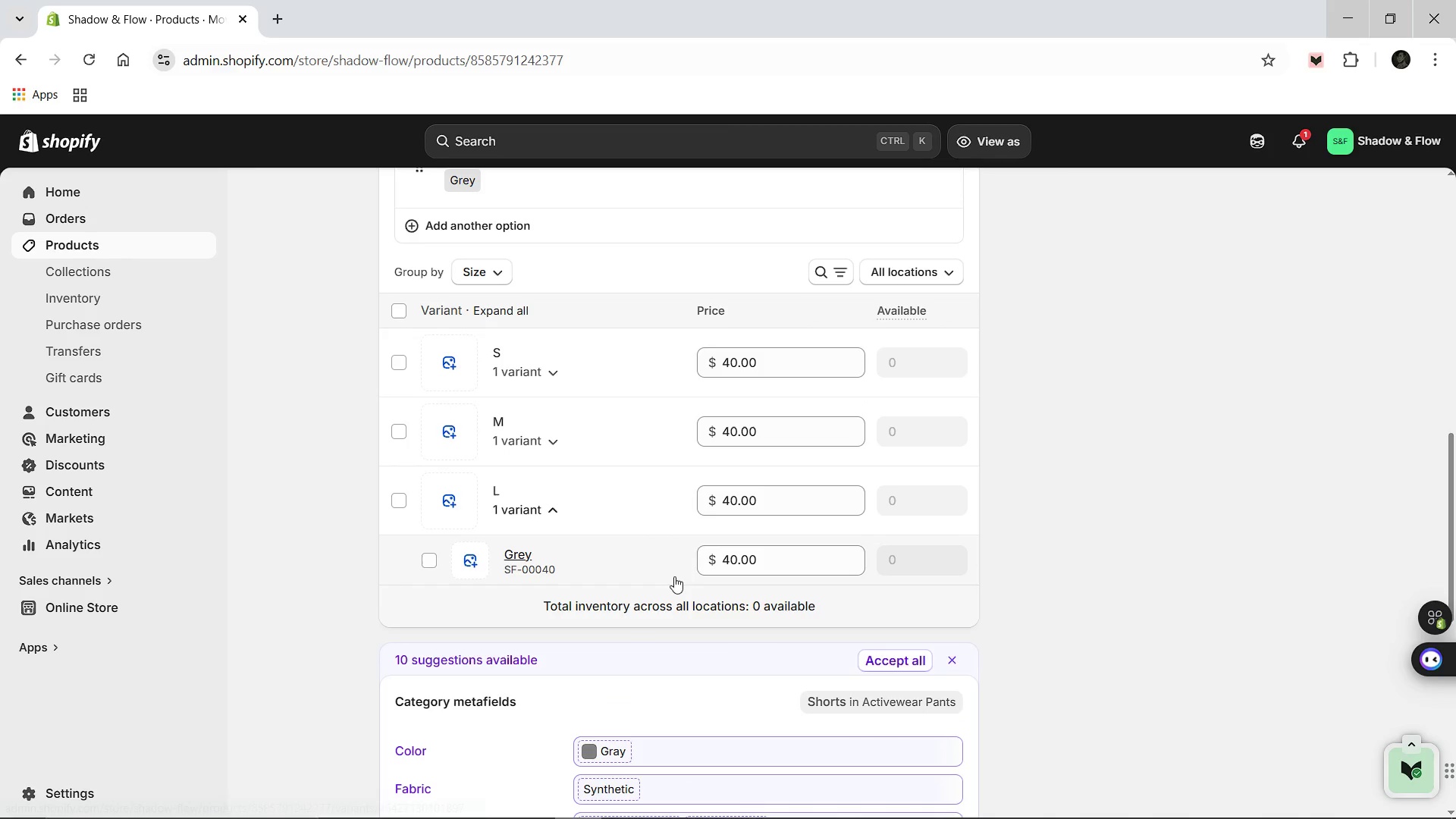 
left_click([525, 551])
 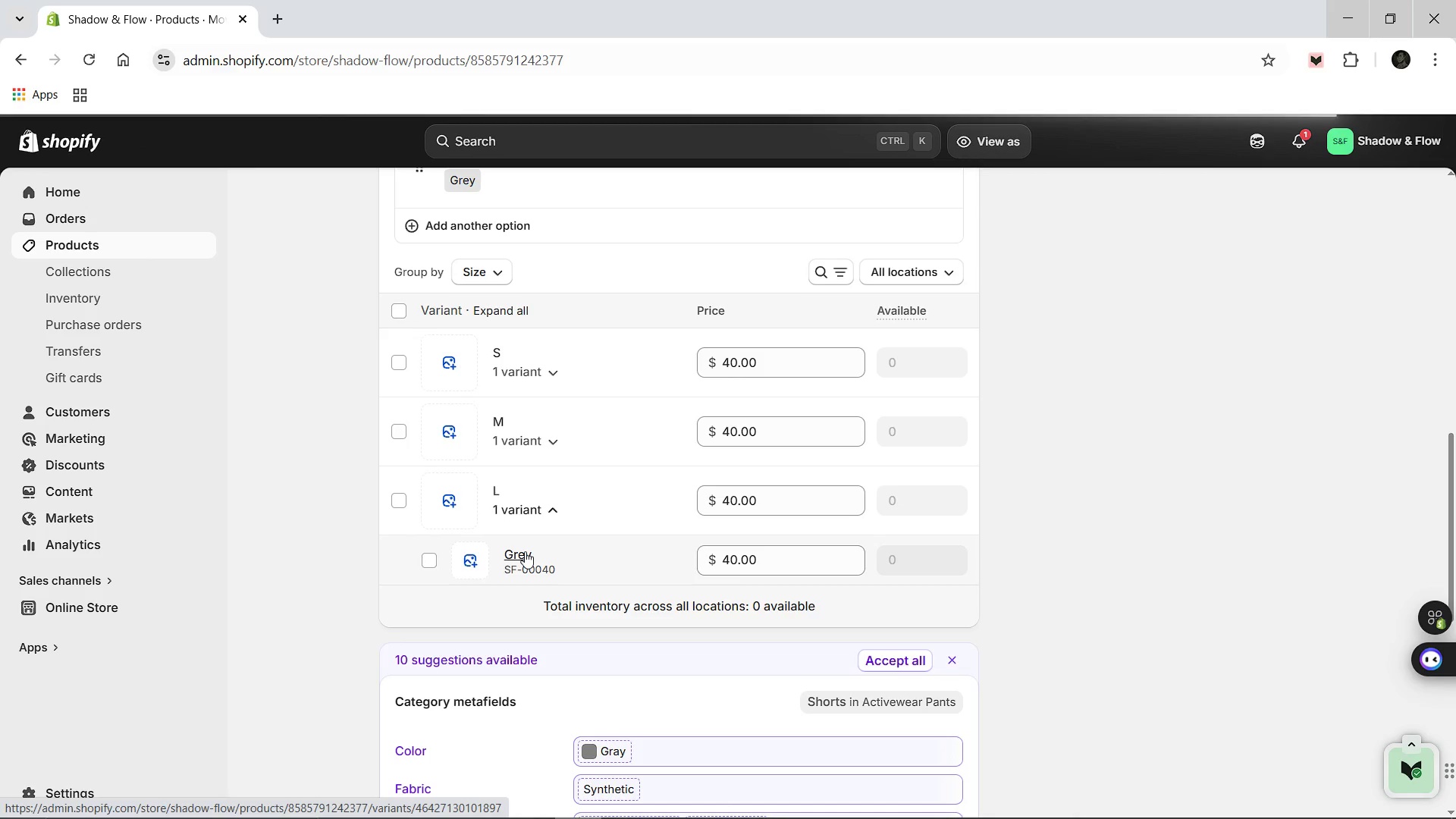 
wait(9.01)
 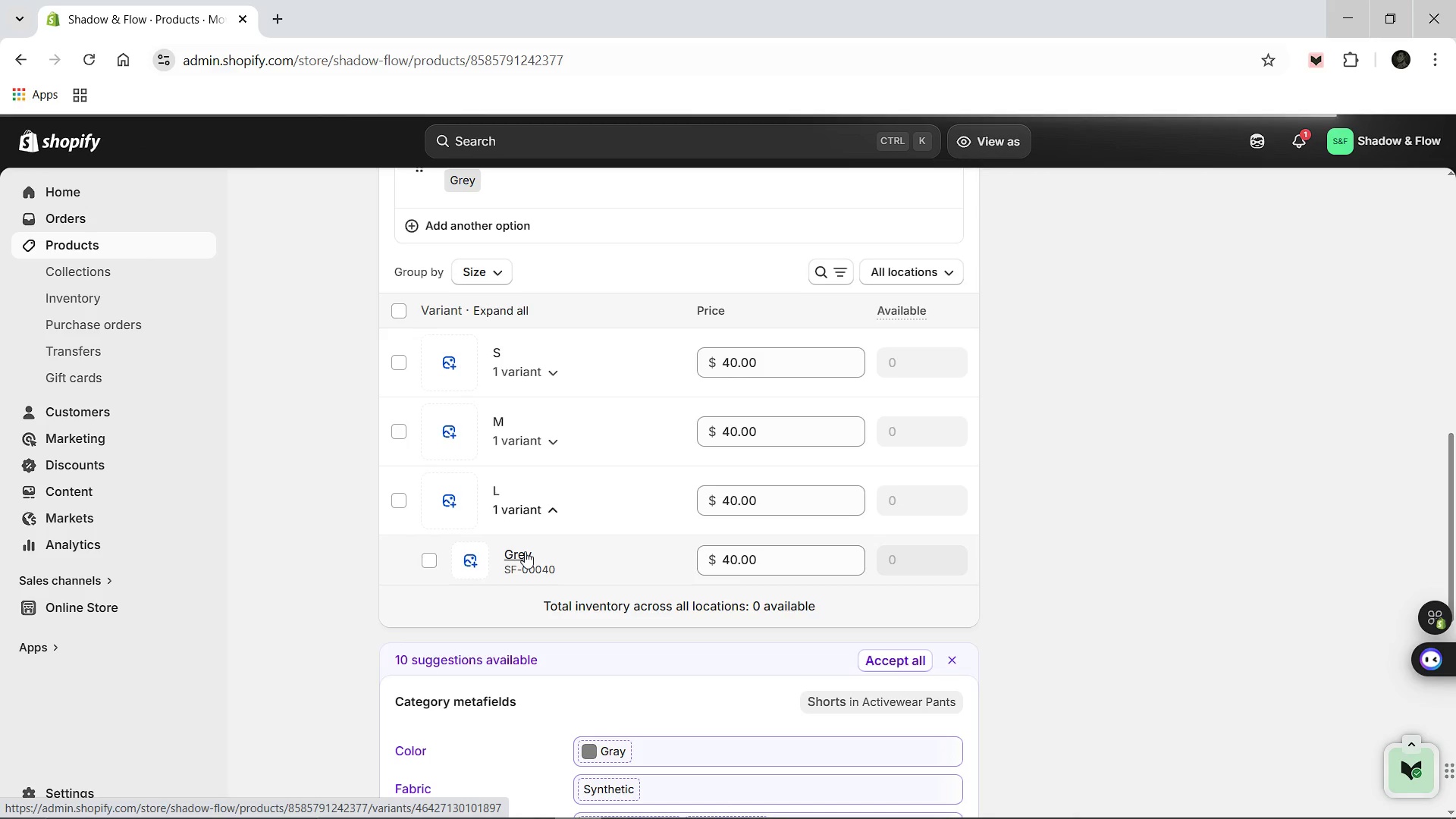 
left_click([1141, 748])
 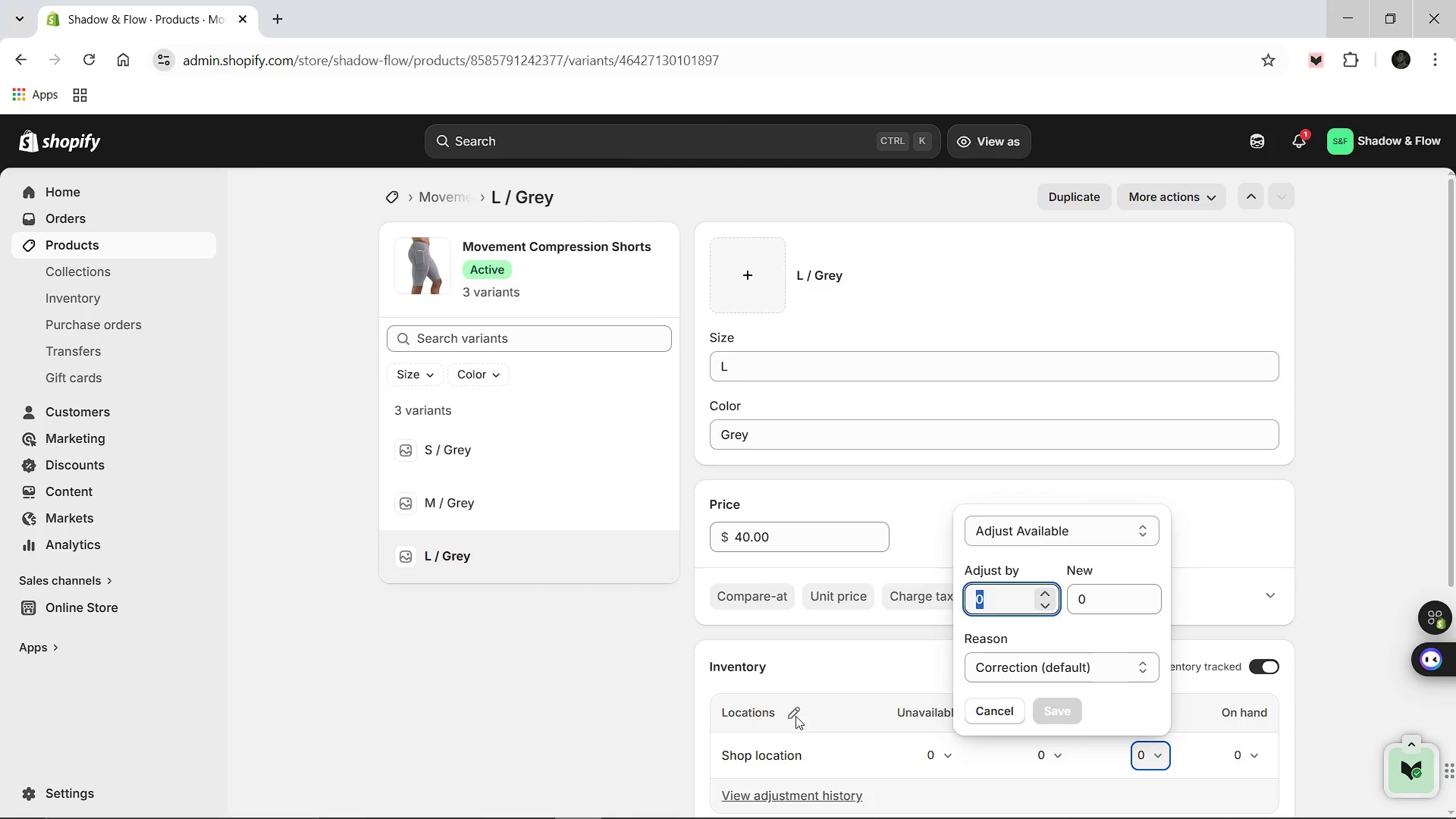 
left_click([793, 711])
 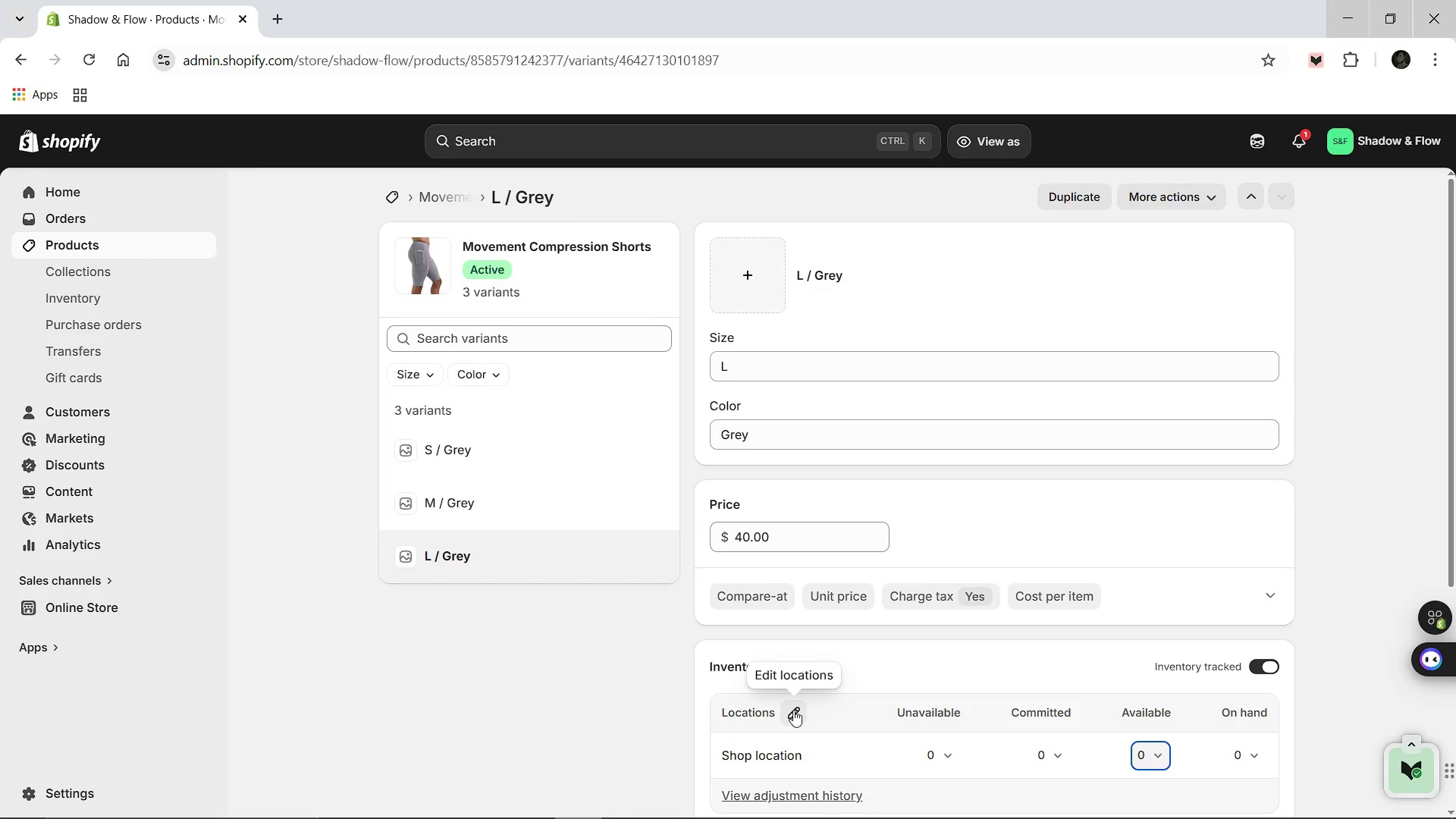 
left_click([793, 710])
 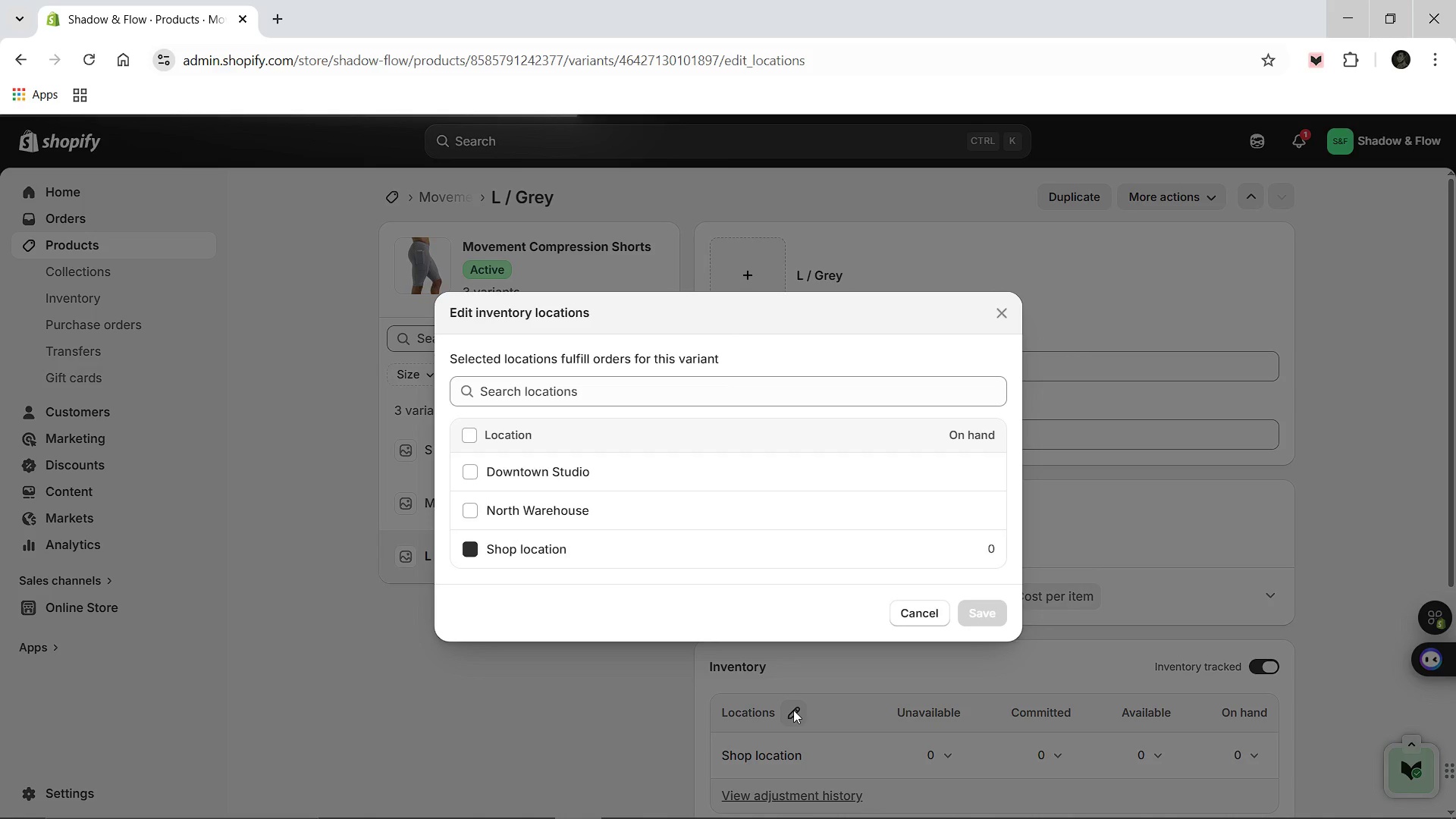 
left_click([497, 476])
 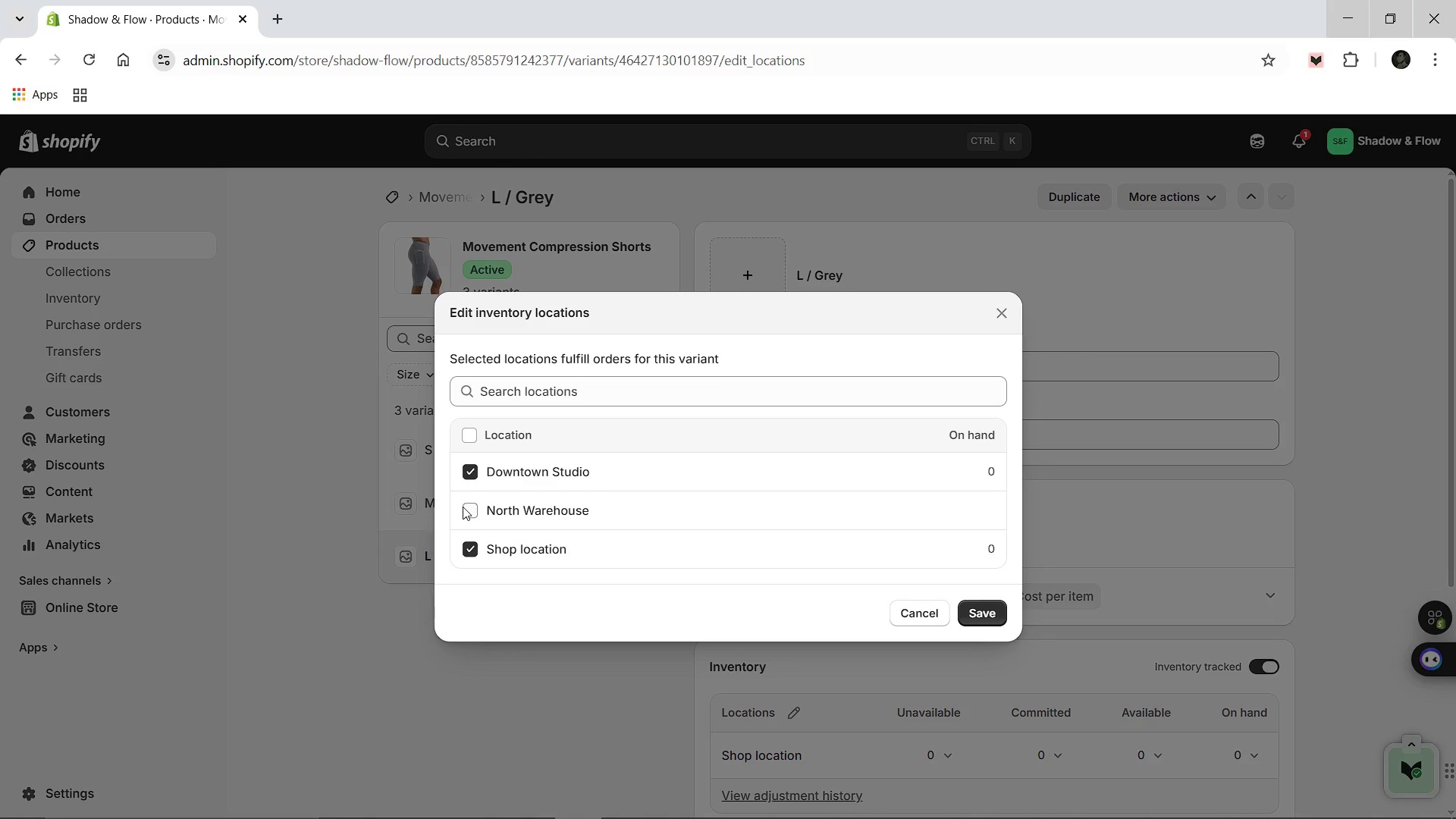 
left_click([463, 507])
 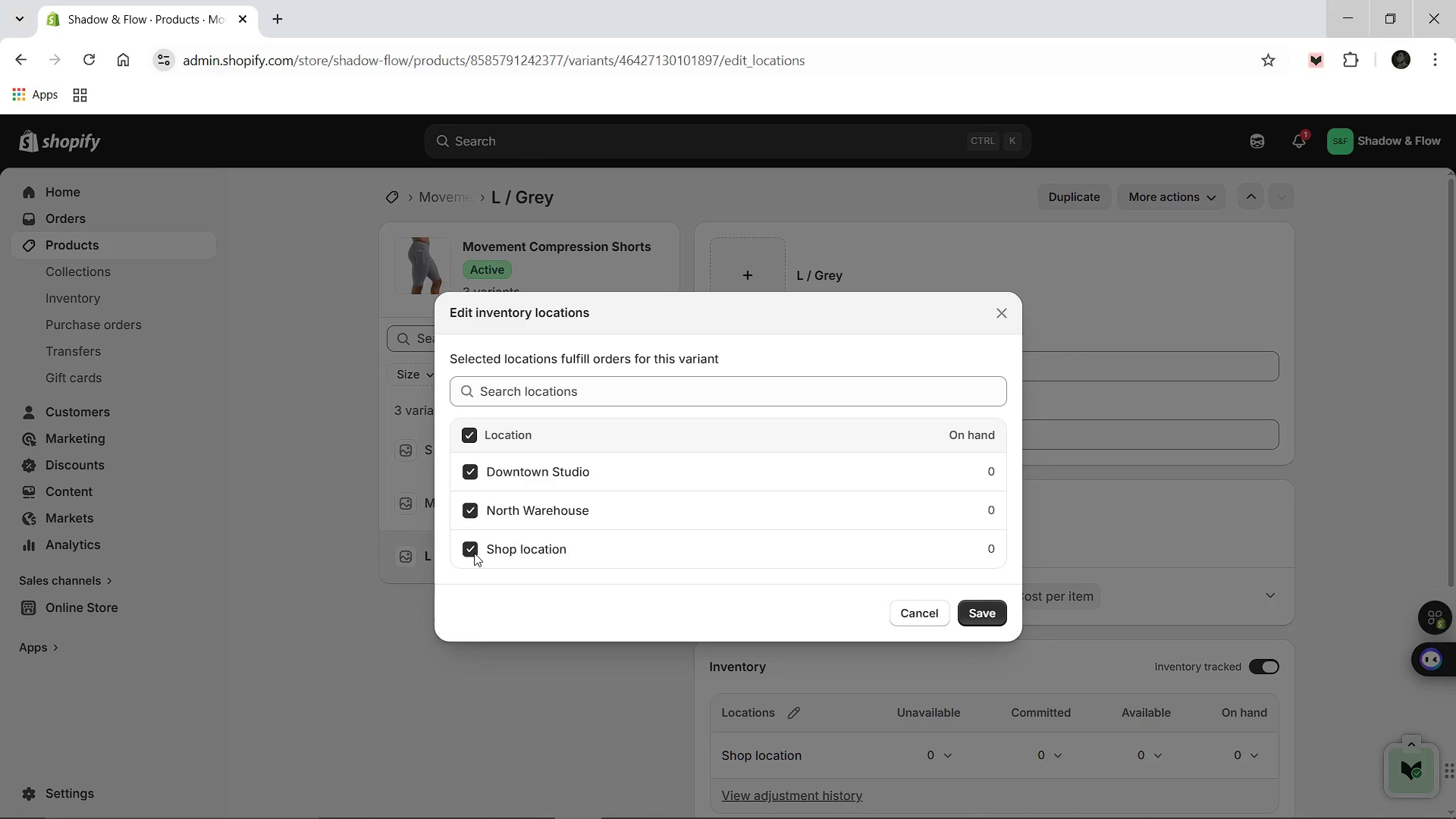 
left_click([474, 553])
 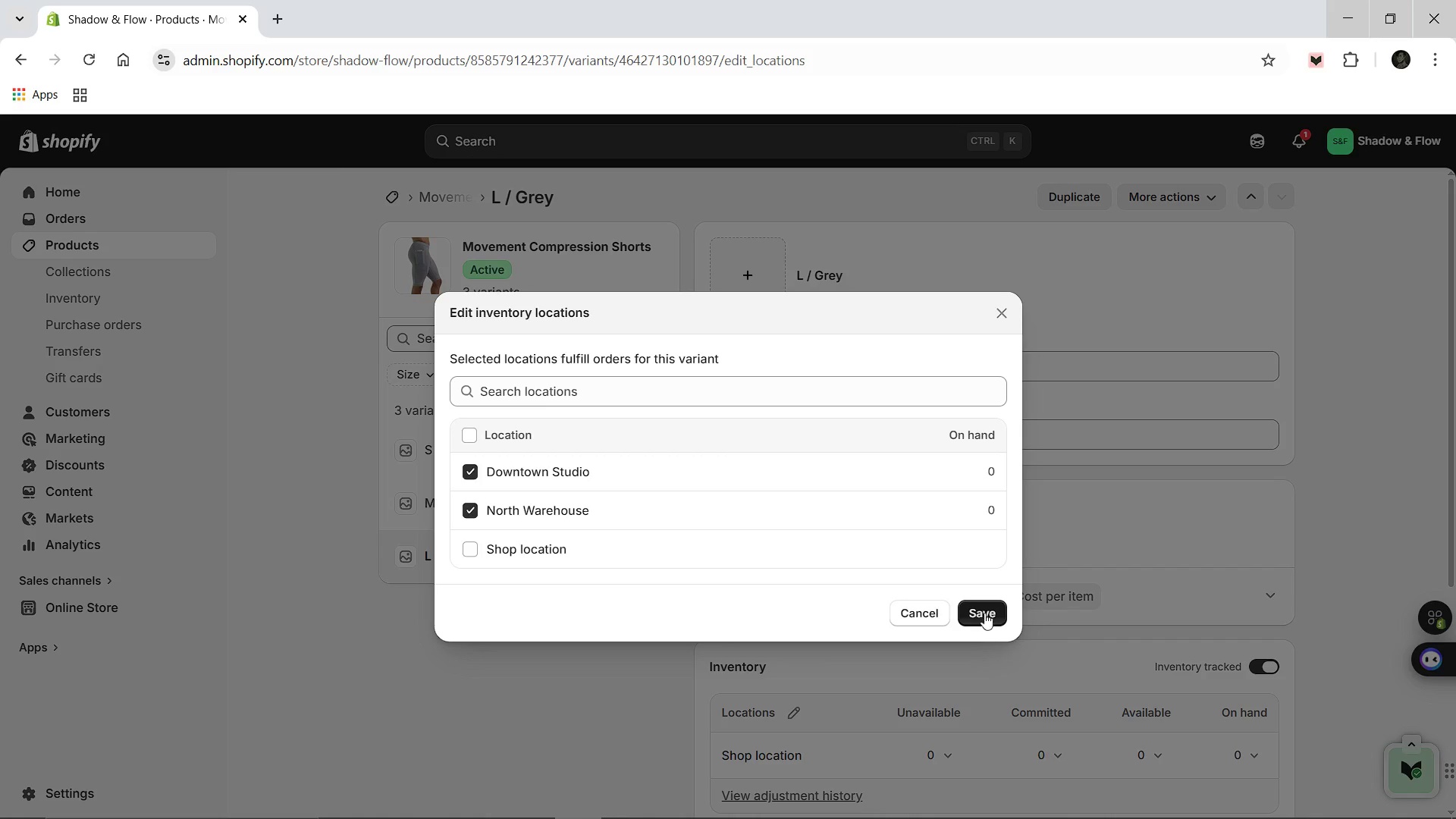 
left_click([985, 611])
 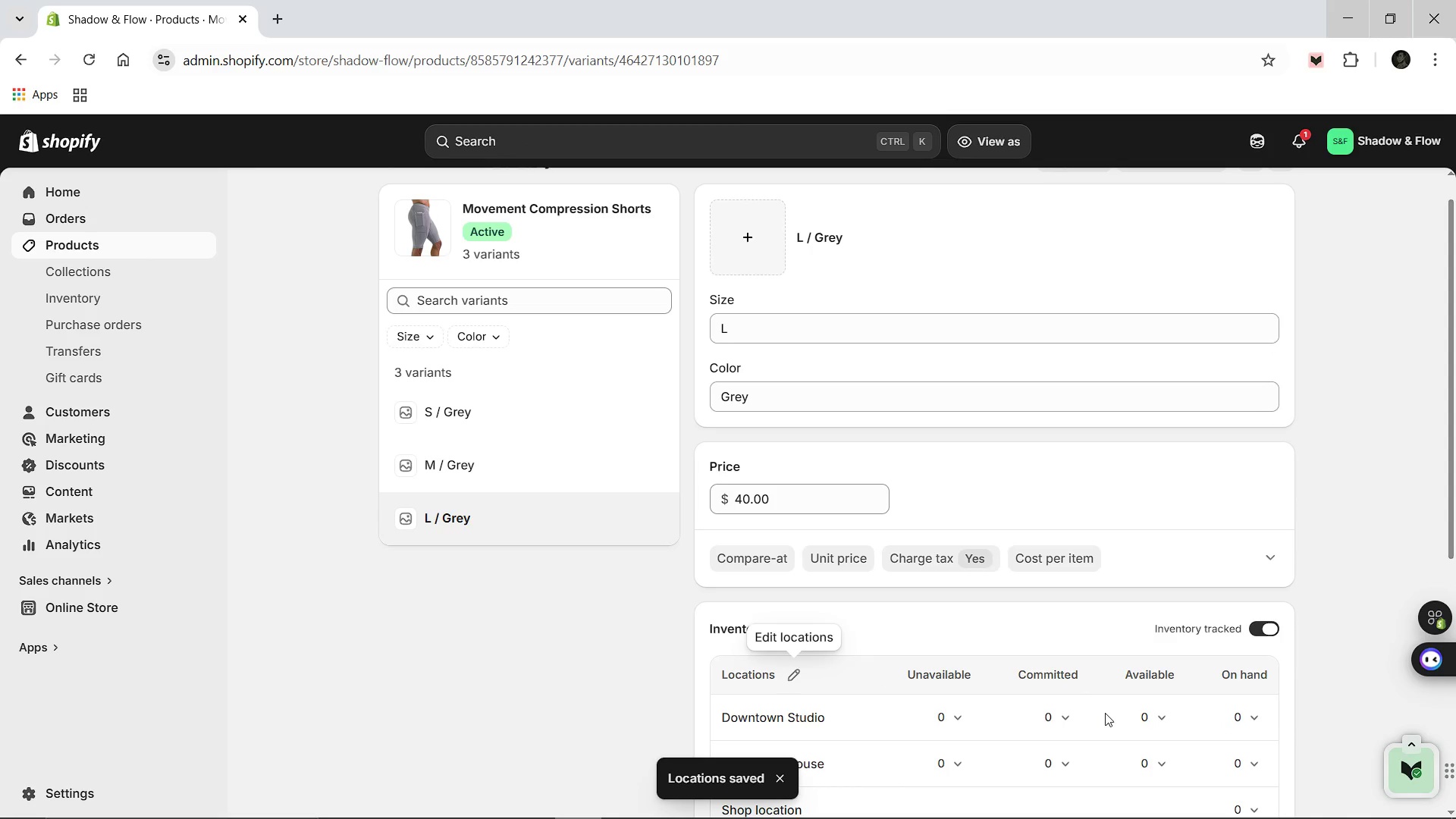 
wait(6.14)
 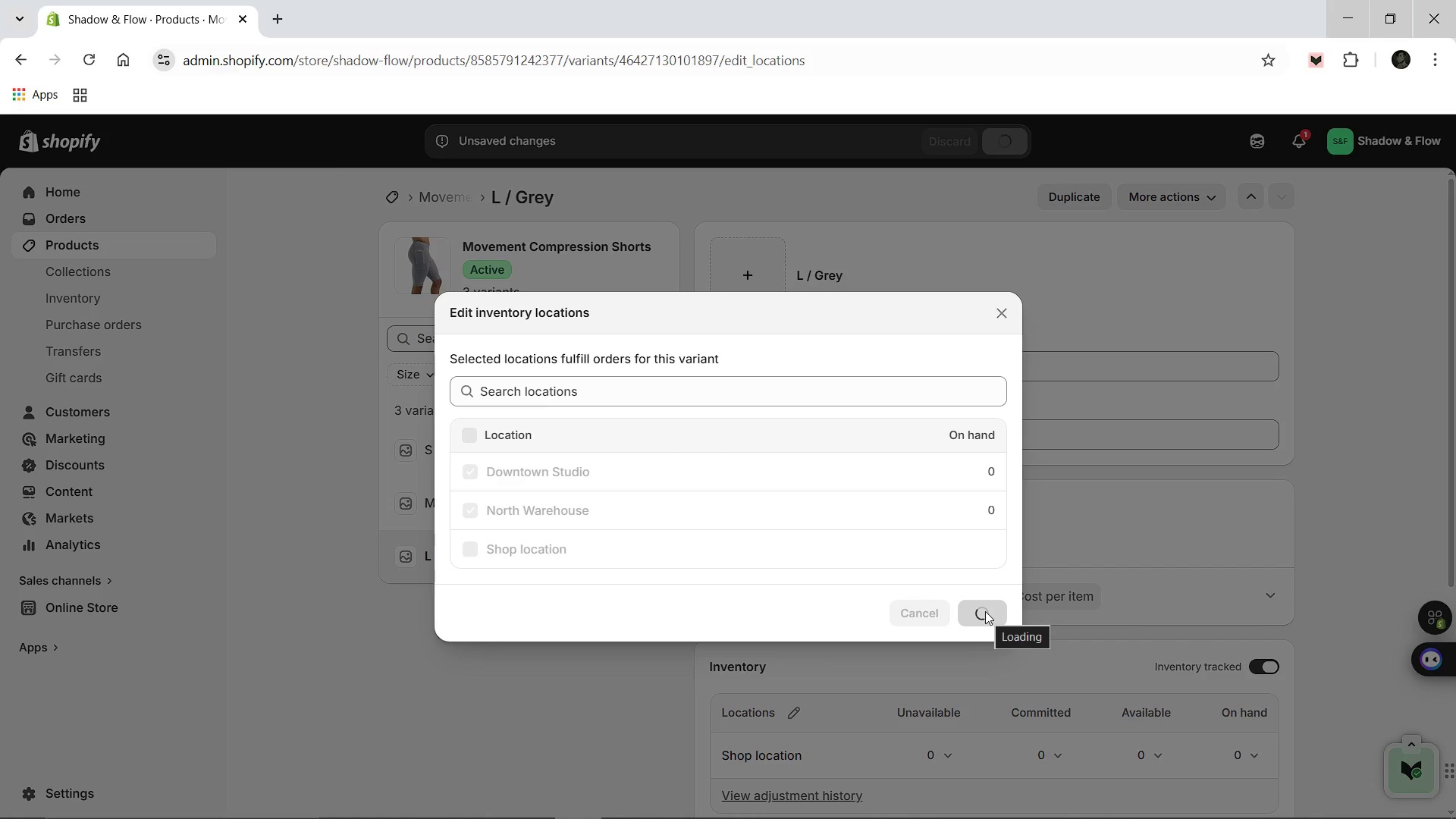 
left_click([1140, 715])
 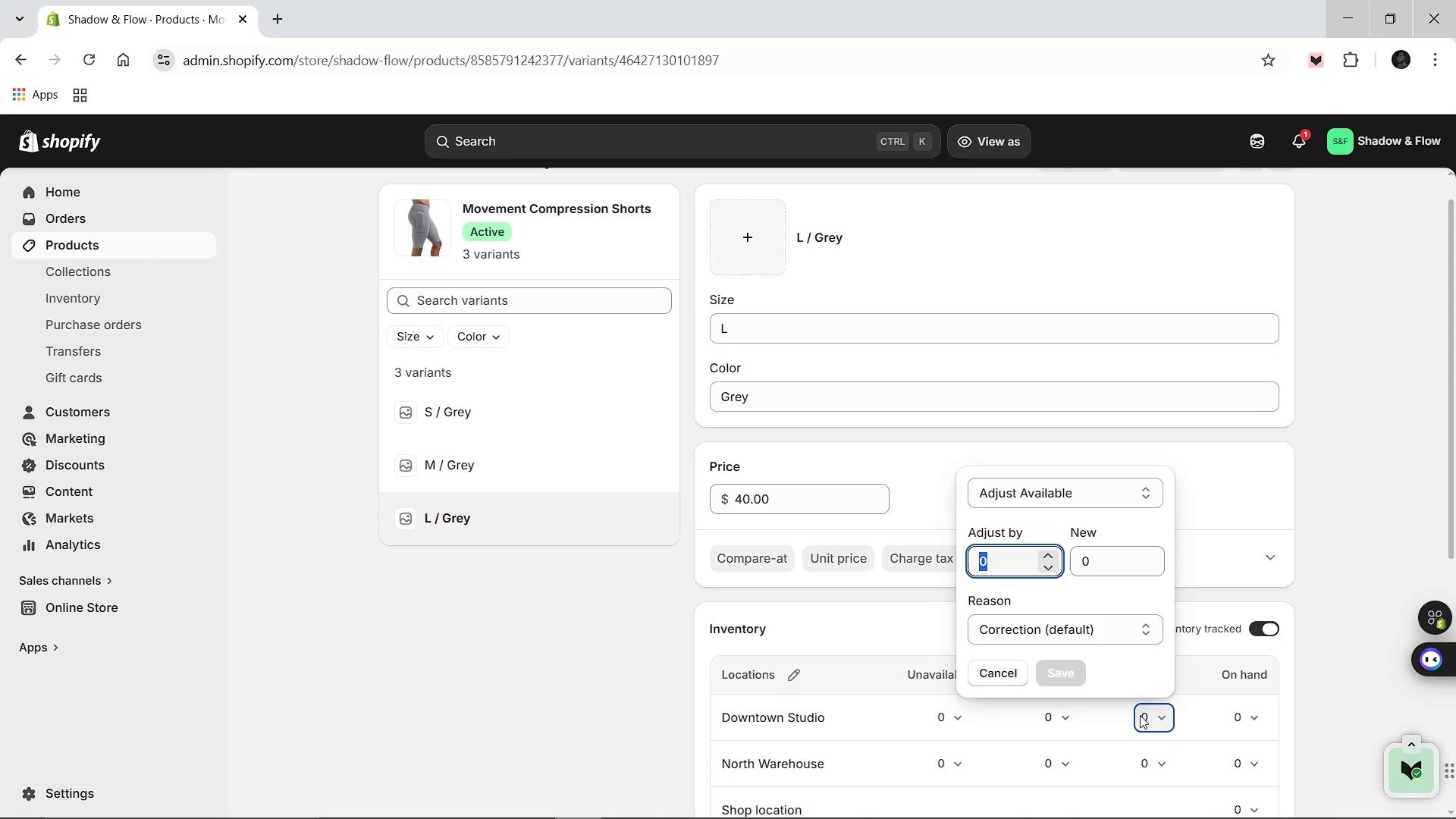 
wait(8.62)
 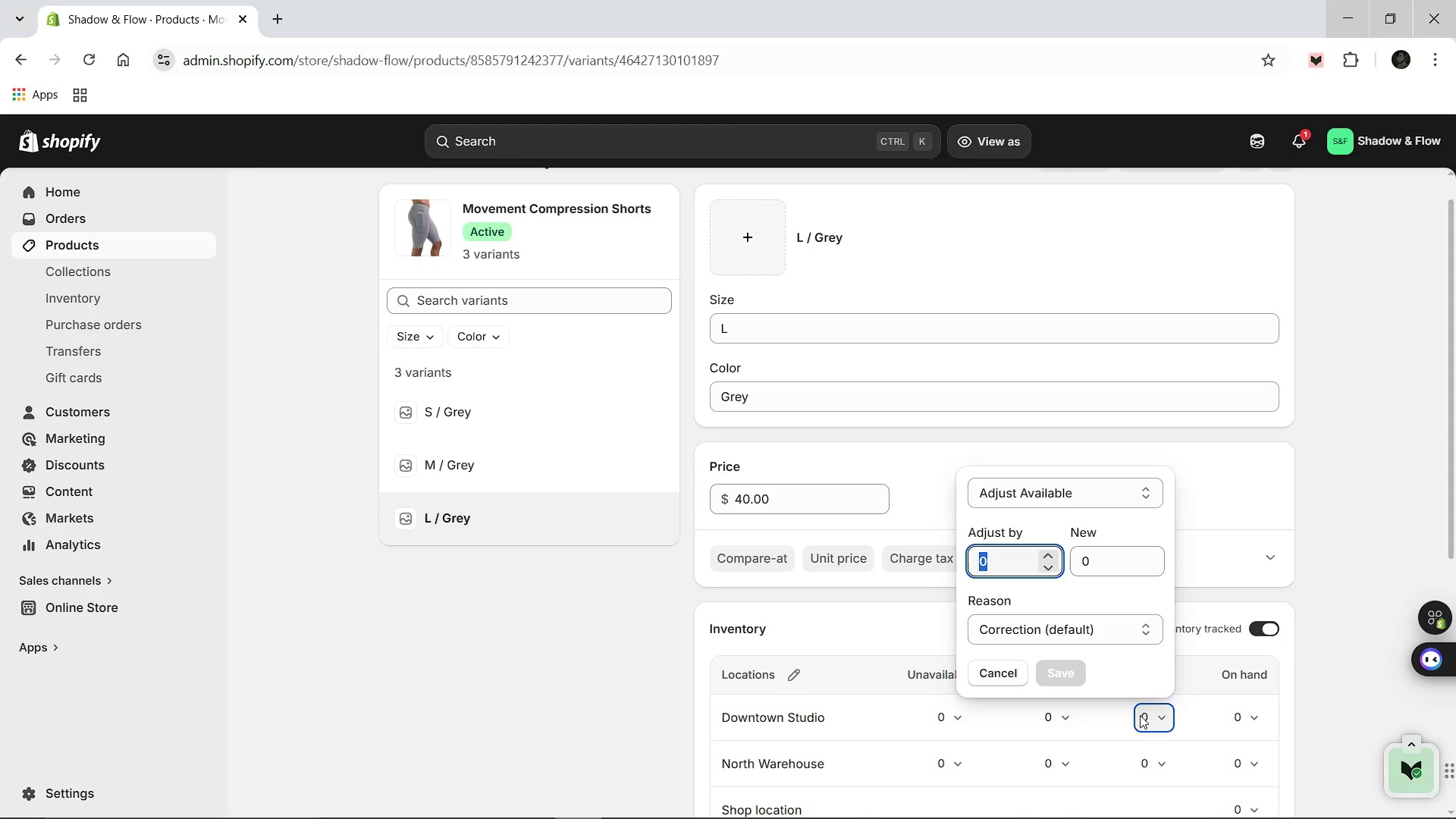 
type(31)
 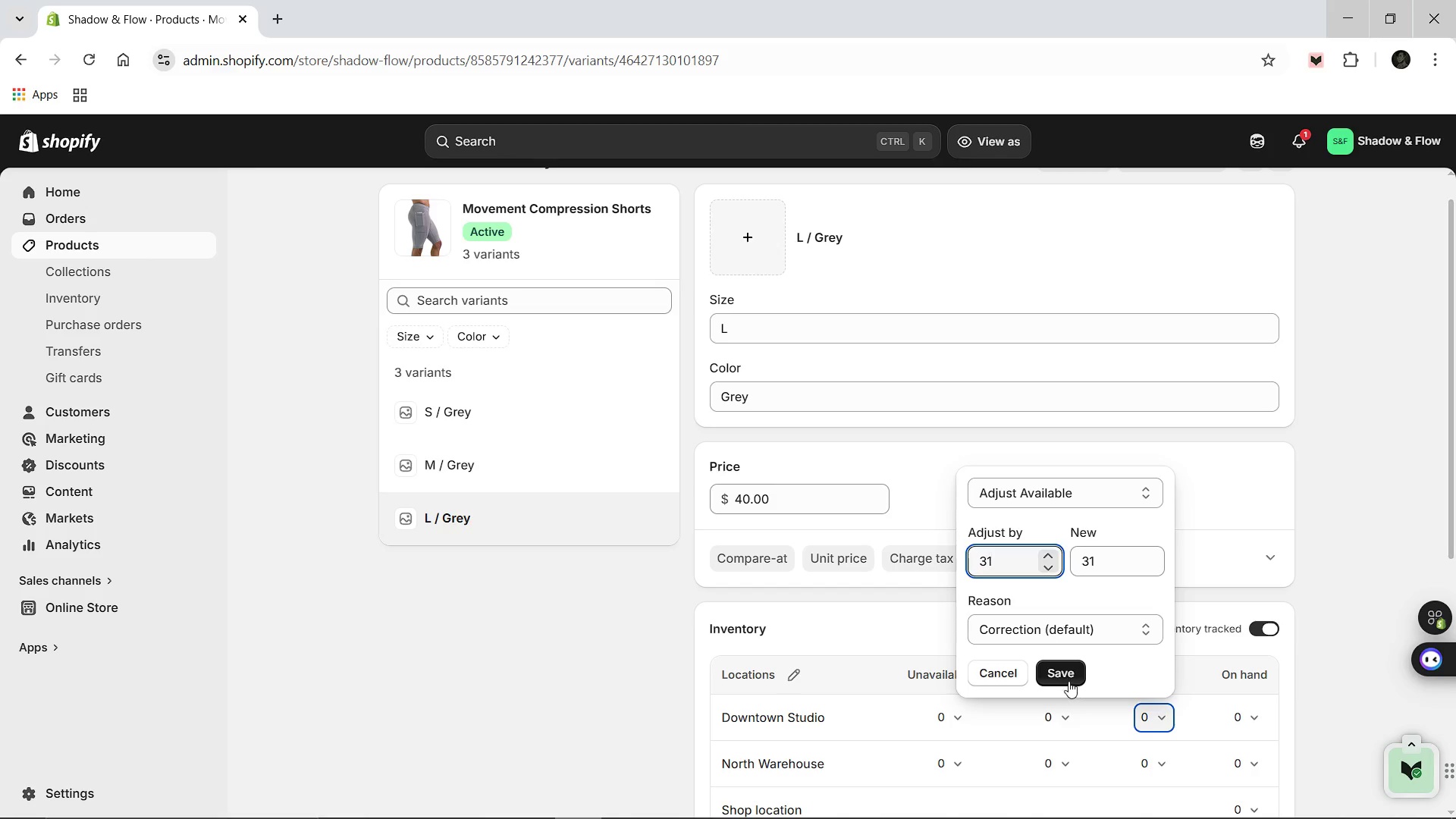 
left_click([1068, 679])
 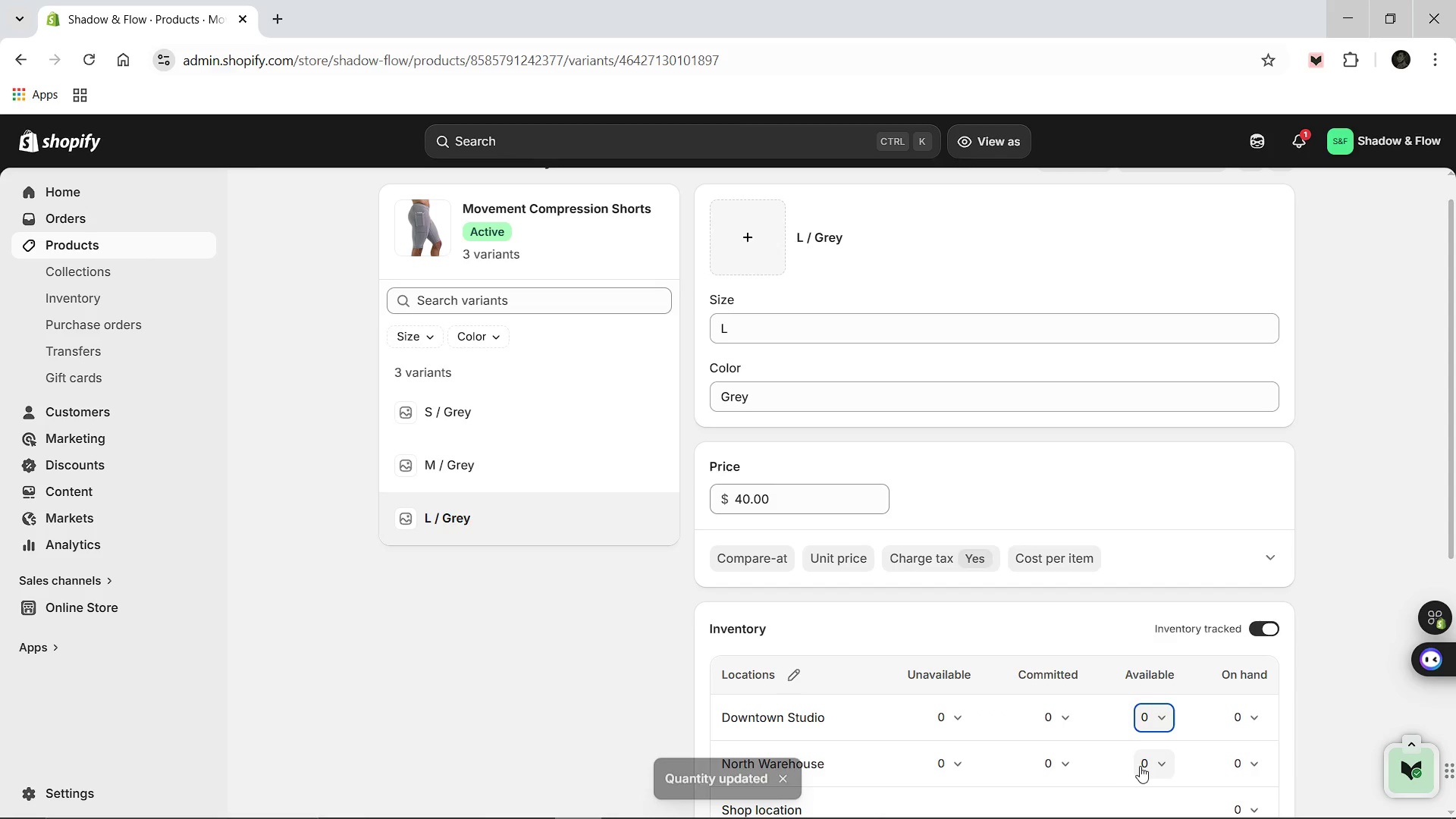 
left_click([1142, 764])
 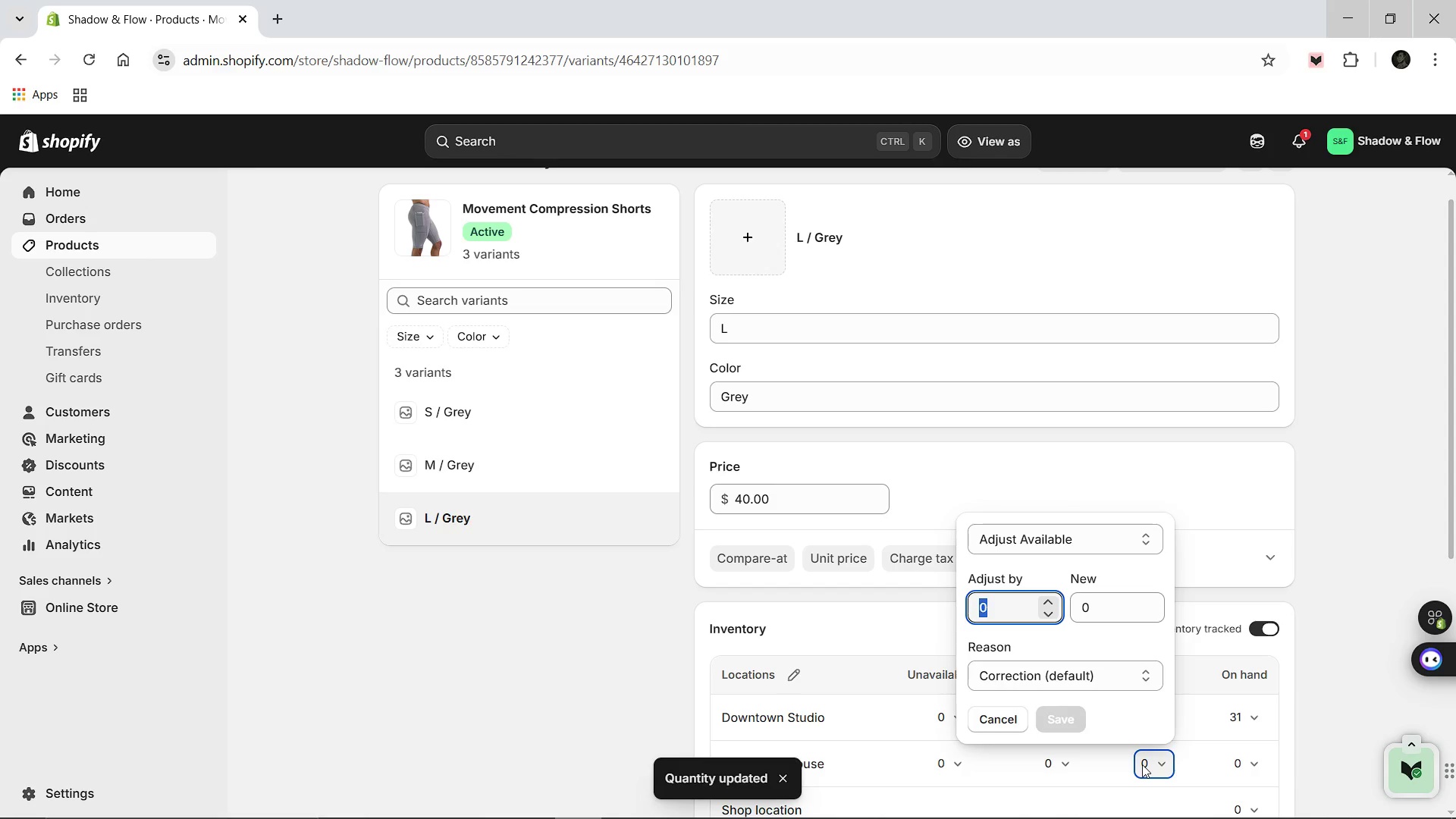 
type(14)
 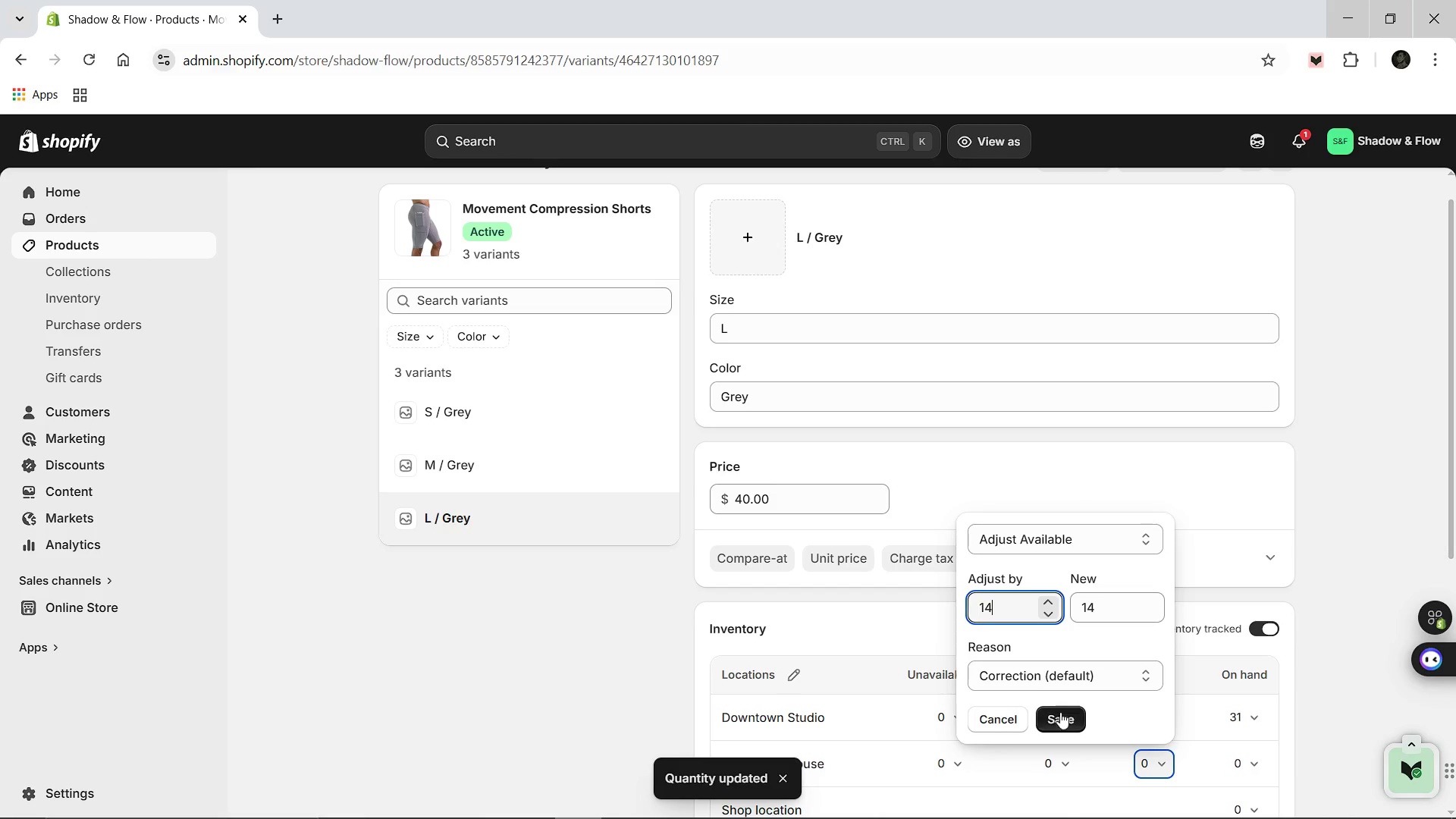 
left_click([1060, 713])
 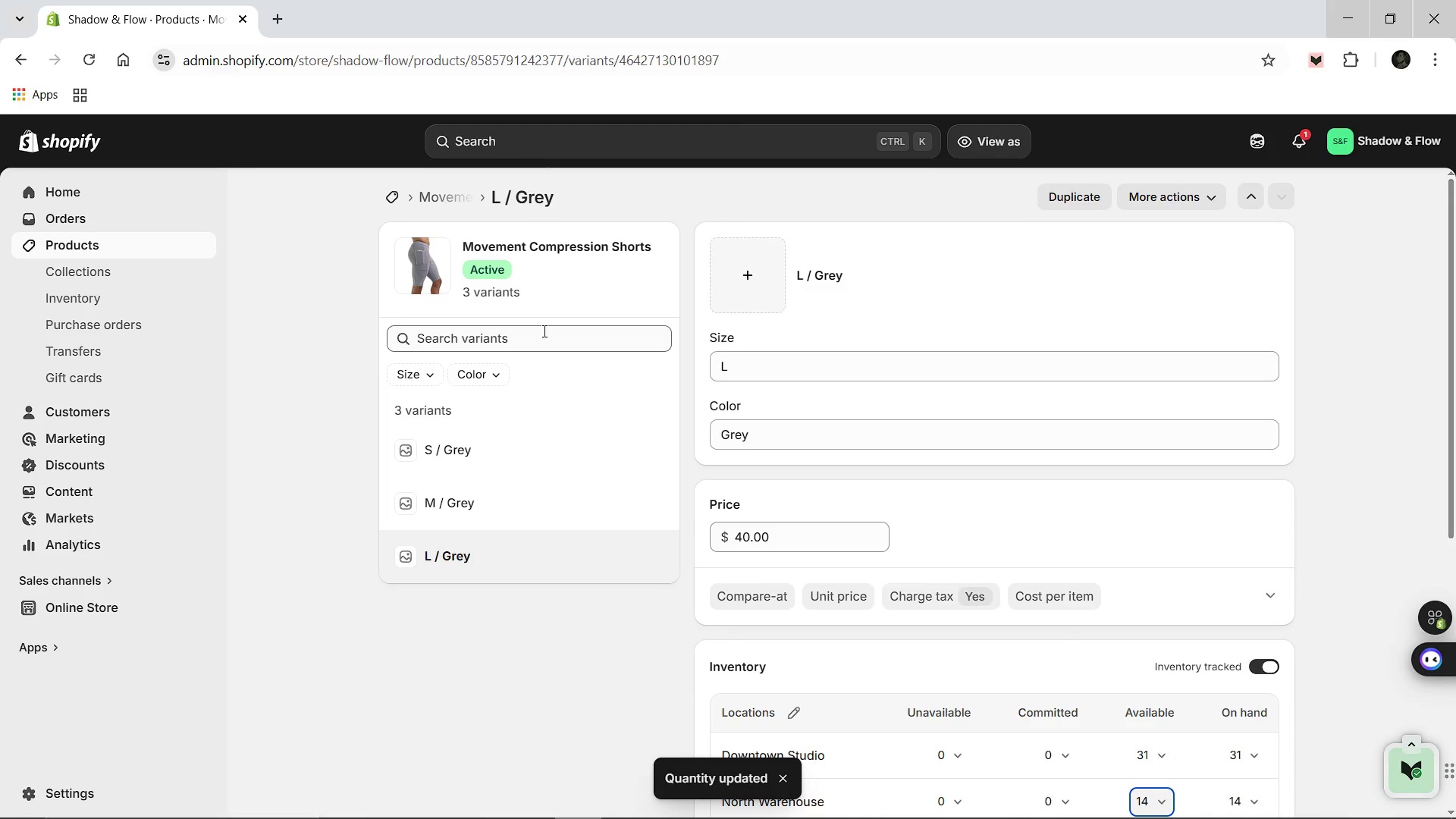 
wait(6.14)
 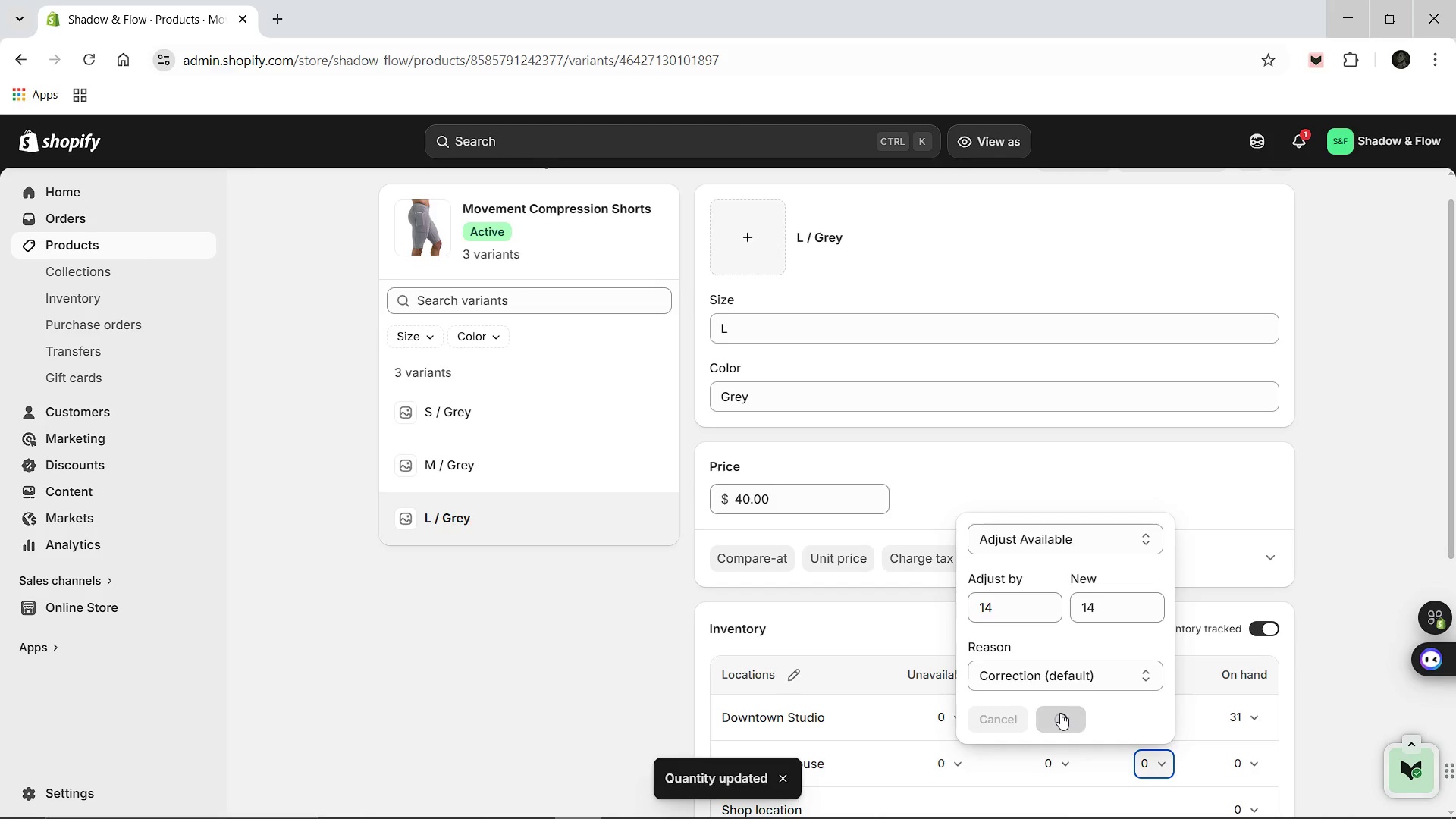 
left_click([451, 202])
 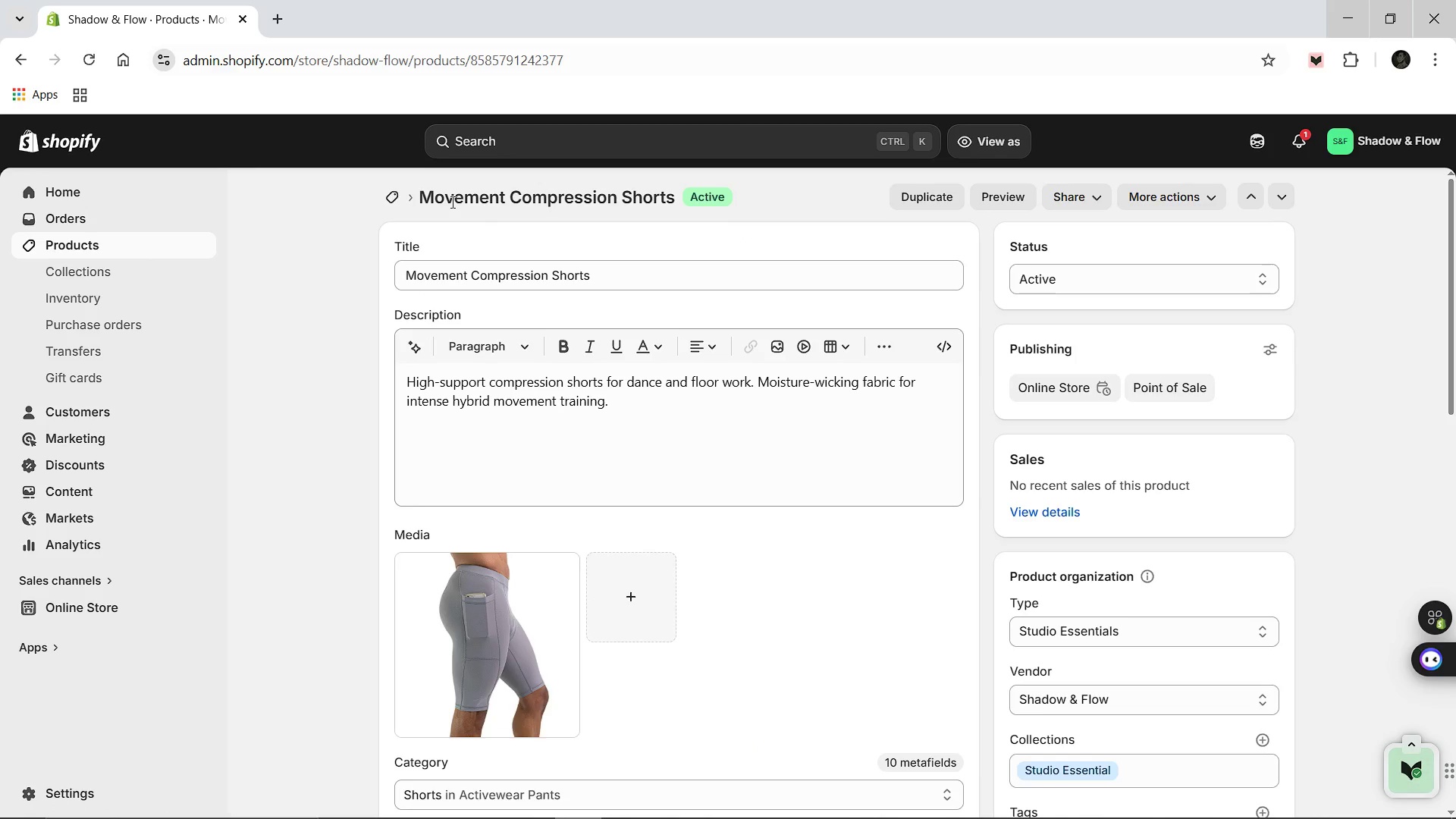 
wait(13.23)
 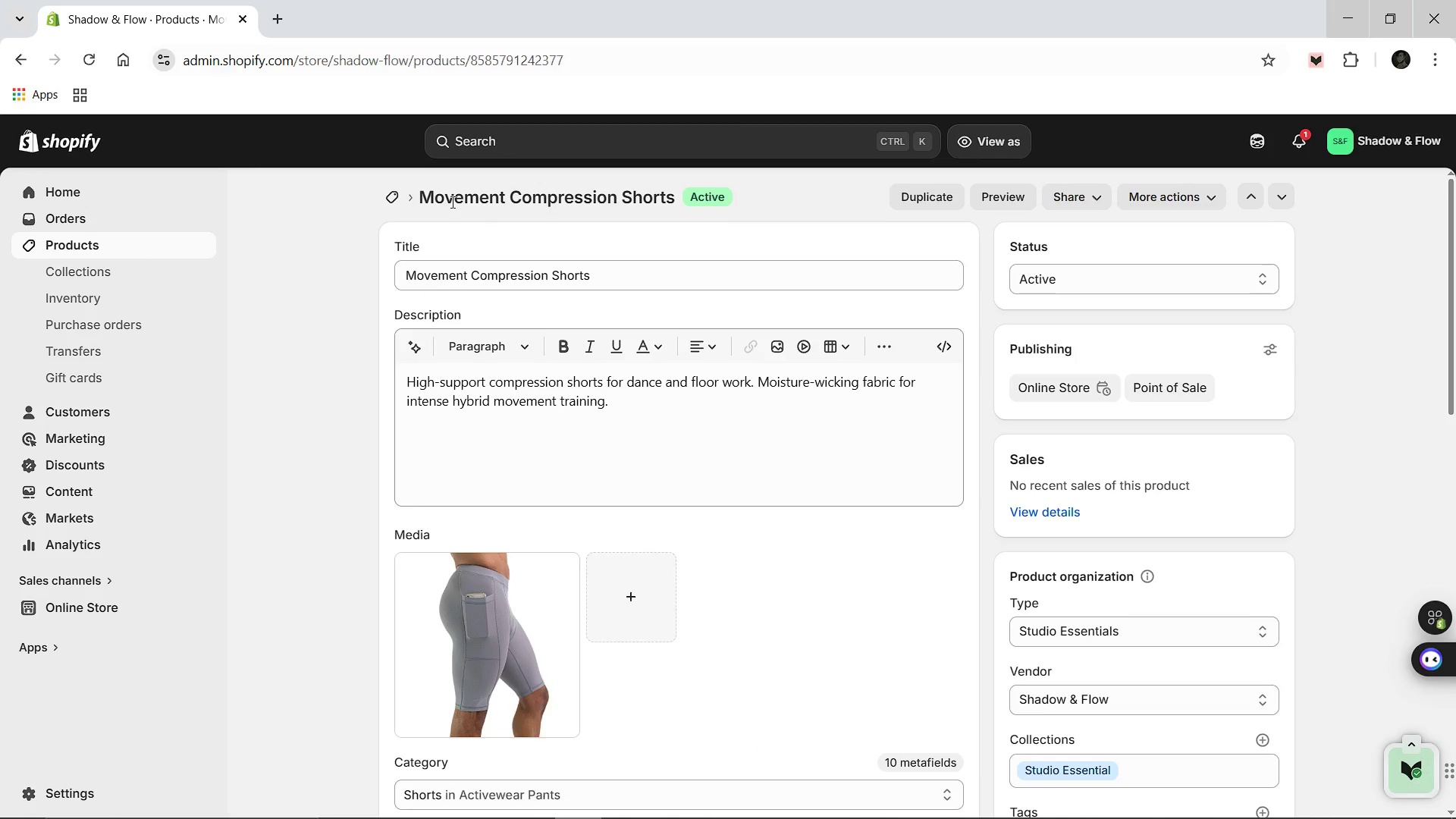 
mouse_move([664, 664])
 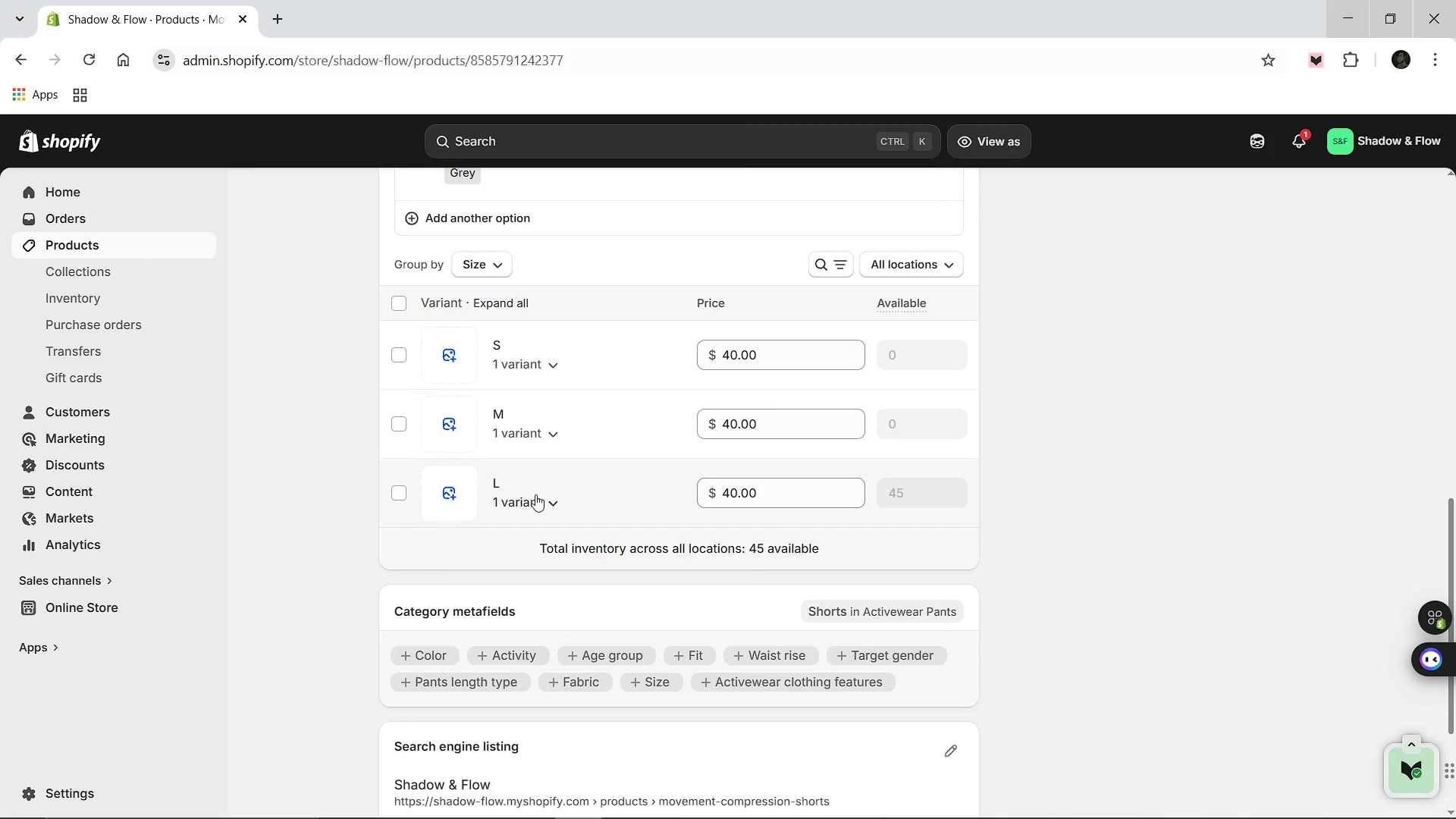 
left_click([535, 494])
 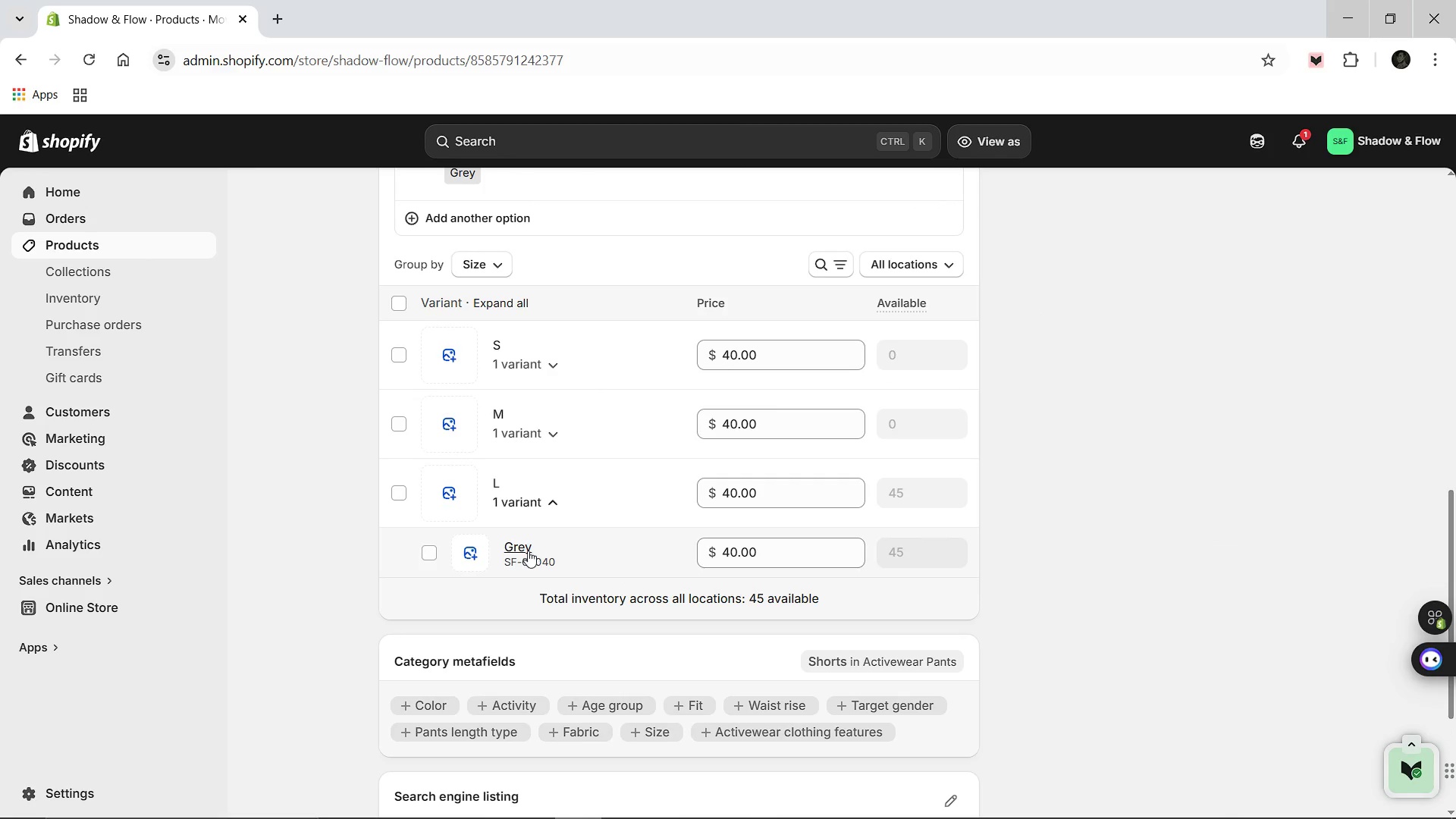 
left_click([526, 550])
 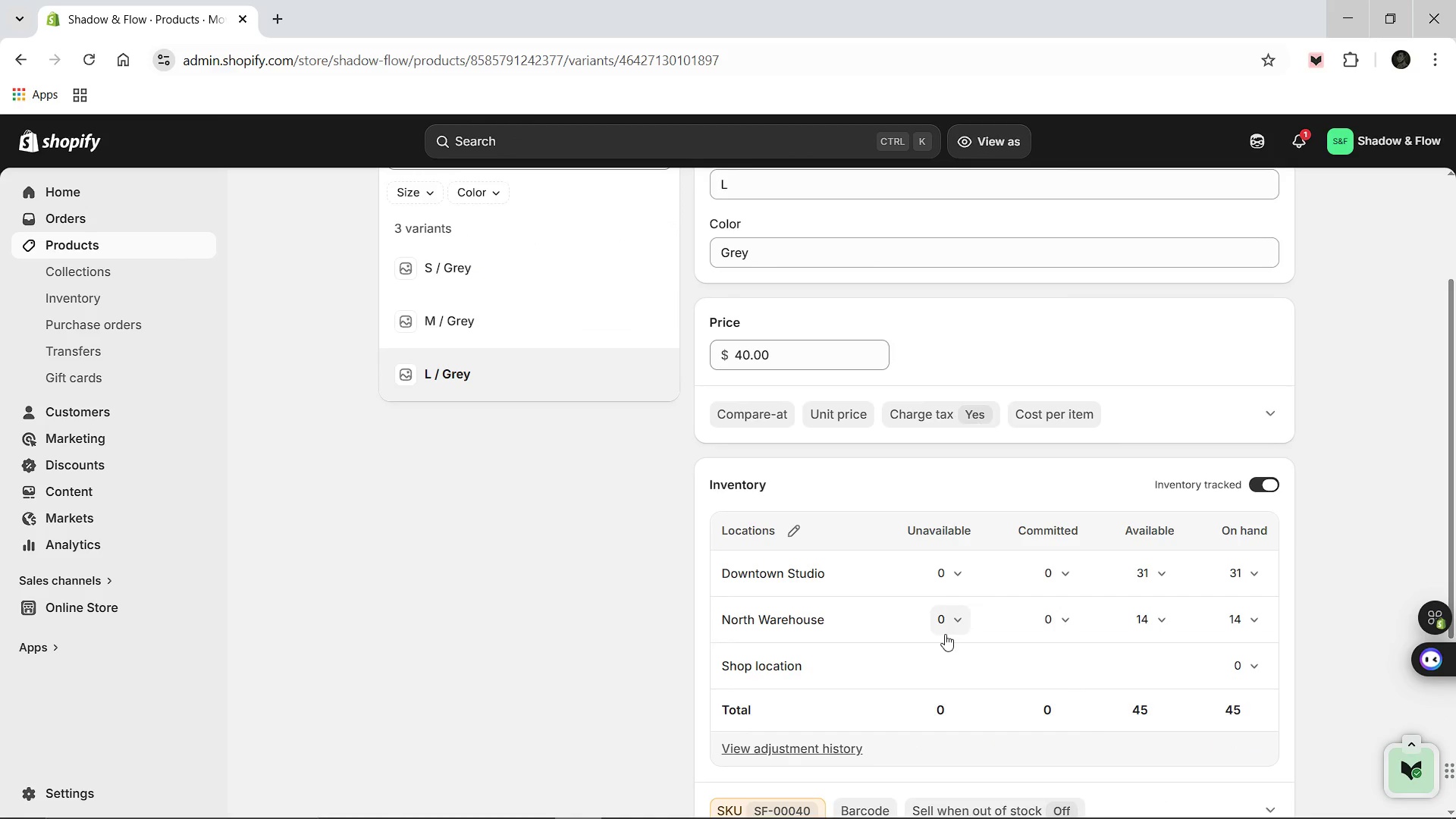 
wait(5.84)
 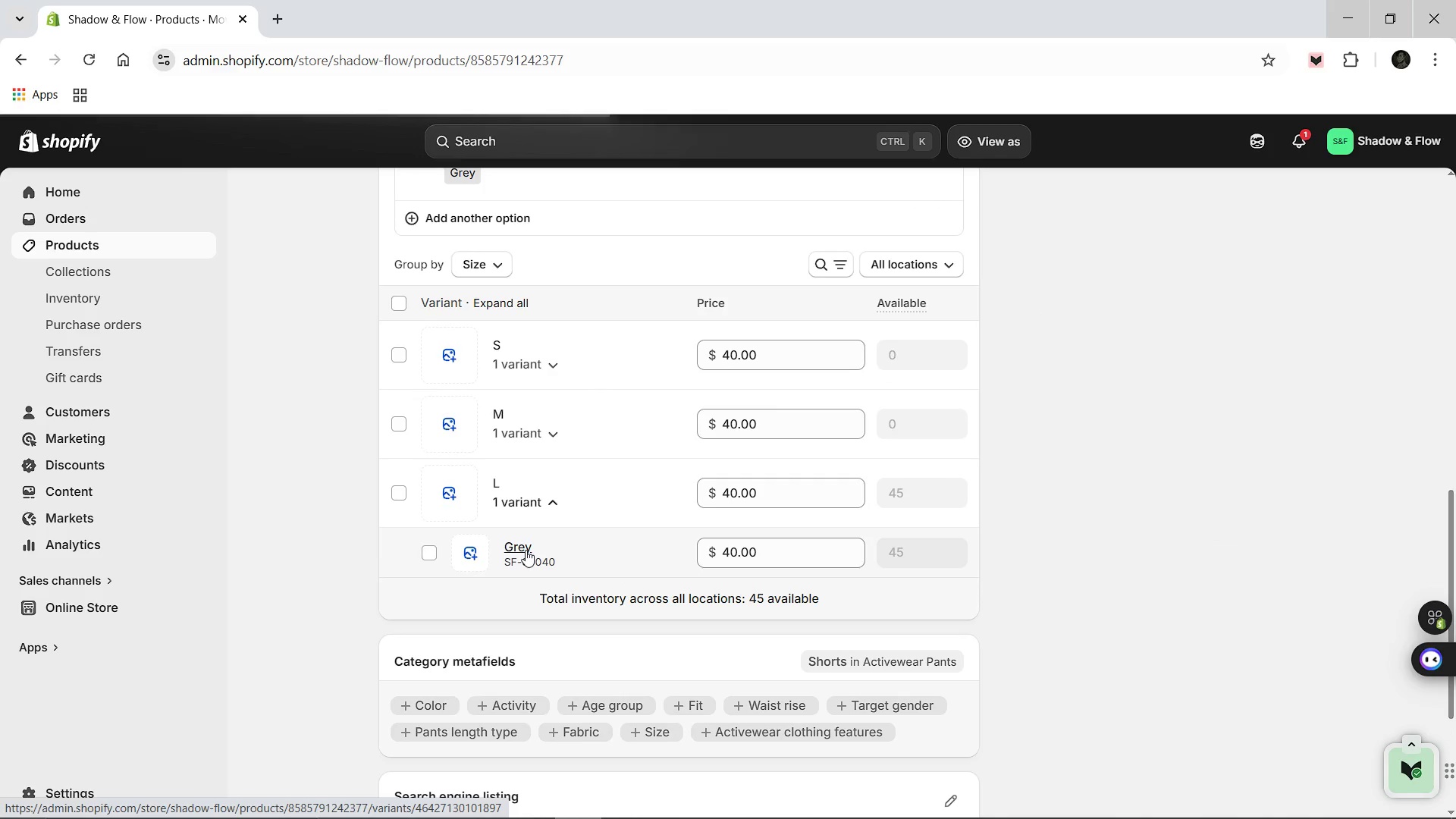 
left_click([1147, 568])
 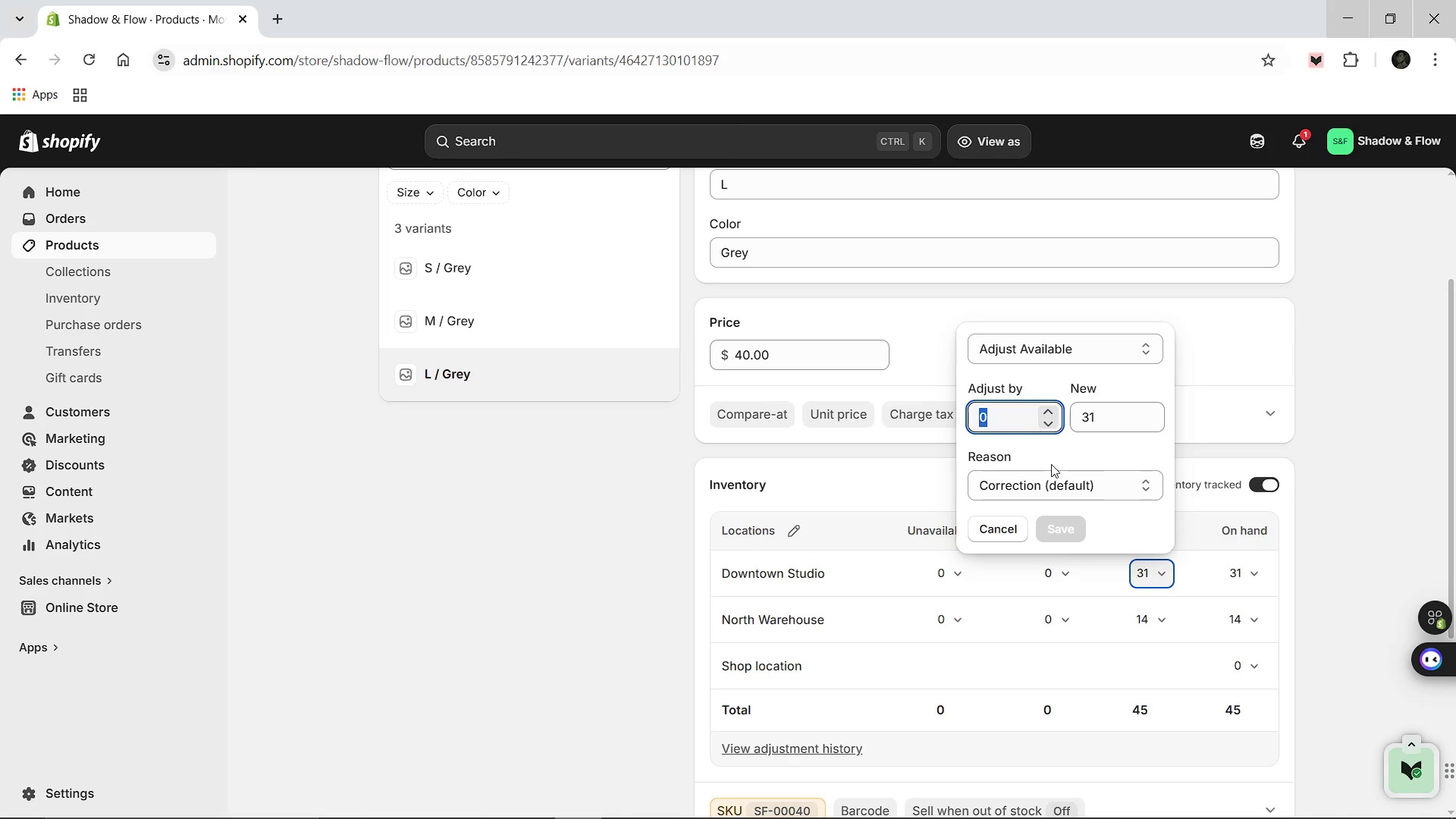 
key(6)
 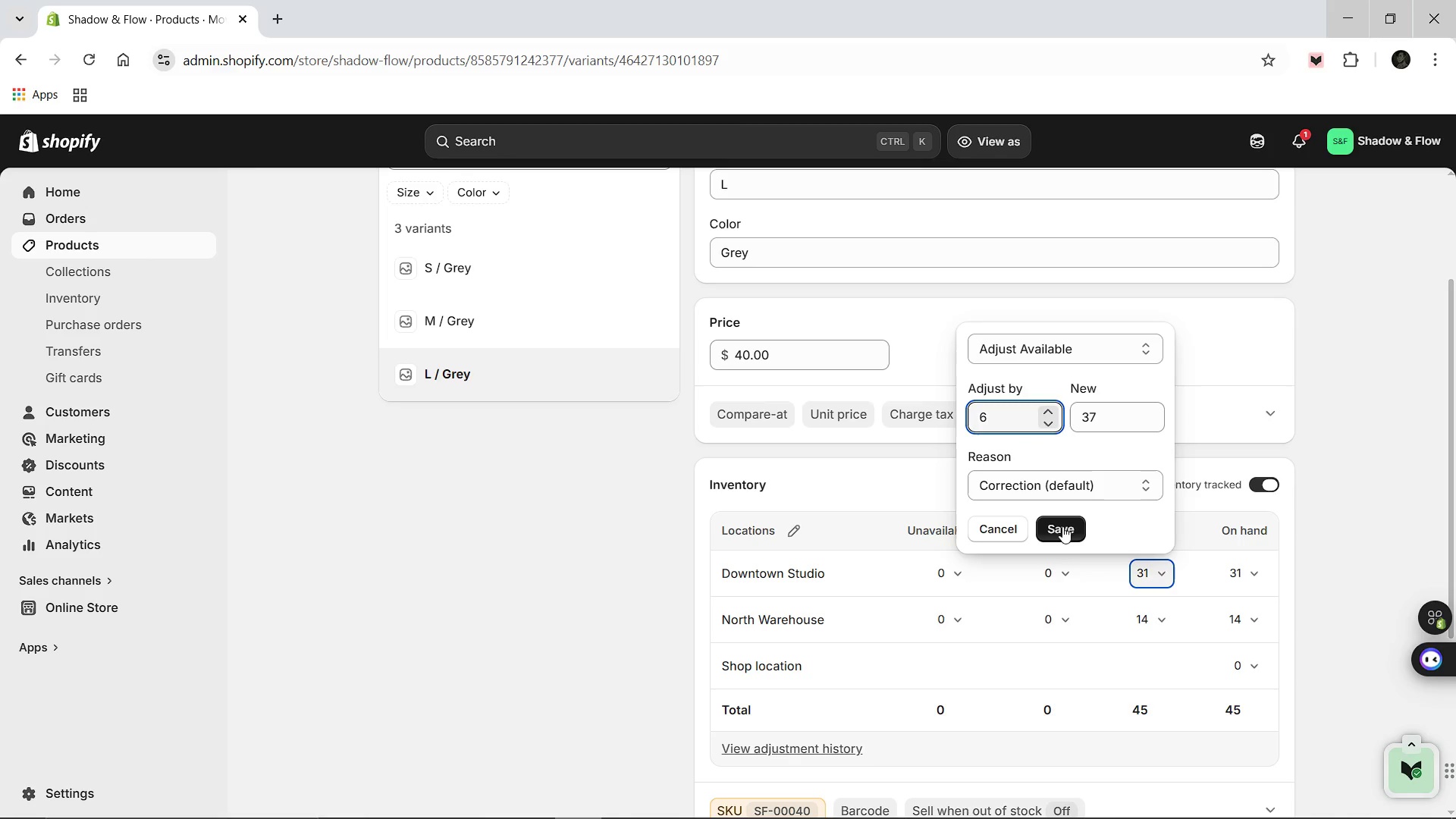 
left_click([1062, 526])
 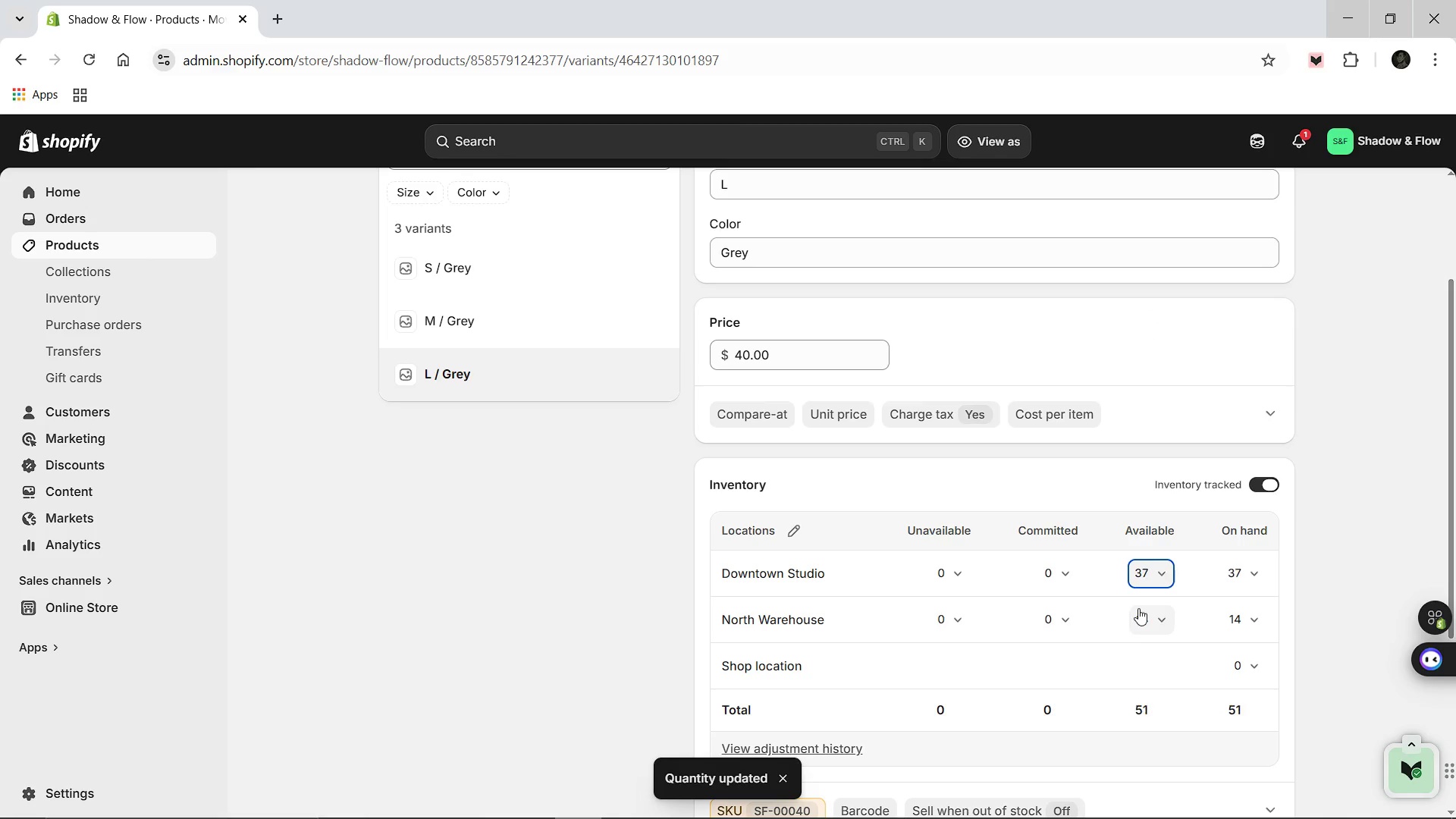 
left_click([1138, 608])
 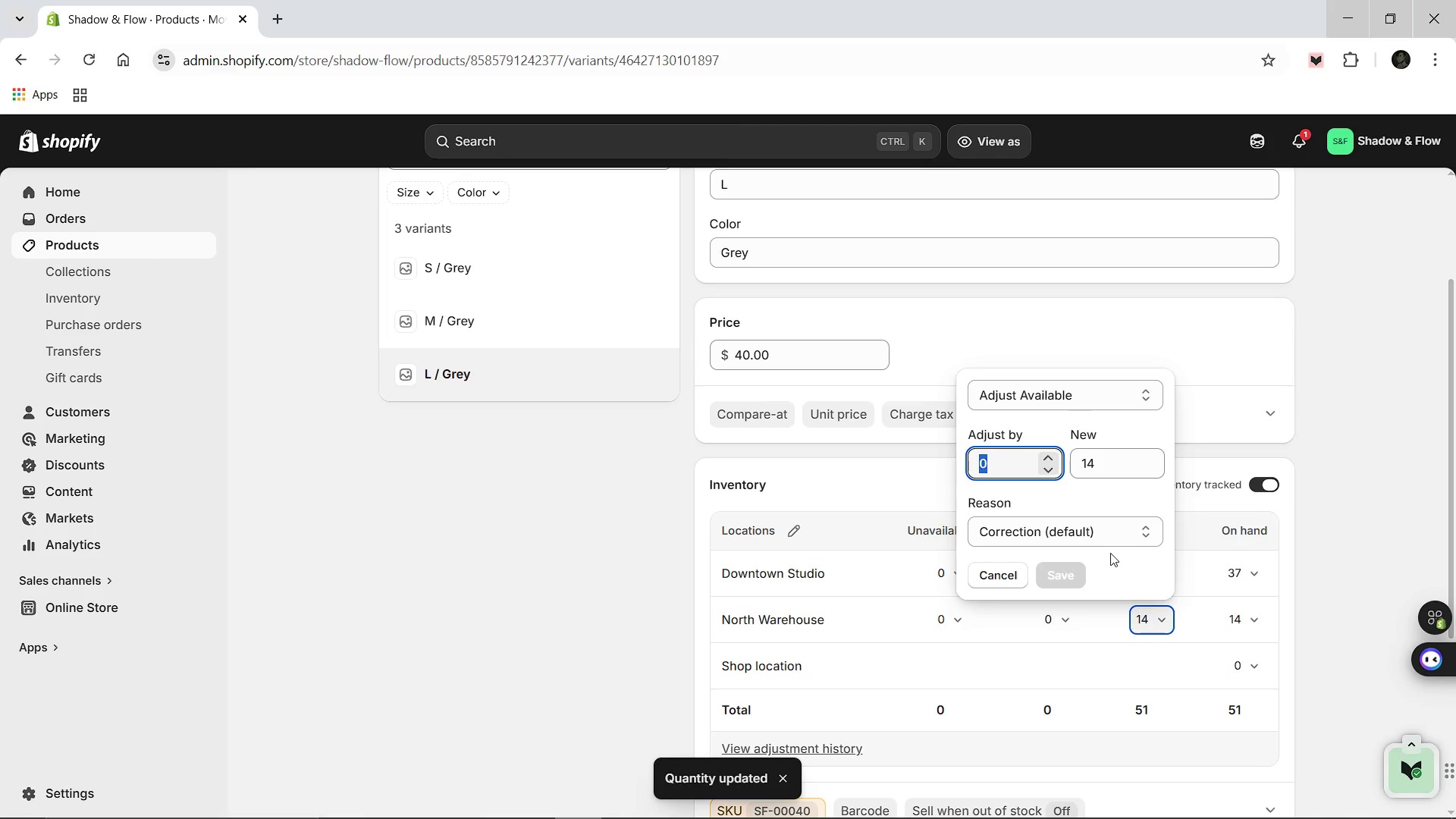 
key(3)
 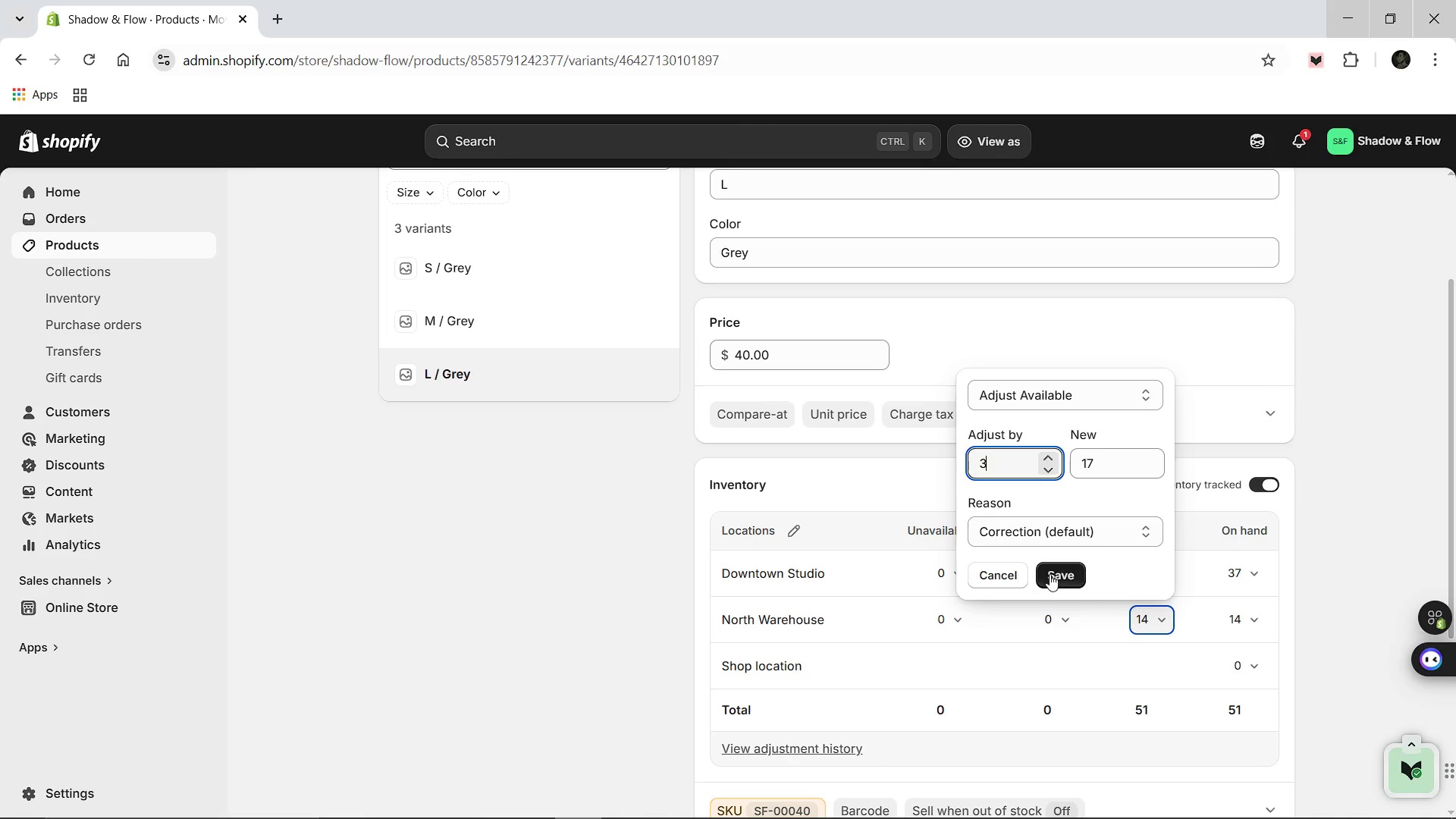 
left_click([1051, 575])
 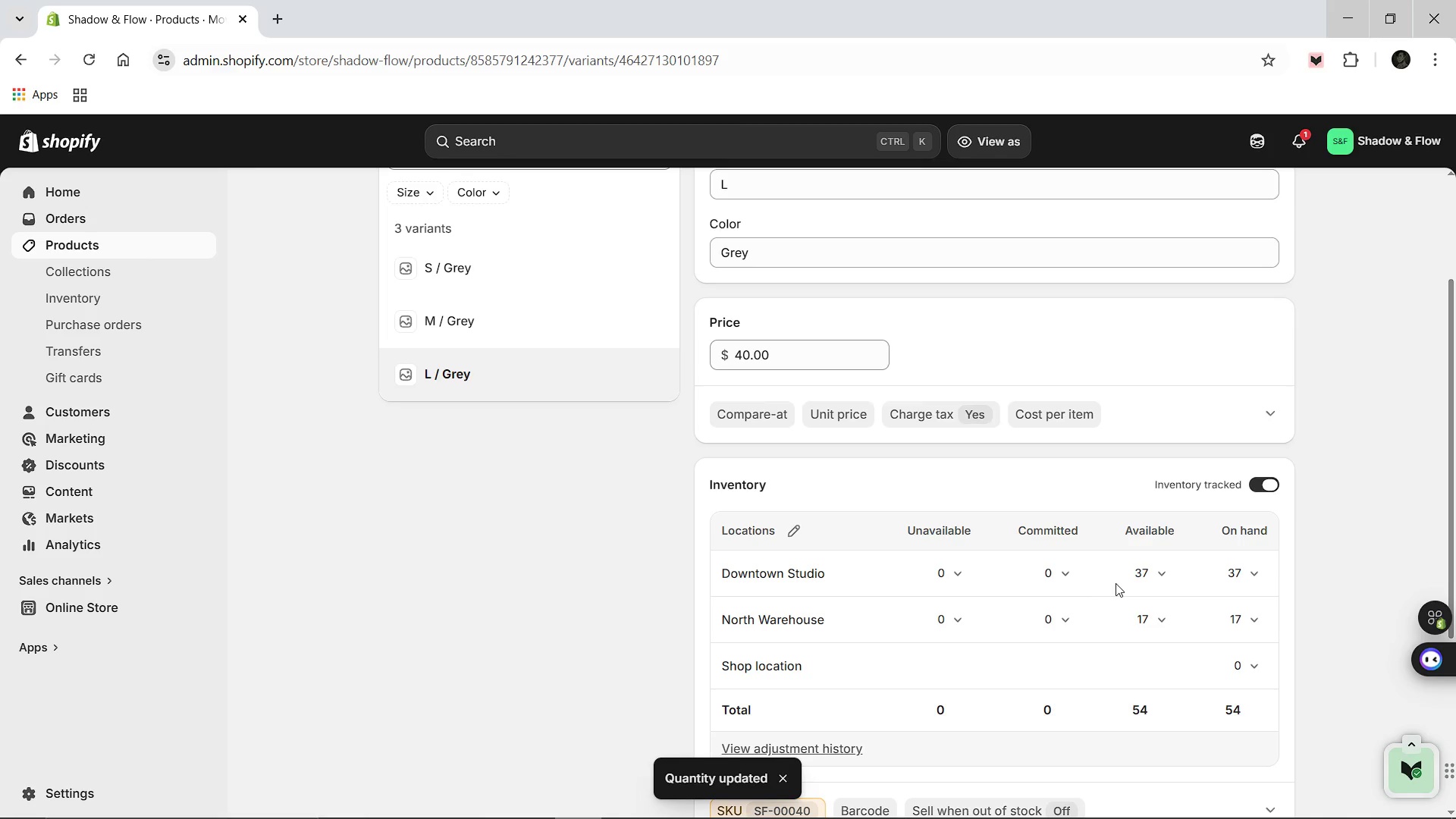 
left_click([1141, 576])
 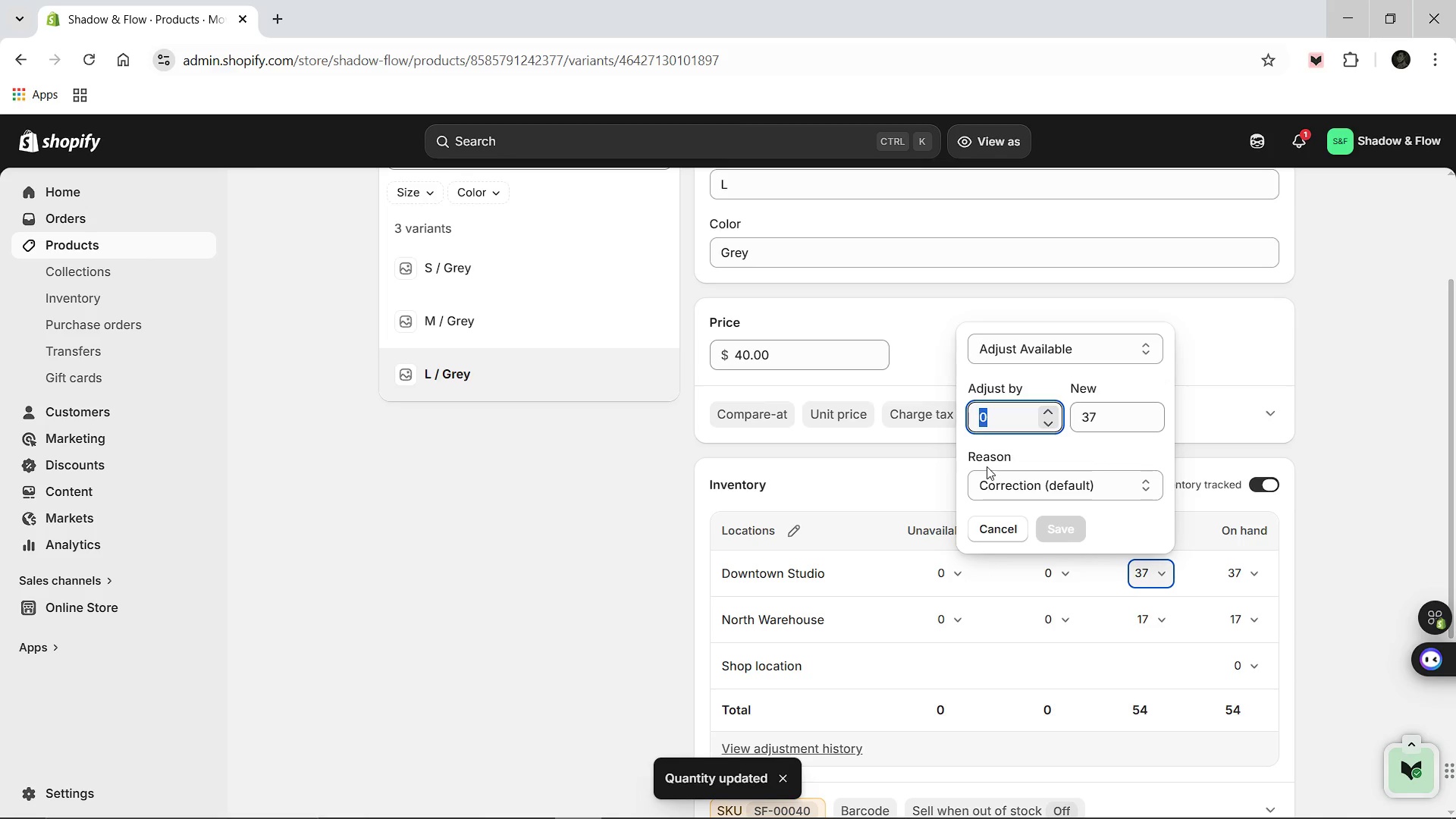 
key(1)
 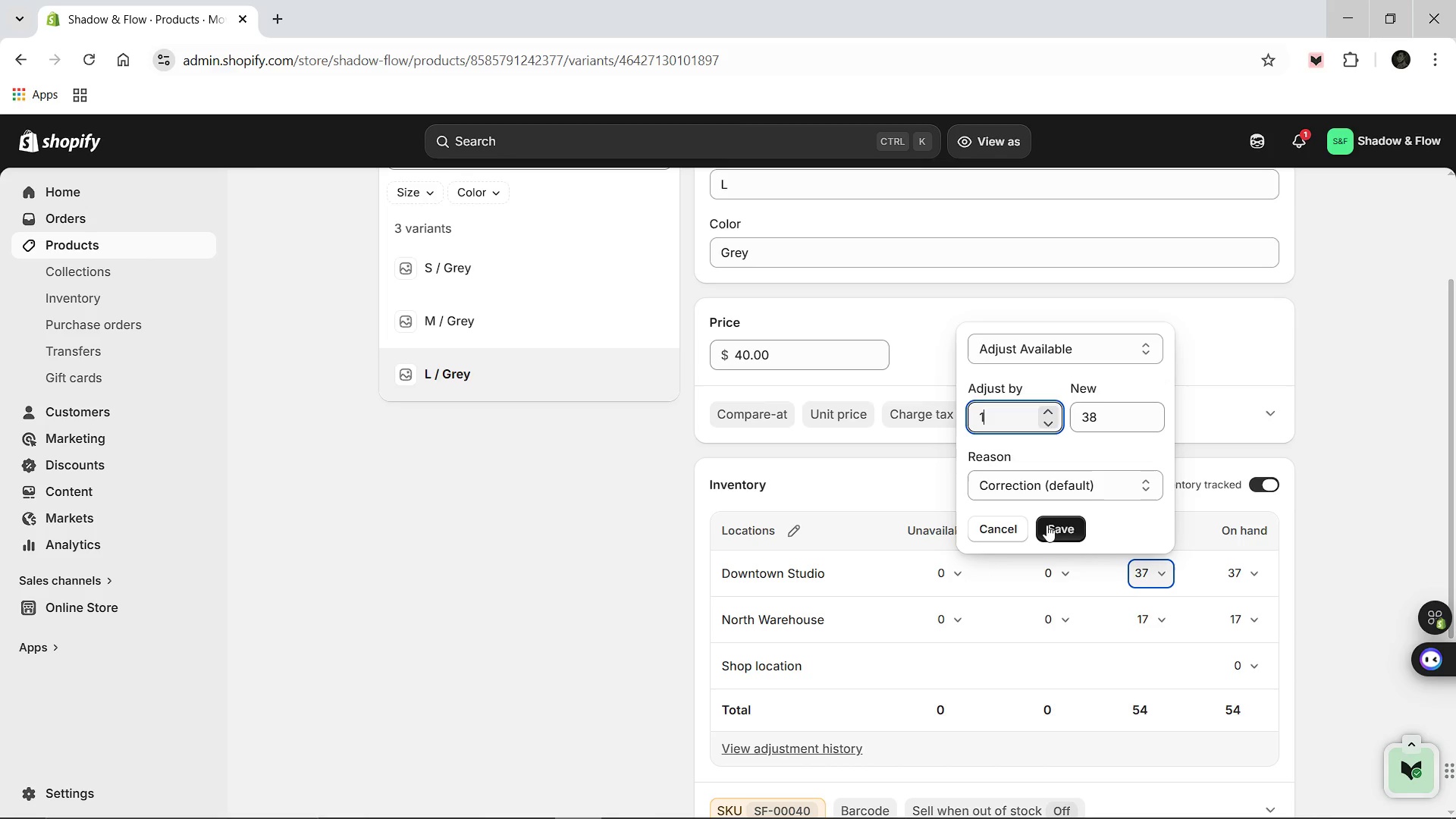 
left_click([1046, 525])
 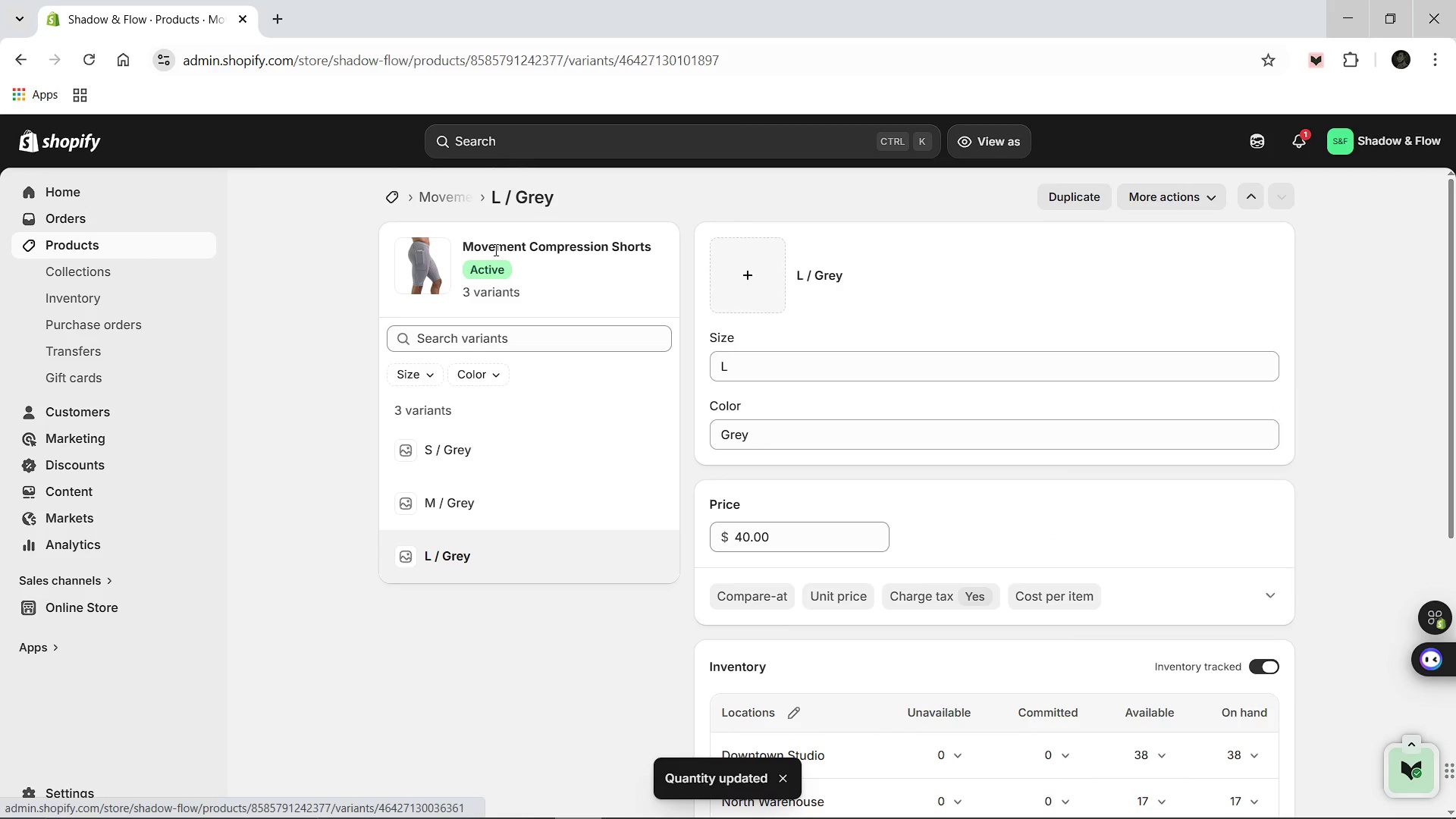 
left_click([440, 199])
 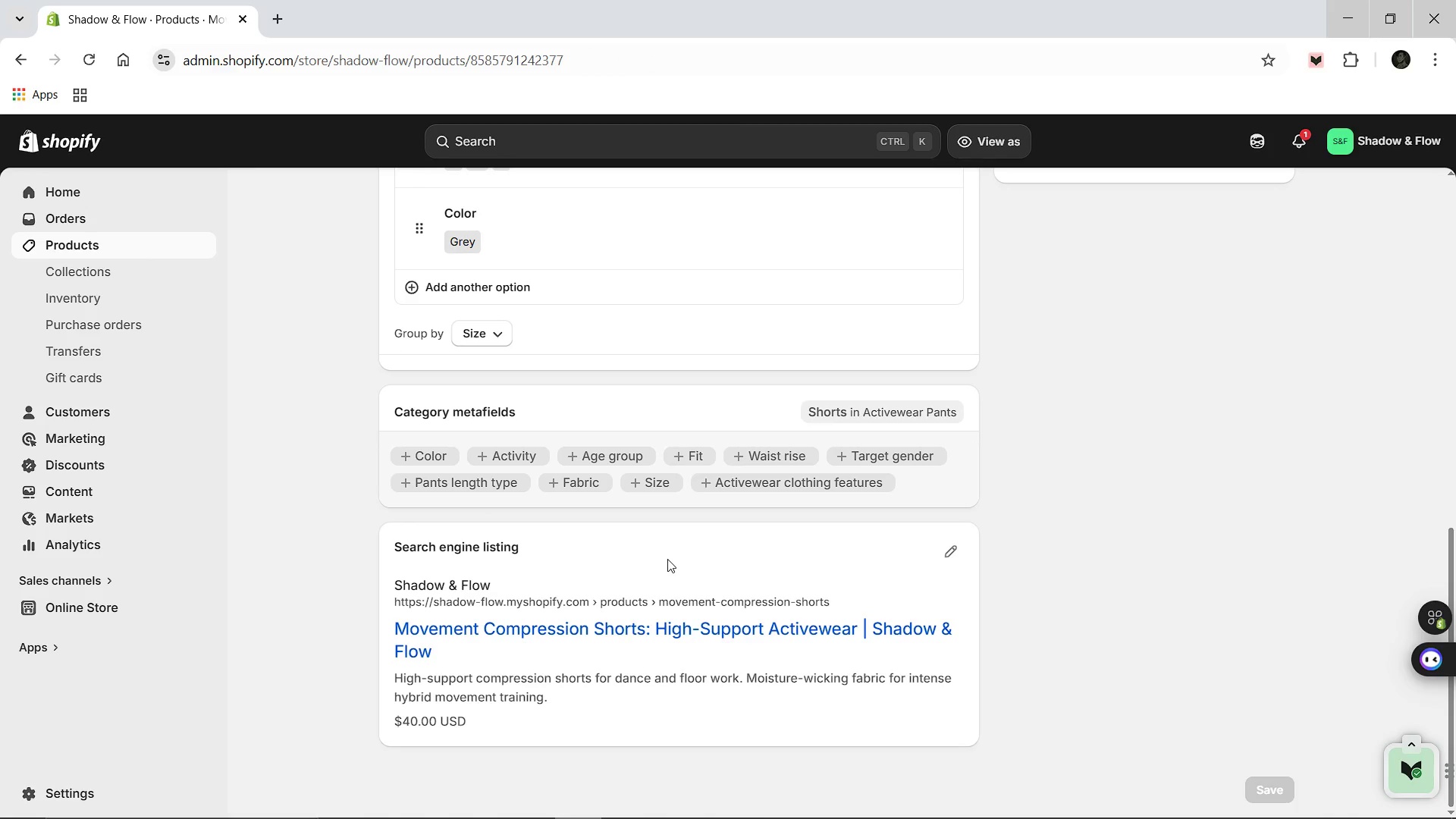 
wait(9.5)
 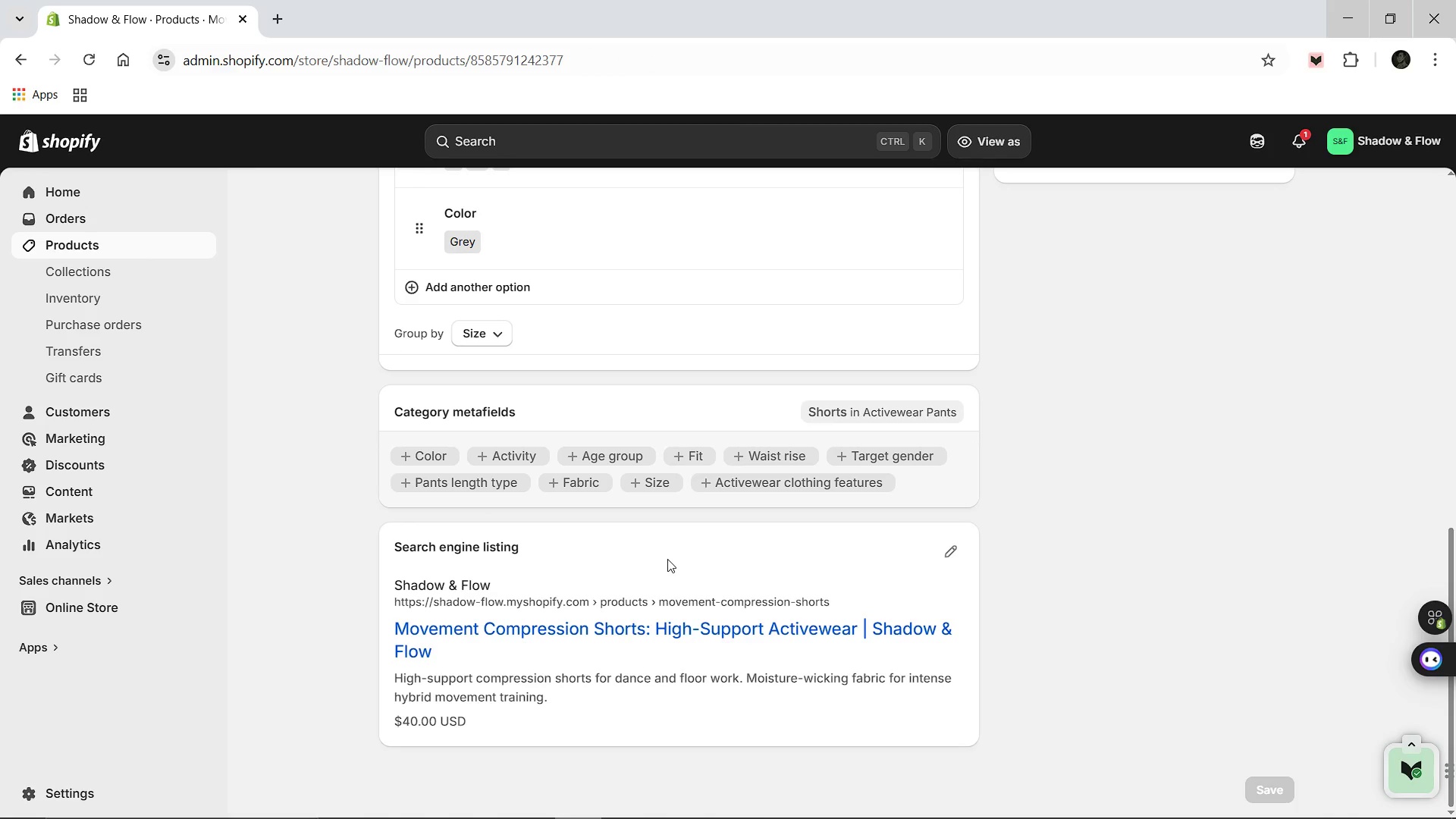 
left_click([949, 654])
 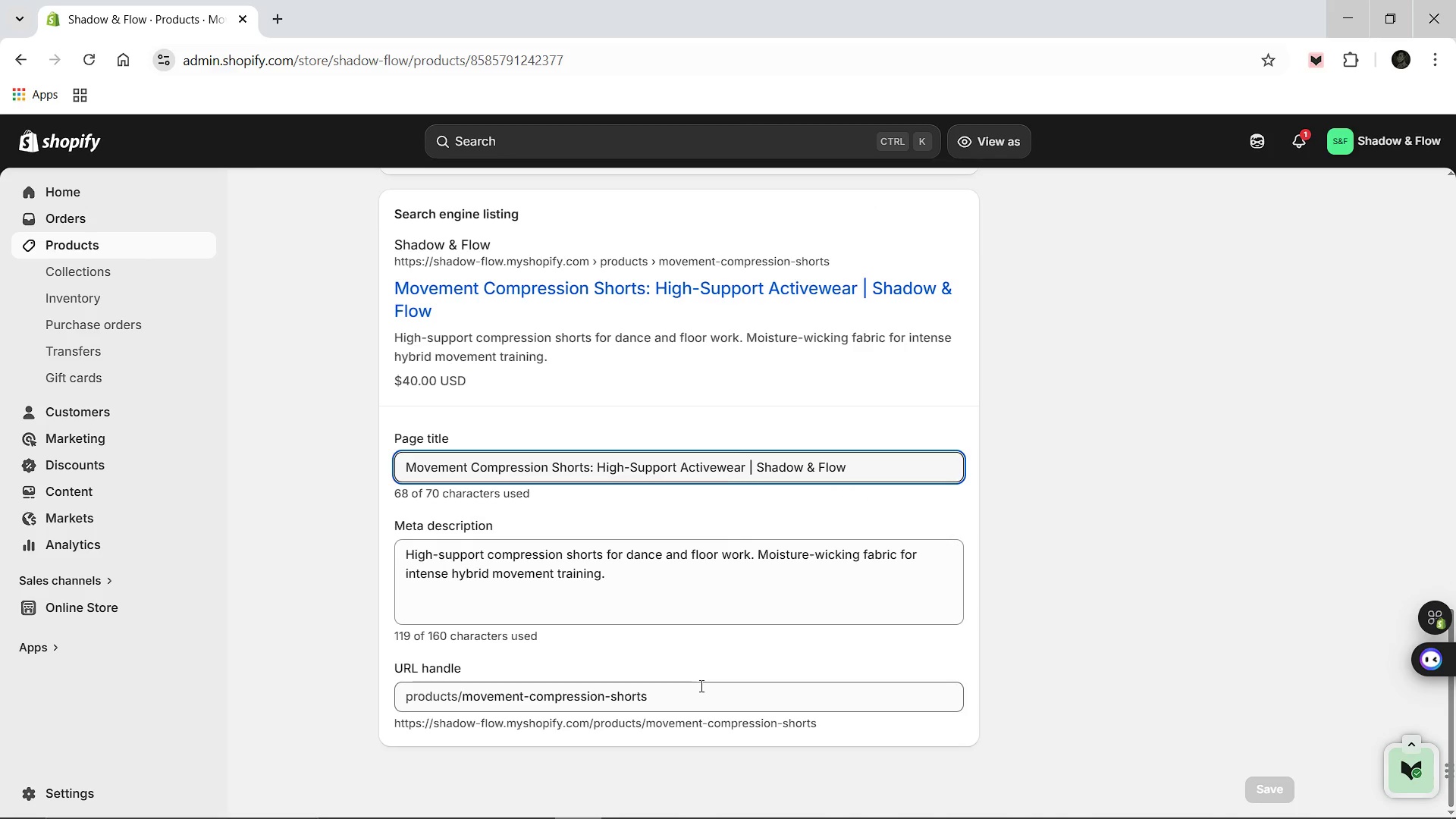 
left_click([701, 594])
 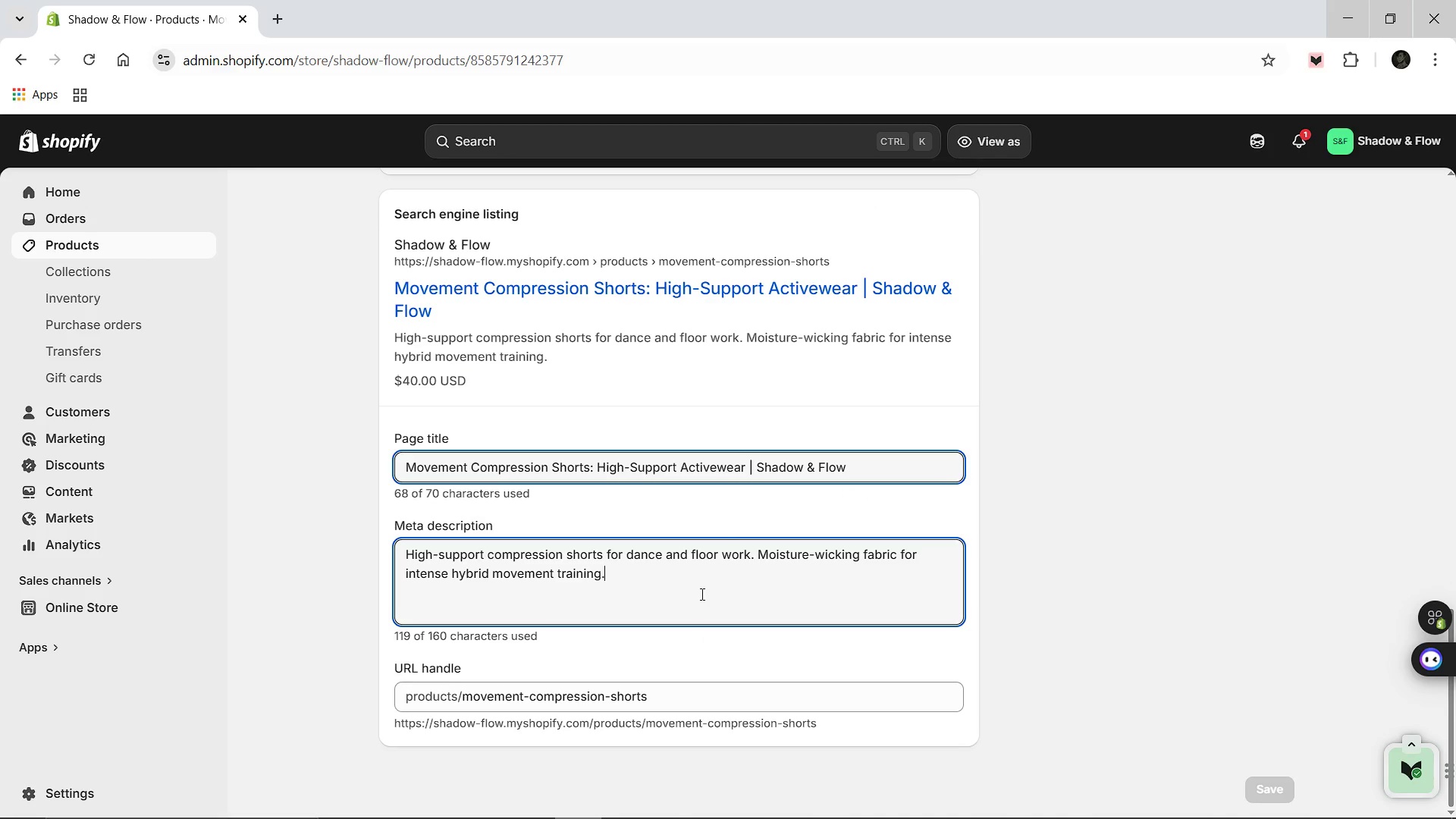 
key(Control+A)
 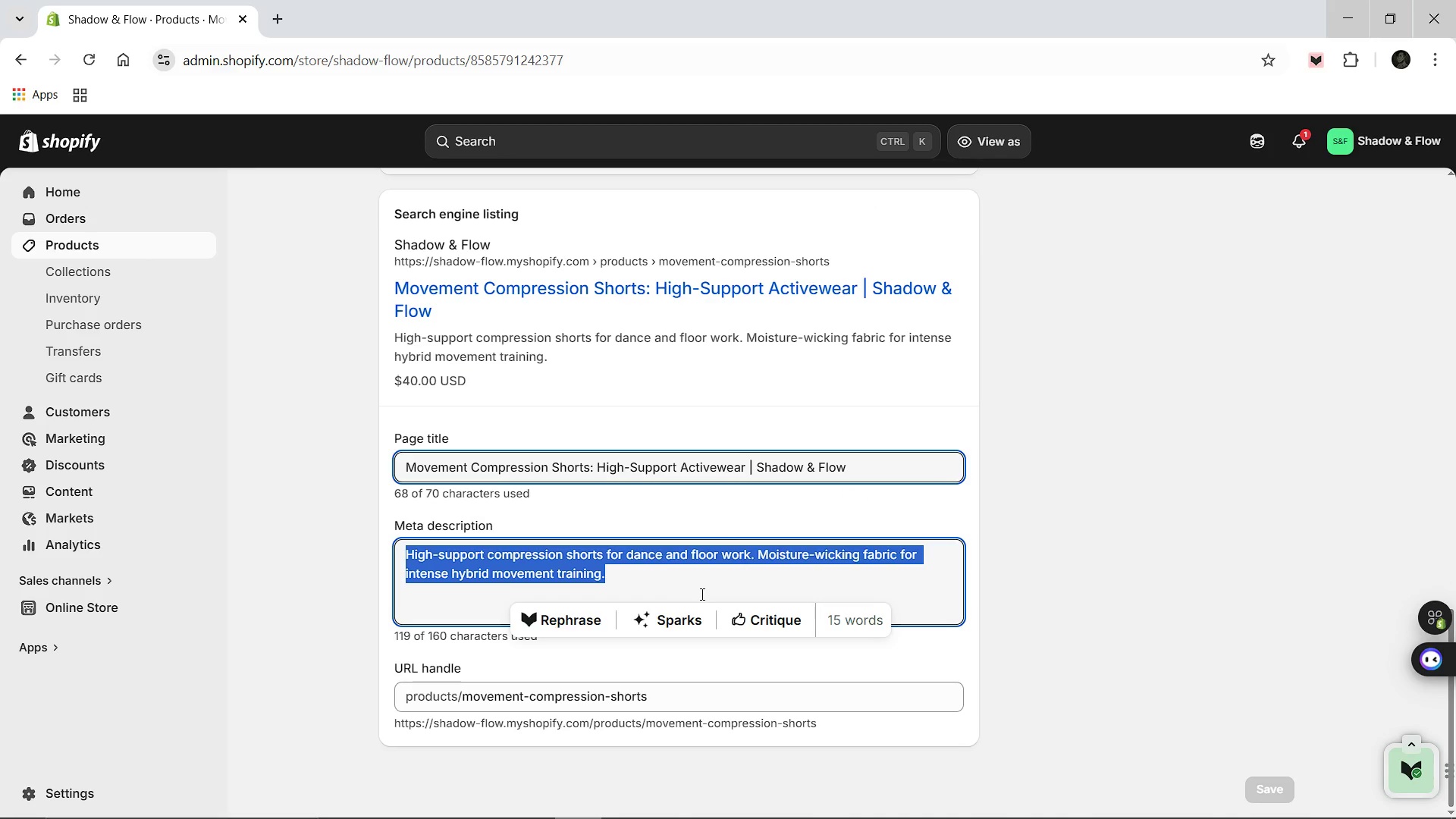 
type(Shop our Movemnt compression shorts. Professional martial arts training arts training base layer.)
 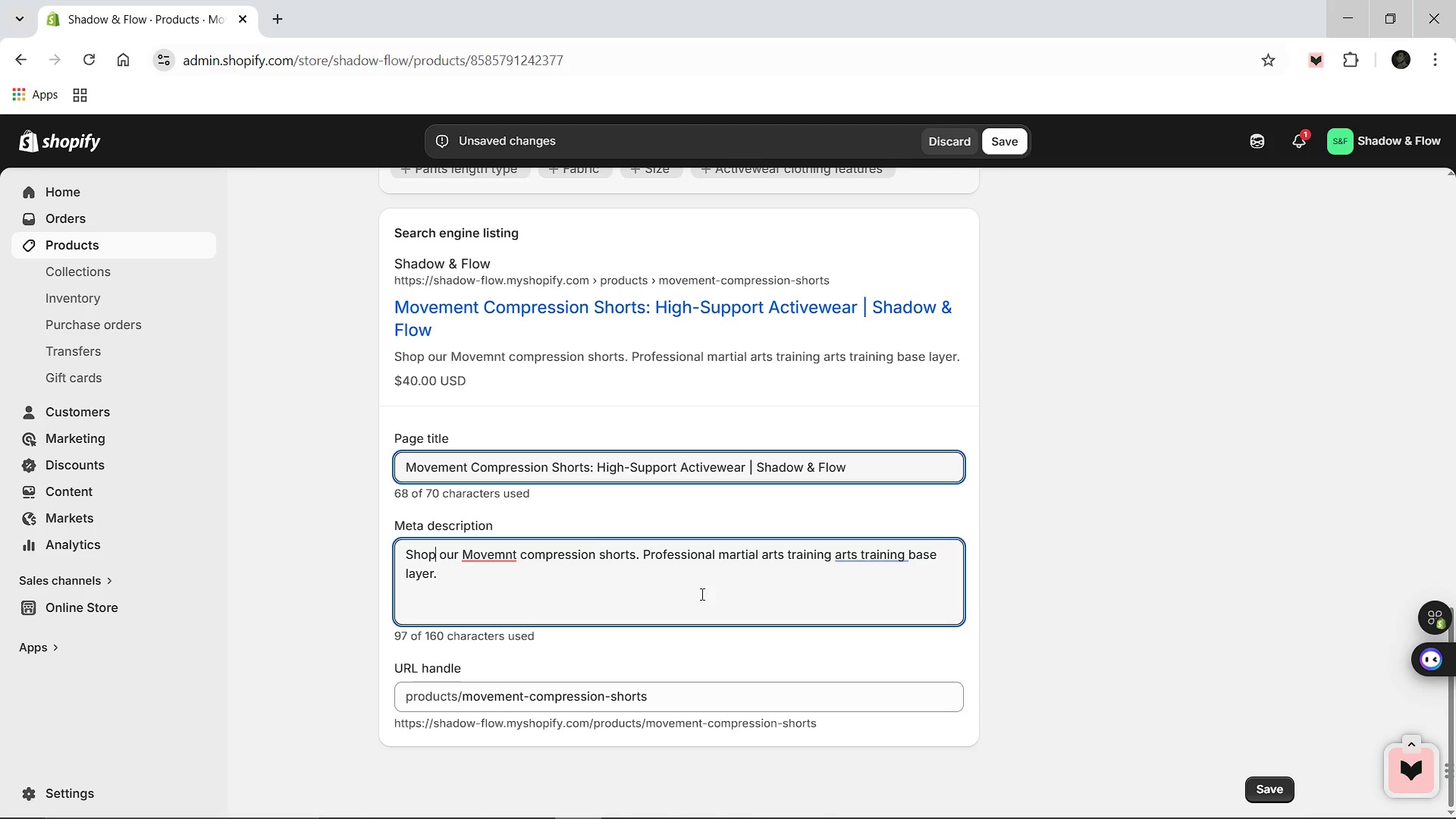 
 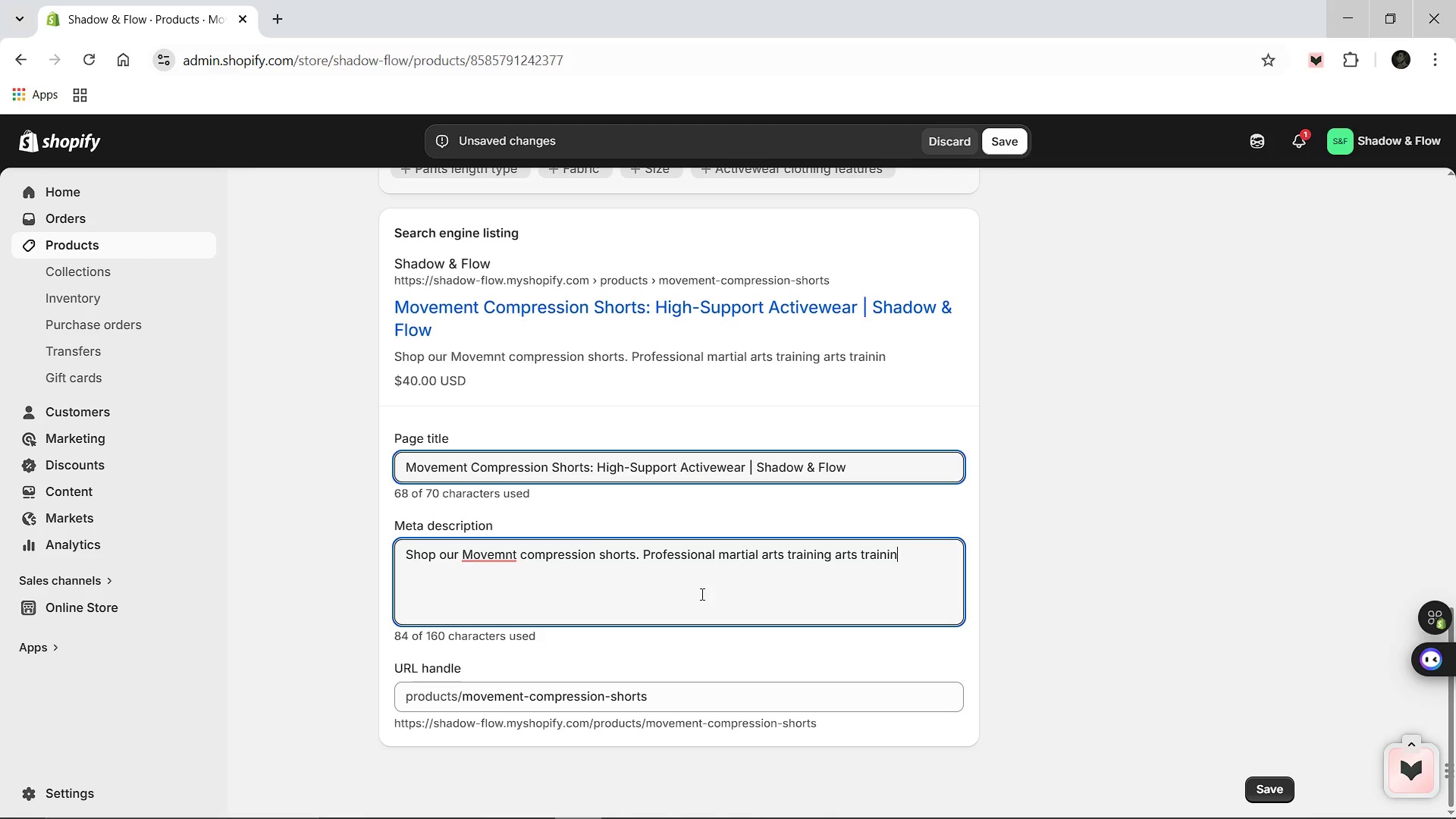 
key(ArrowUp)
 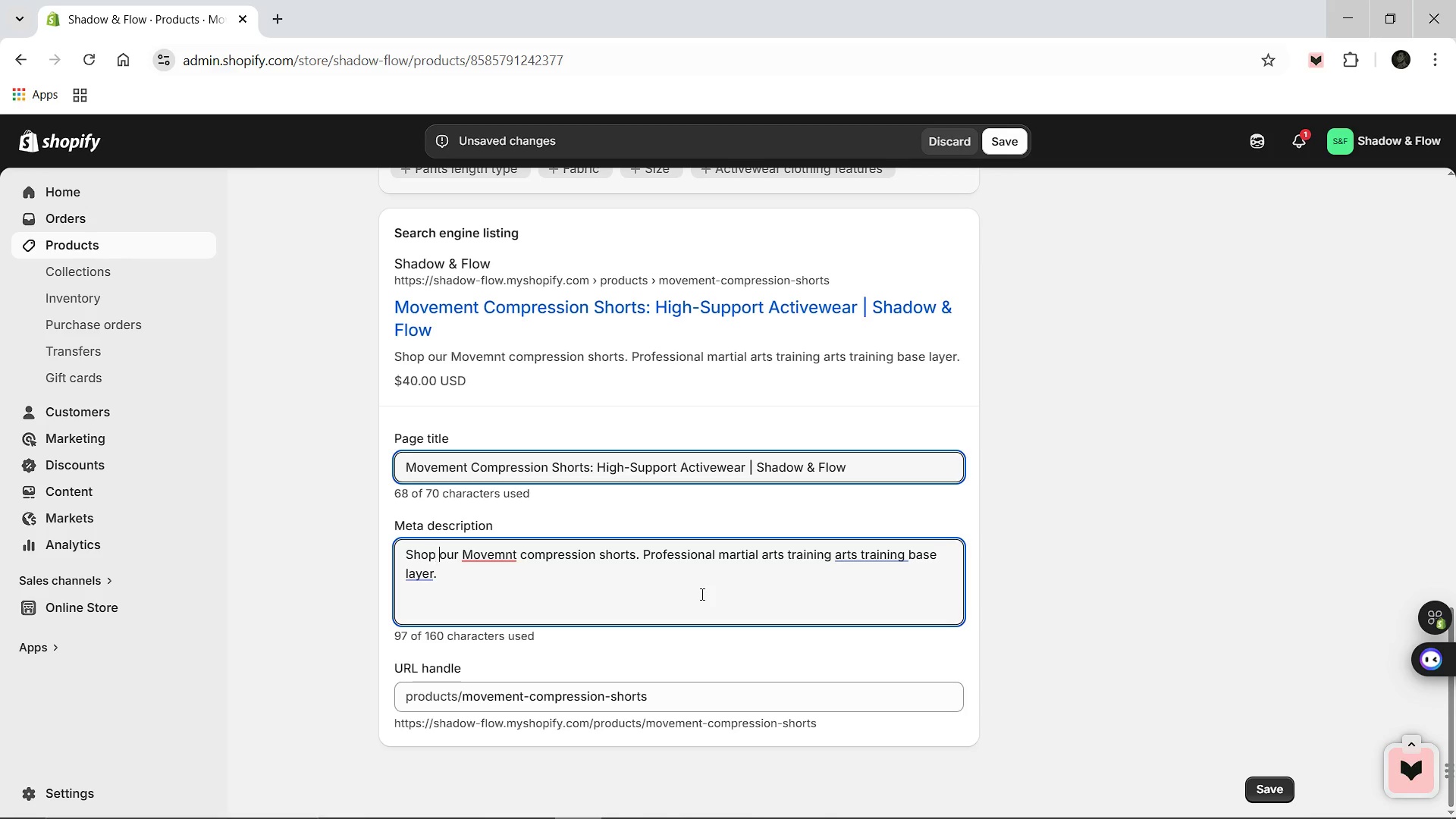 
key(ArrowRight)
 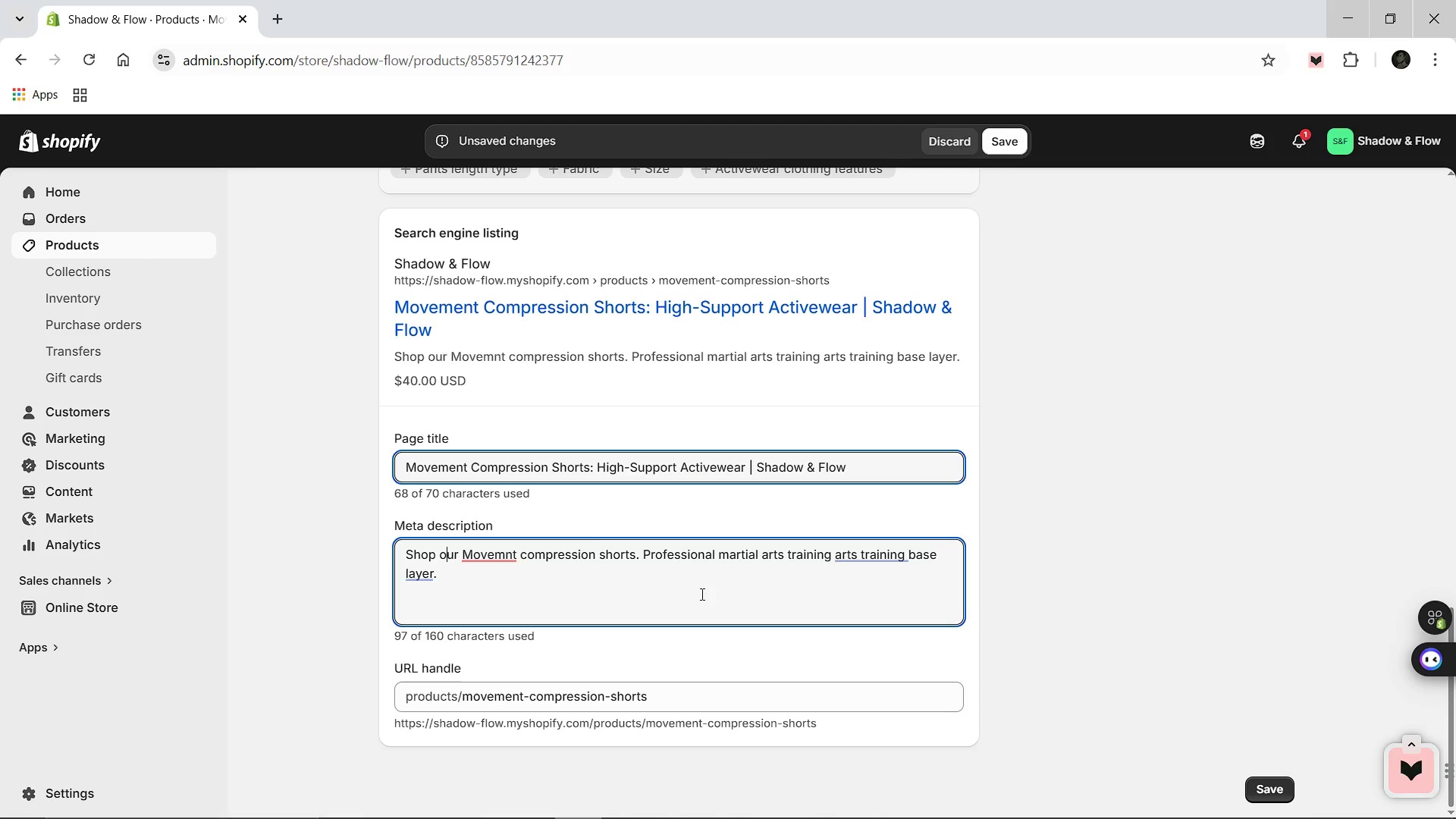 
key(ArrowRight)
 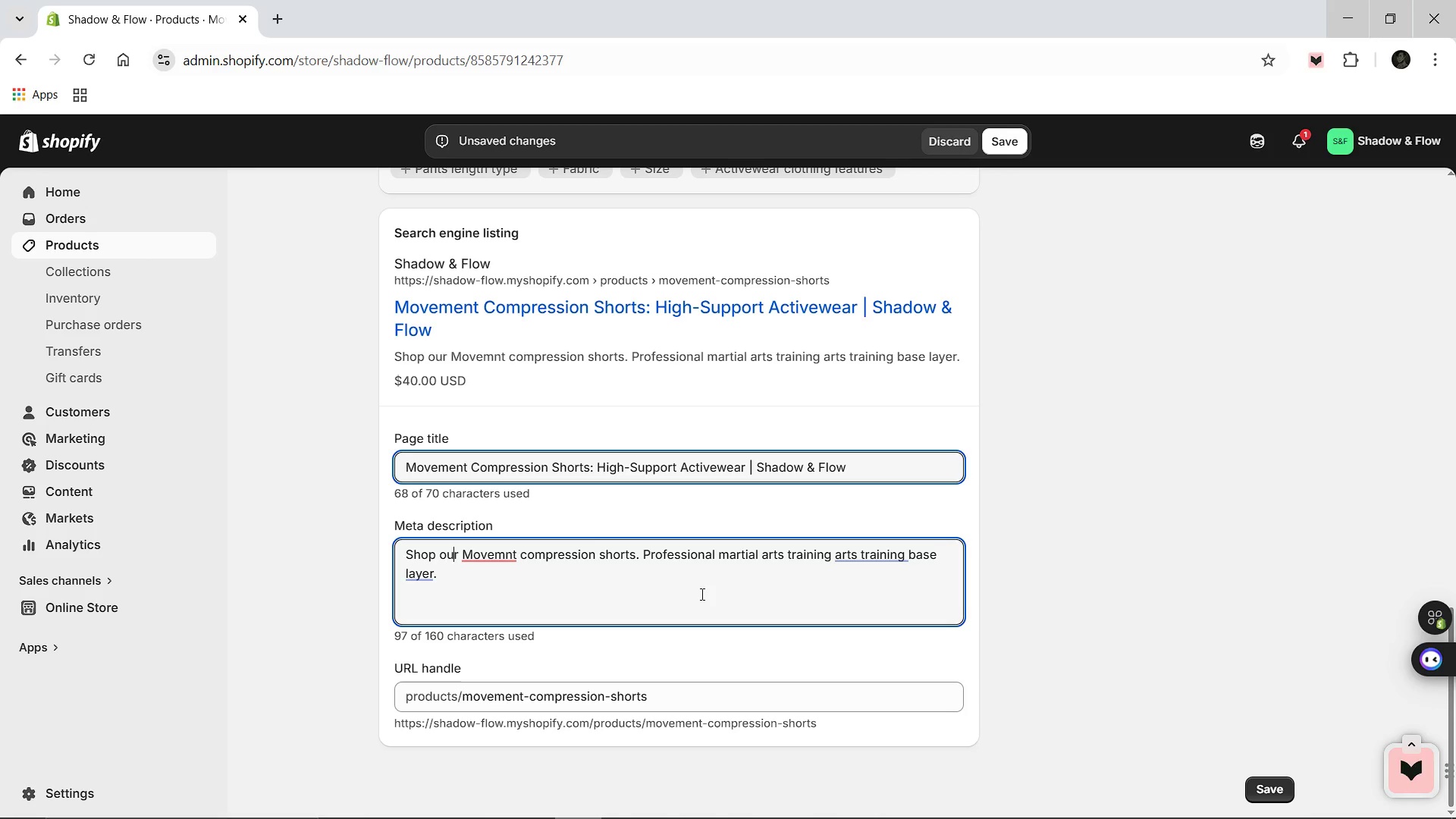 
key(ArrowRight)
 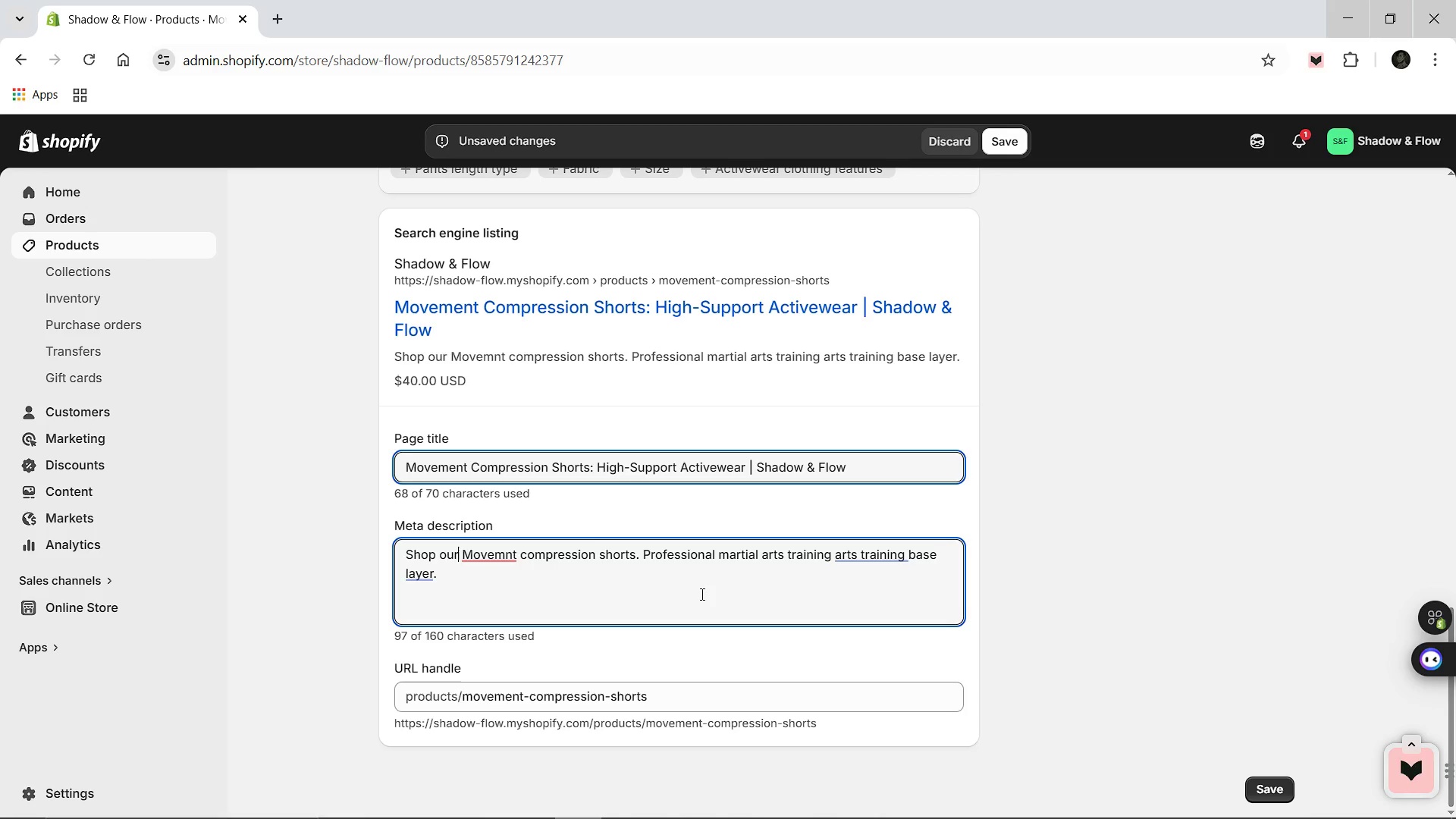 
key(ArrowRight)
 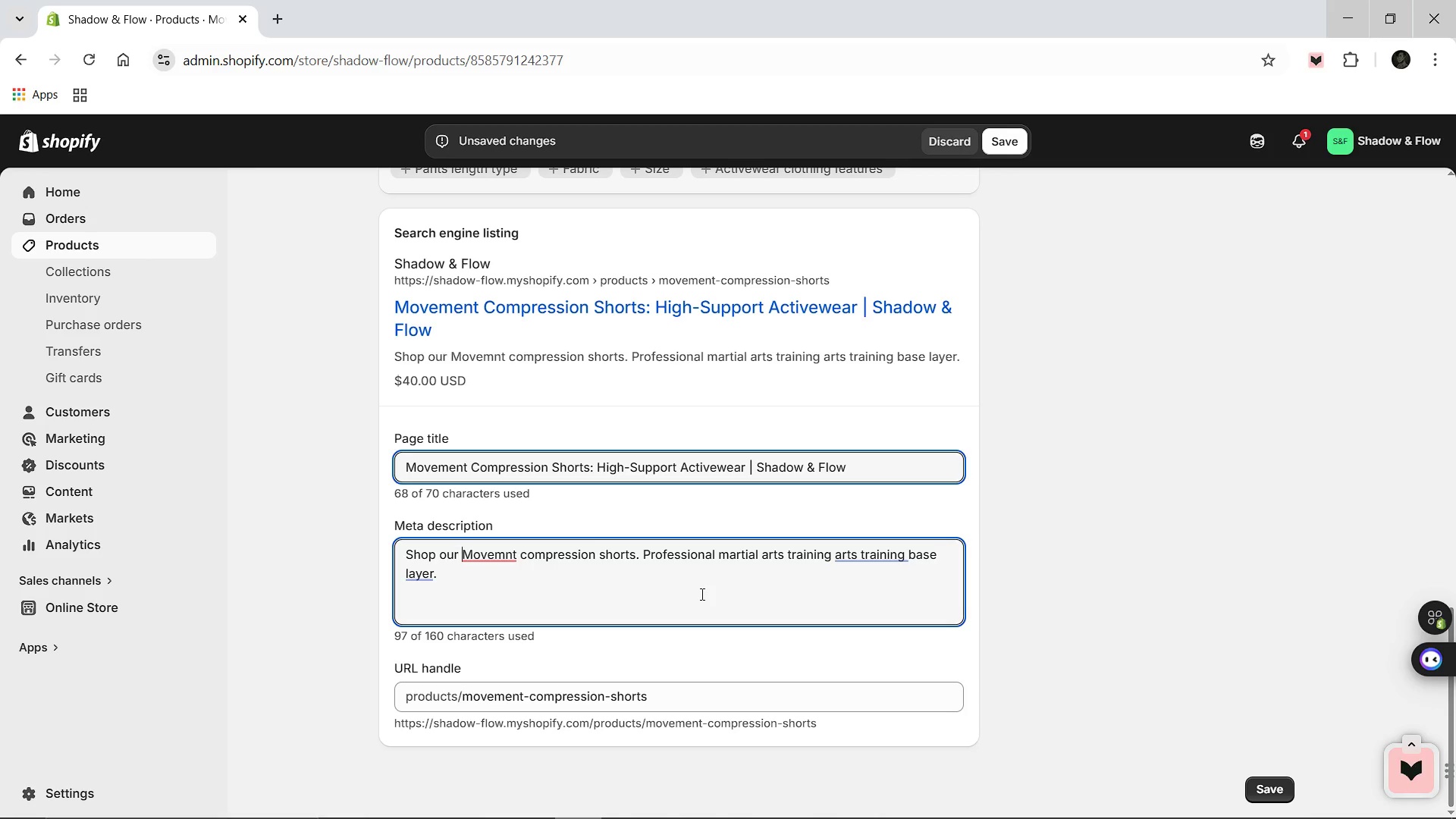 
key(ArrowRight)
 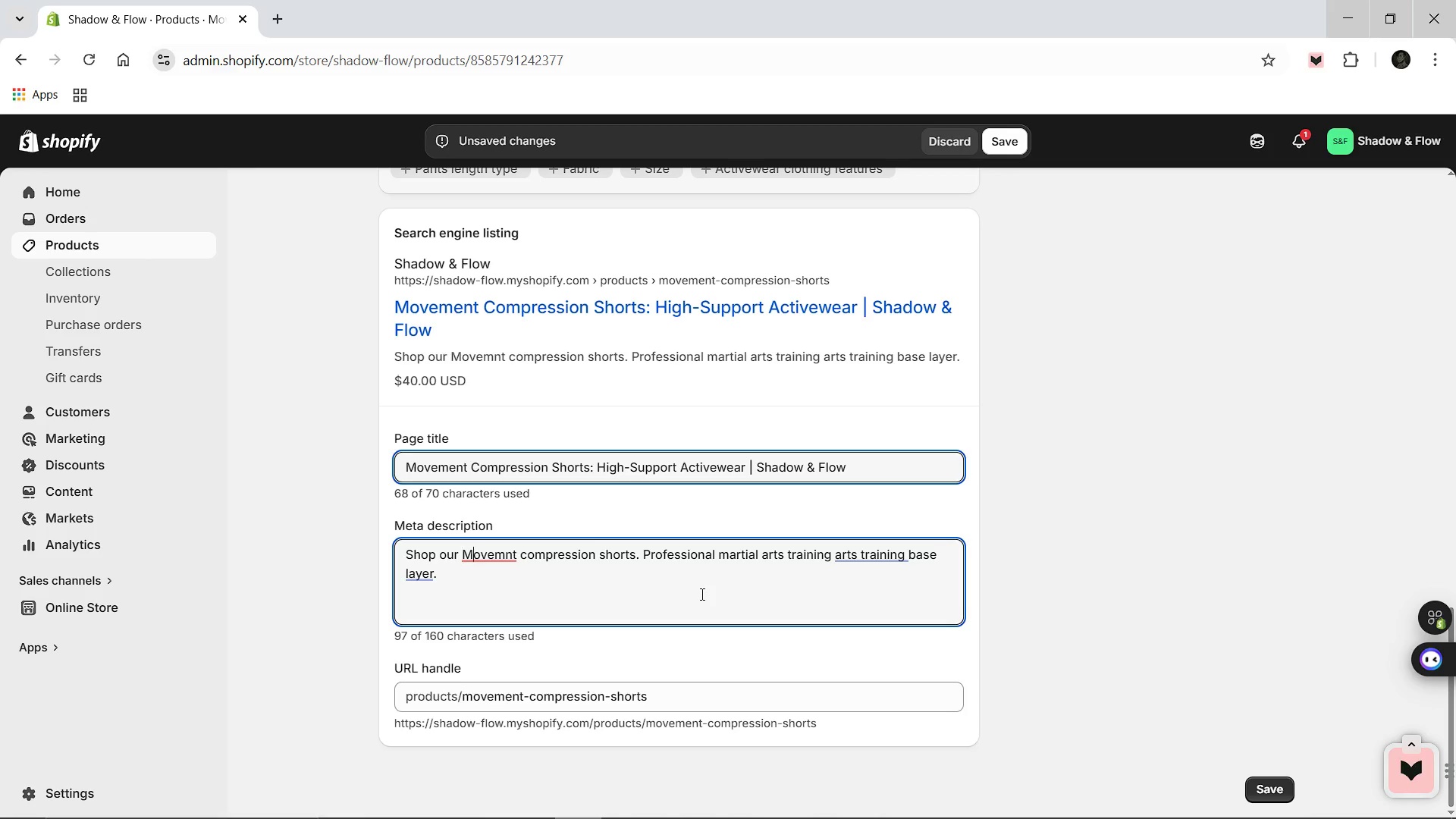 
key(ArrowRight)
 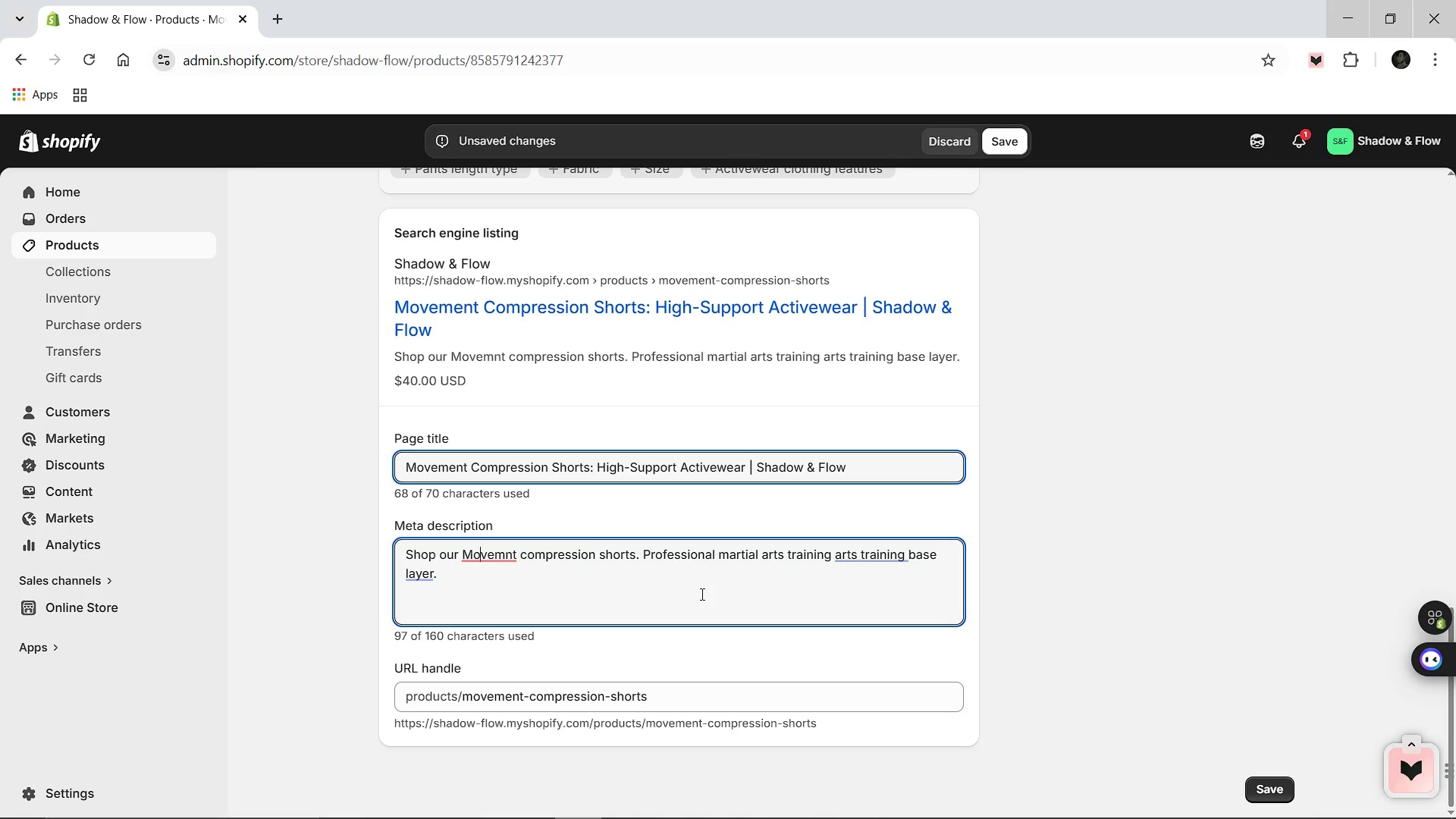 
key(ArrowRight)
 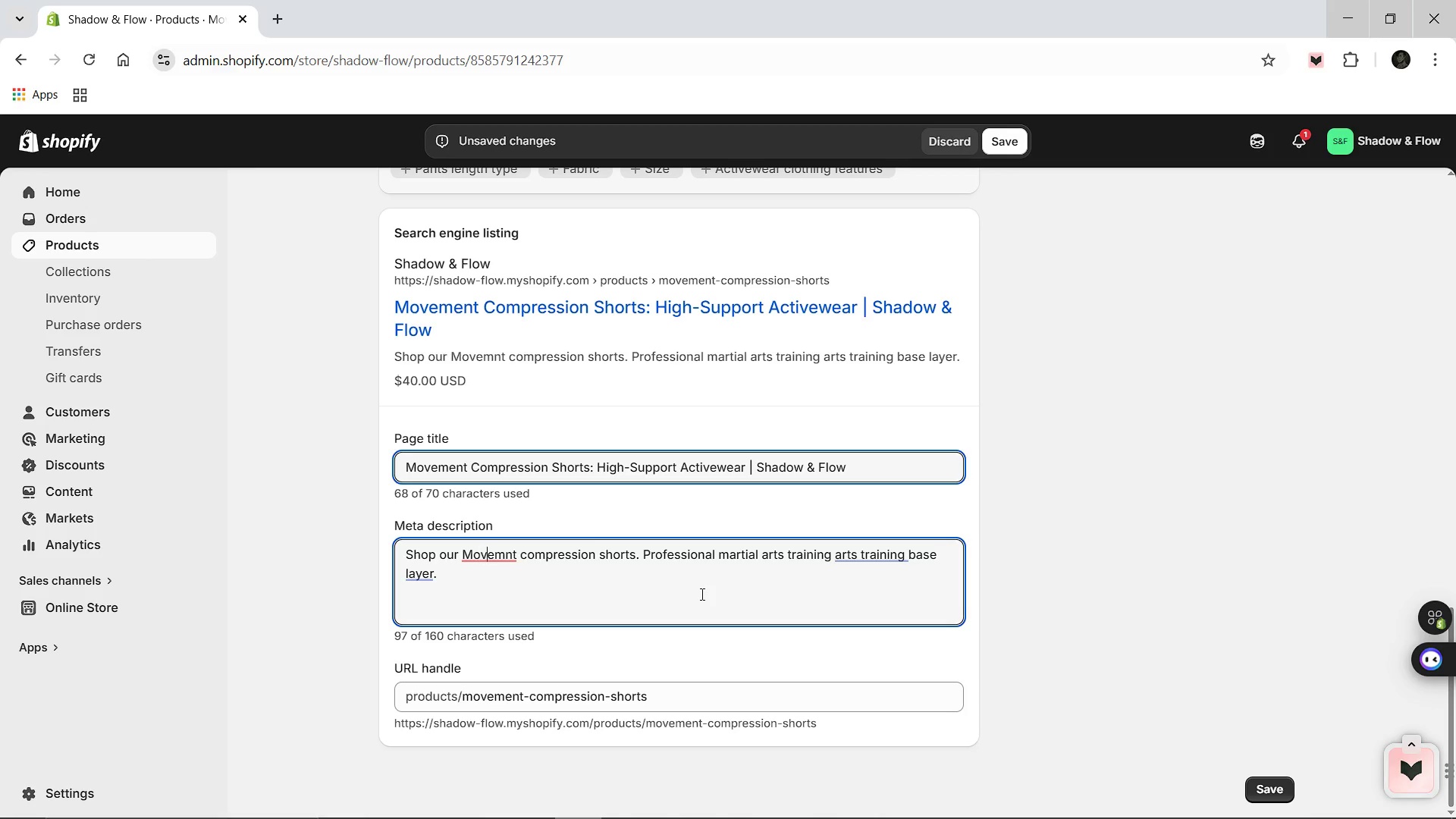 
key(ArrowRight)
 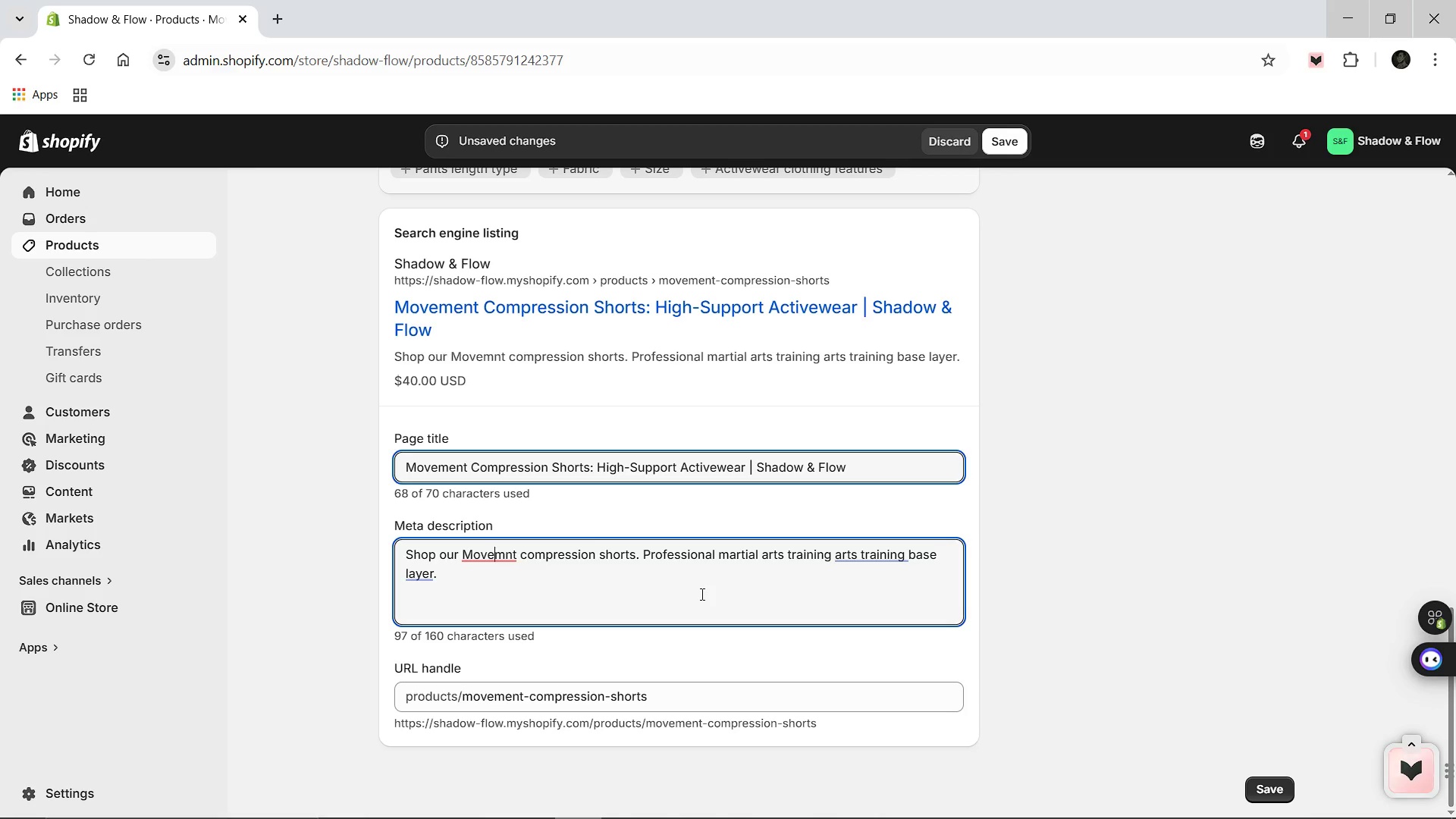 
key(ArrowRight)
 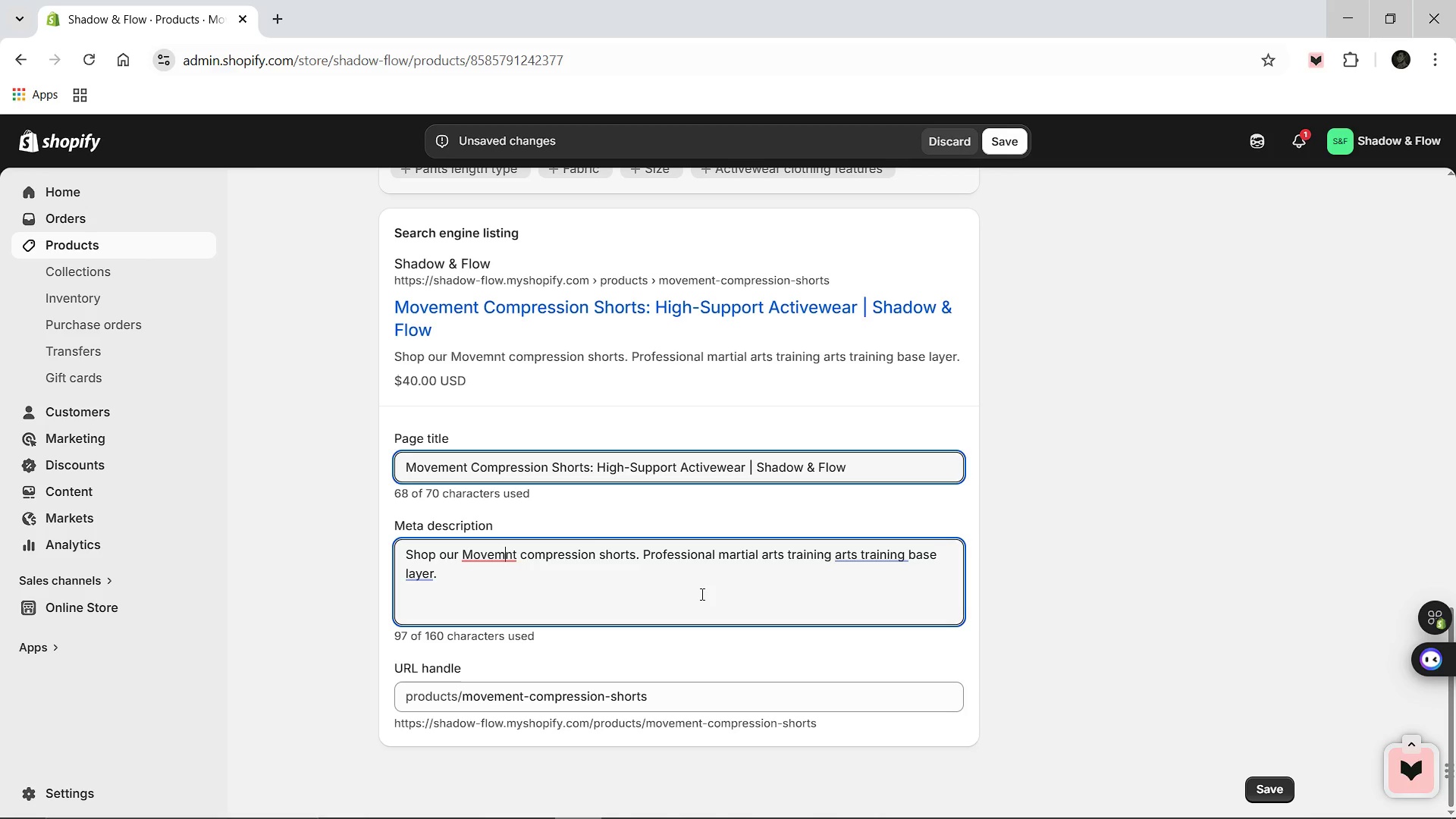 
key(ArrowRight)
 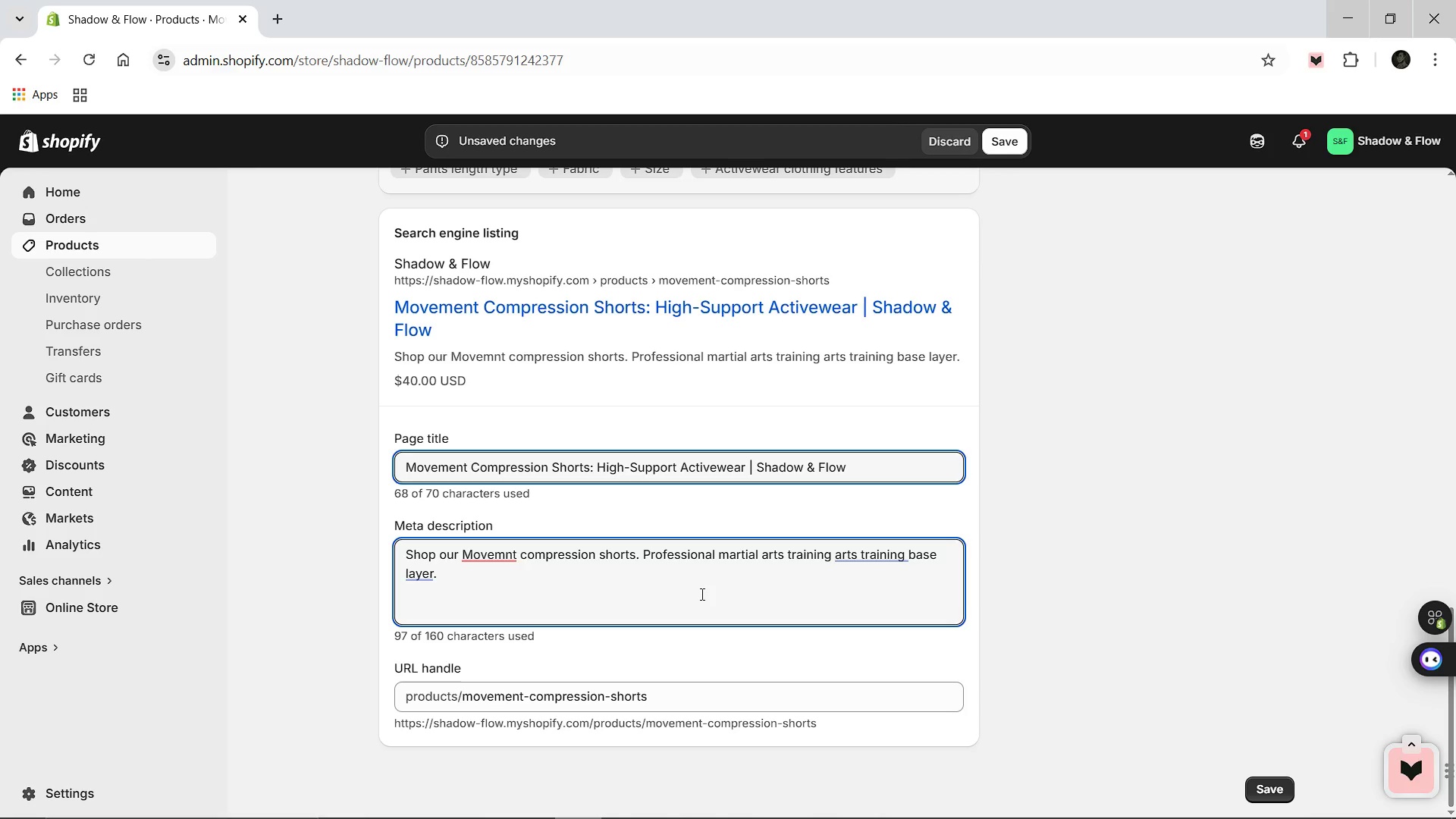 
key(E)
 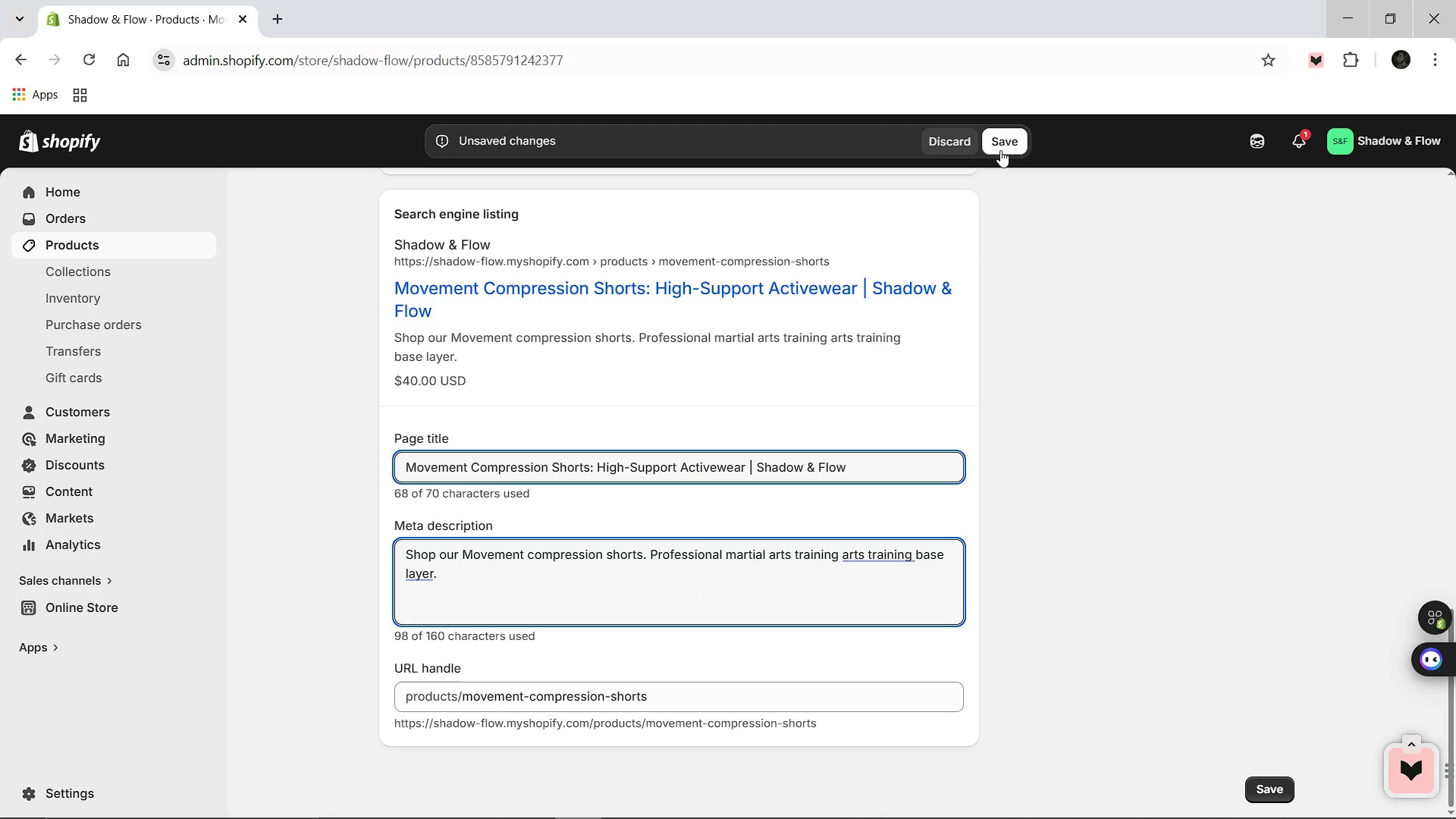 
left_click([1000, 150])
 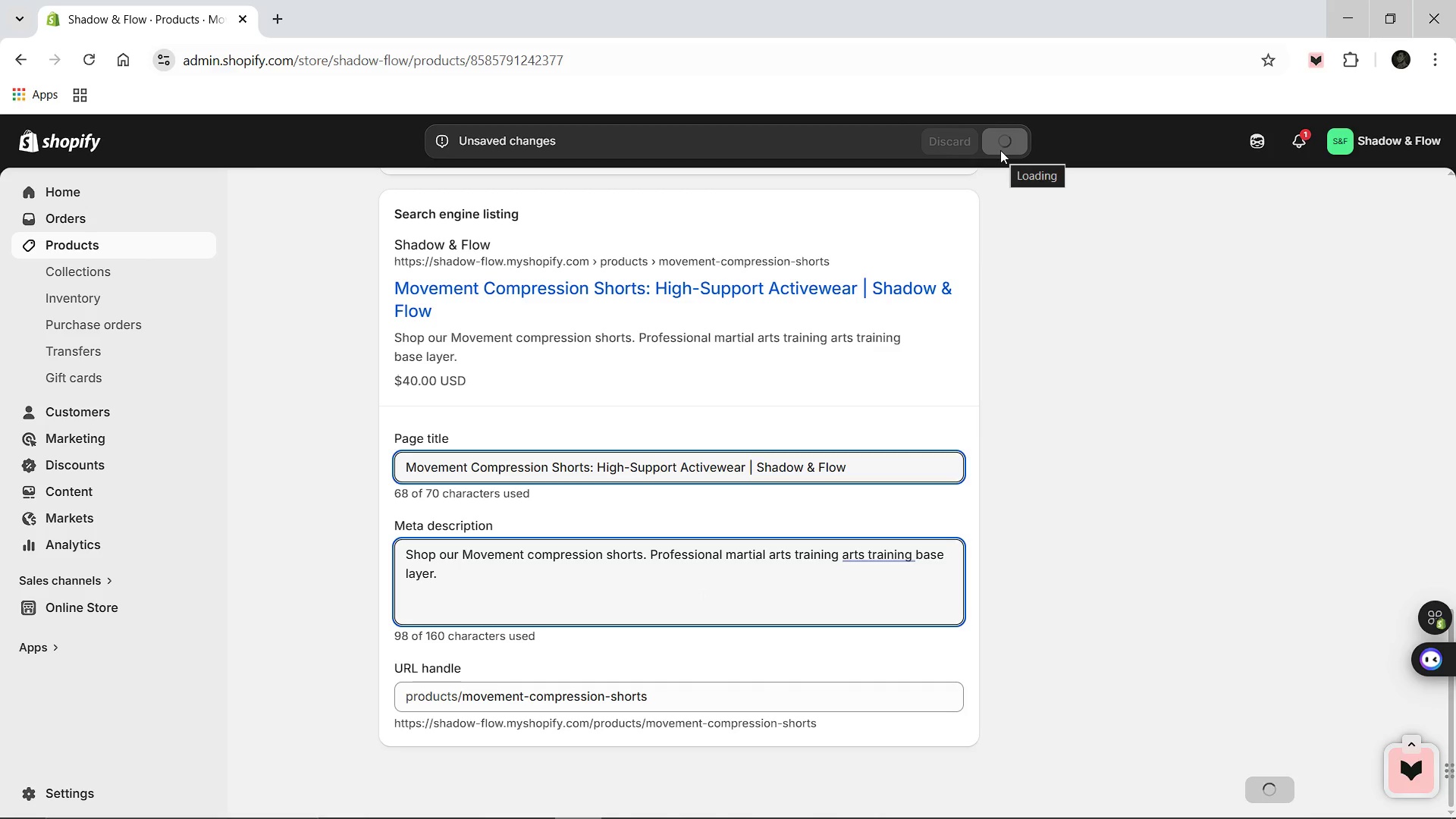 
wait(9.66)
 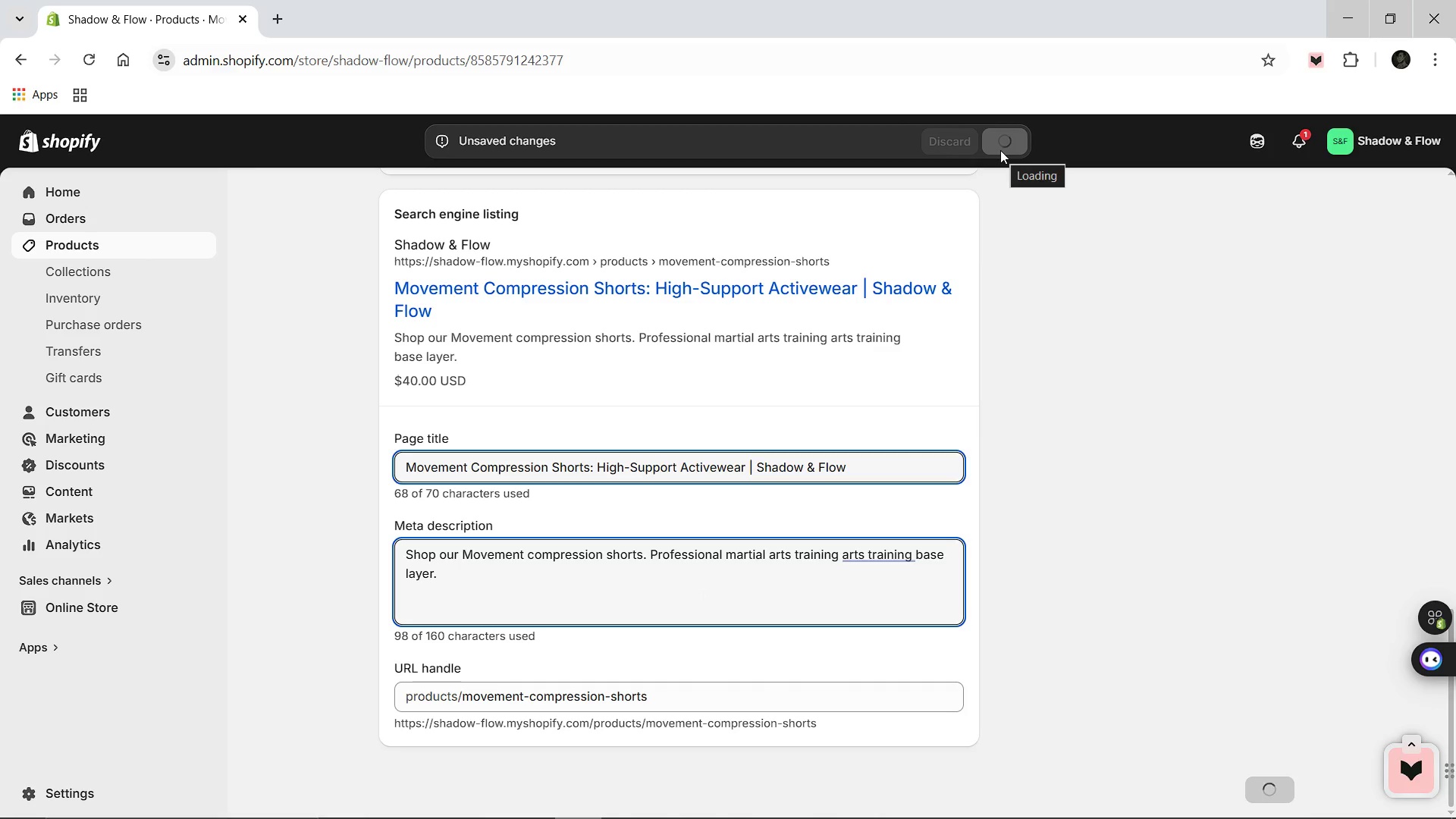 
left_click([395, 202])
 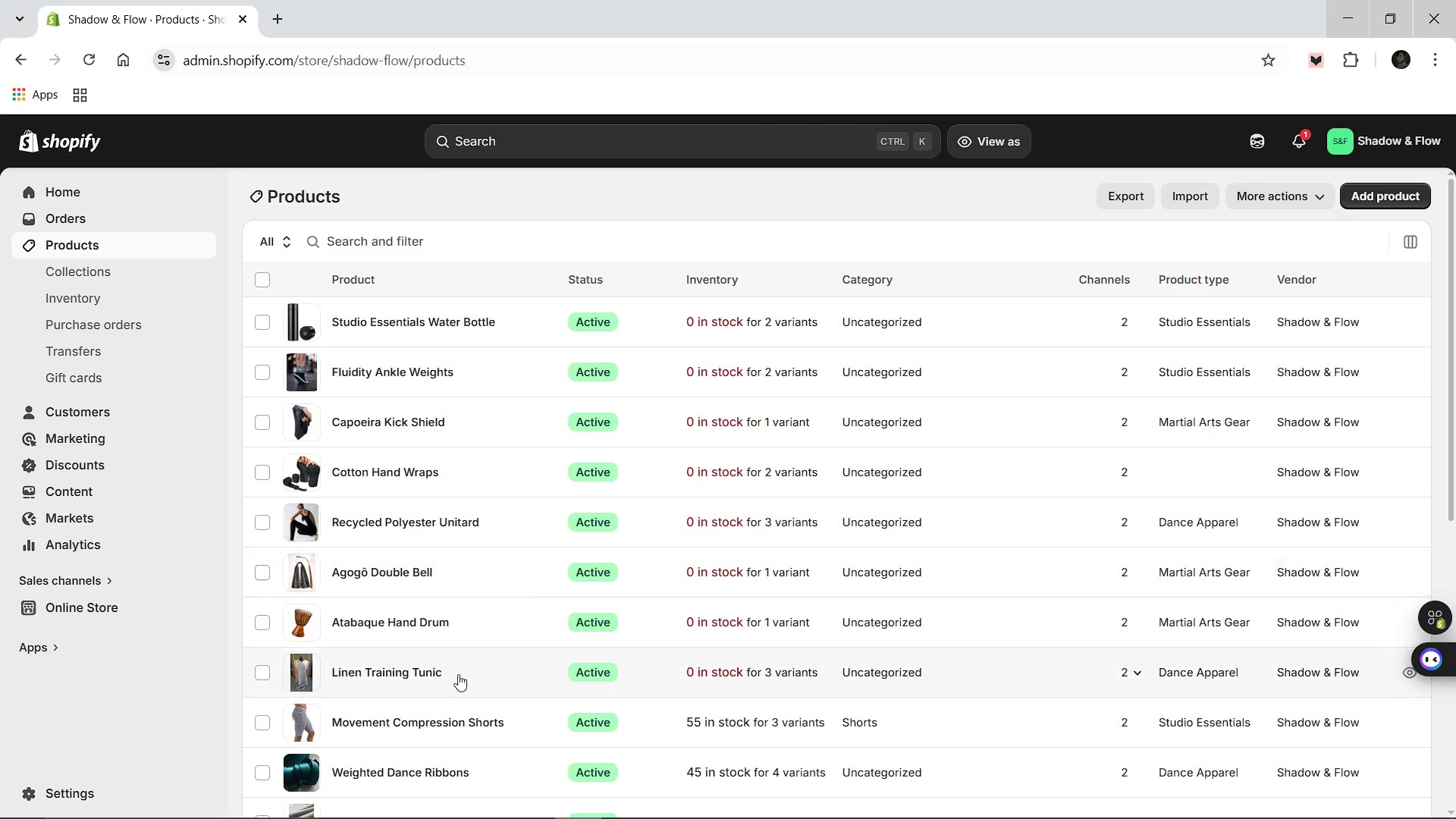 
left_click([405, 673])
 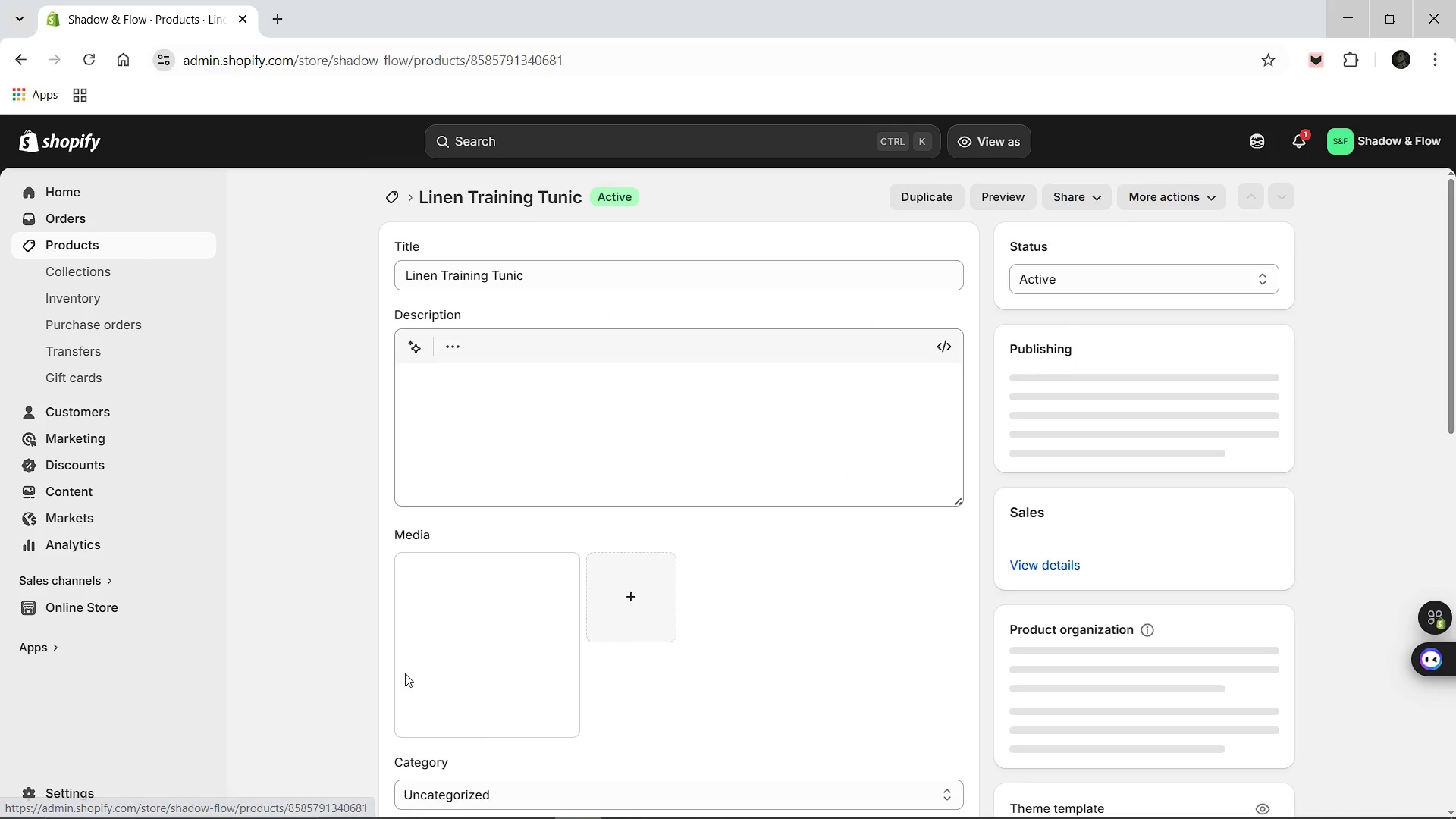 
mouse_move([609, 640])
 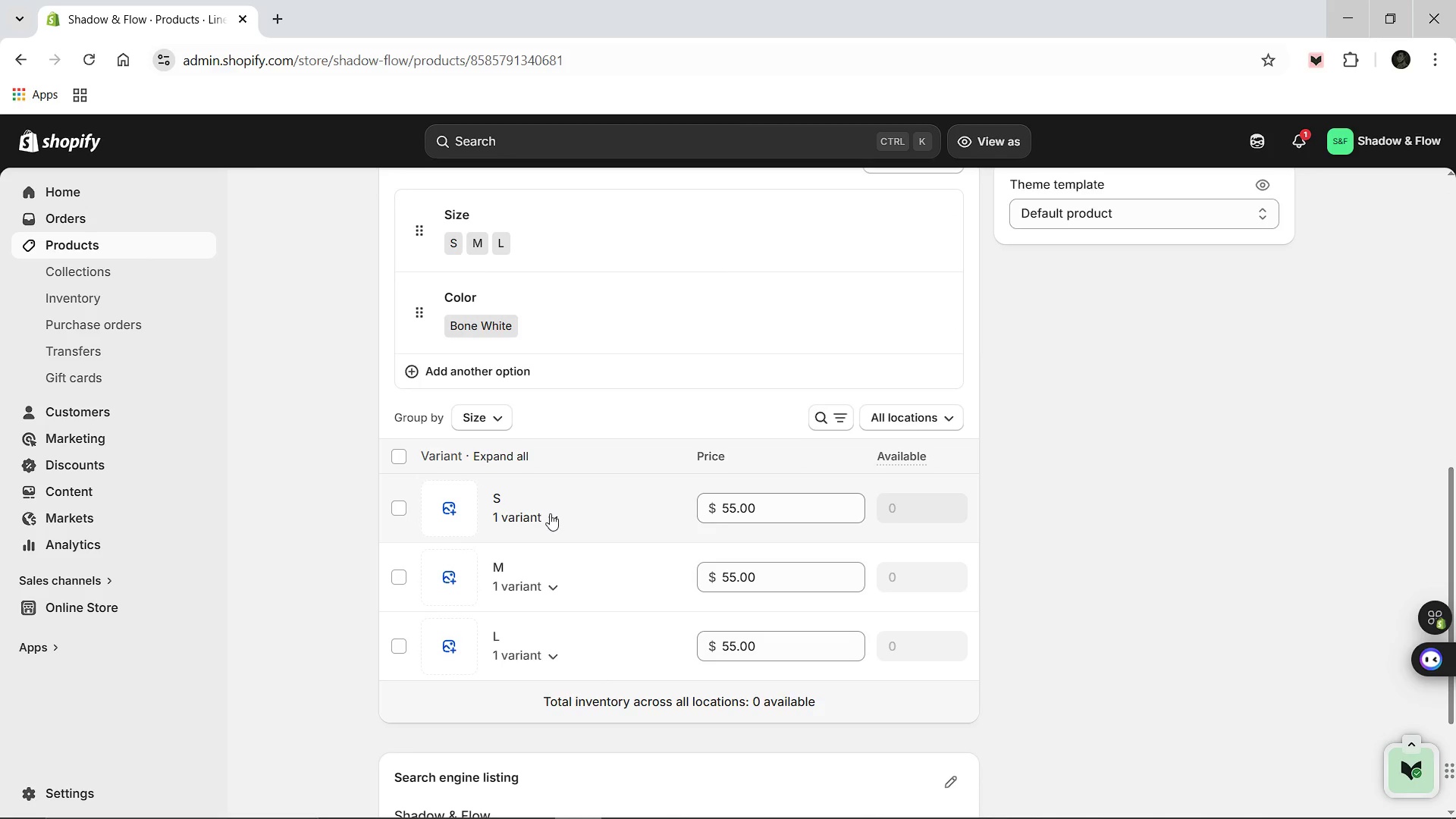 
left_click([550, 513])
 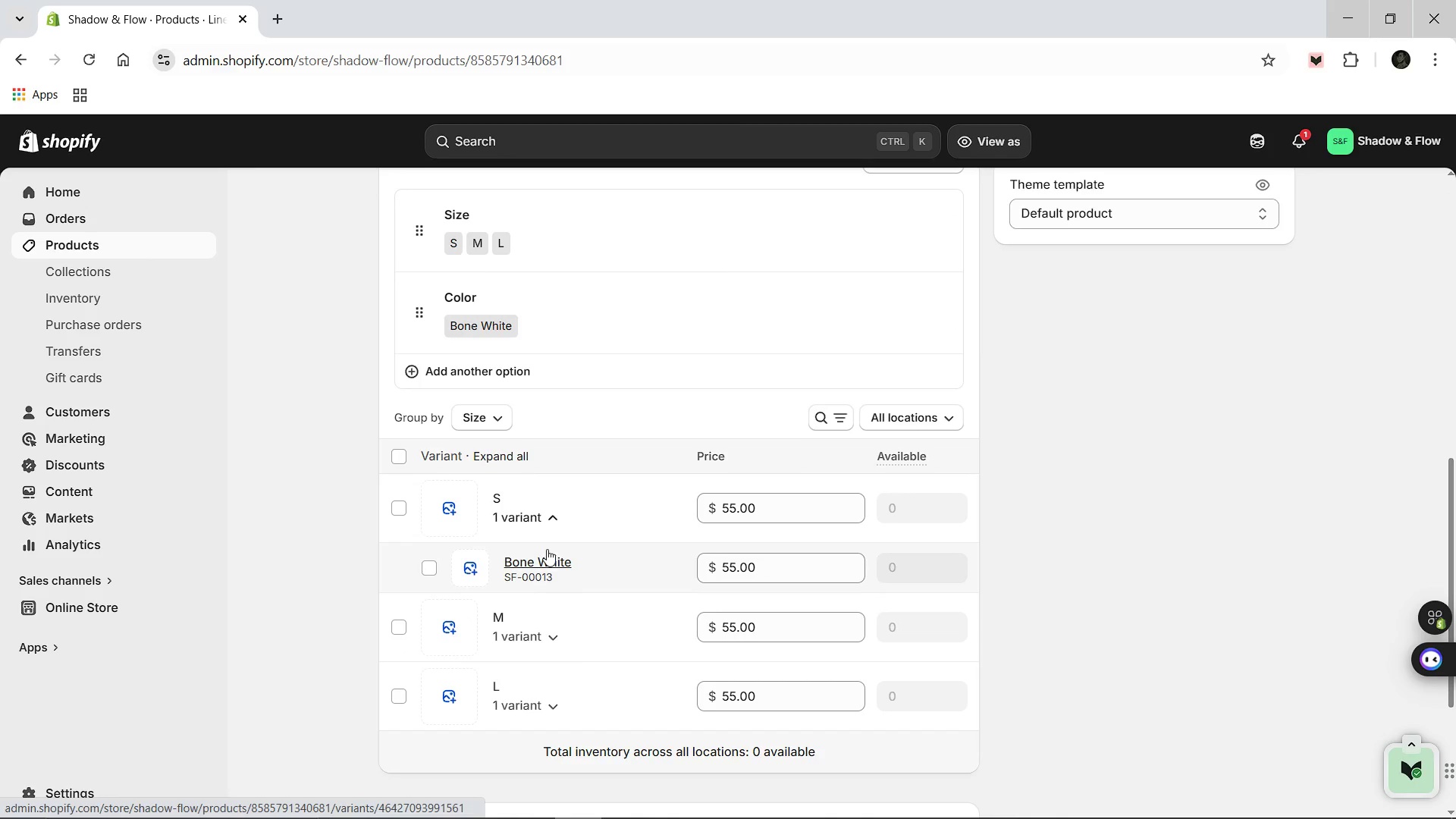 
left_click([547, 553])
 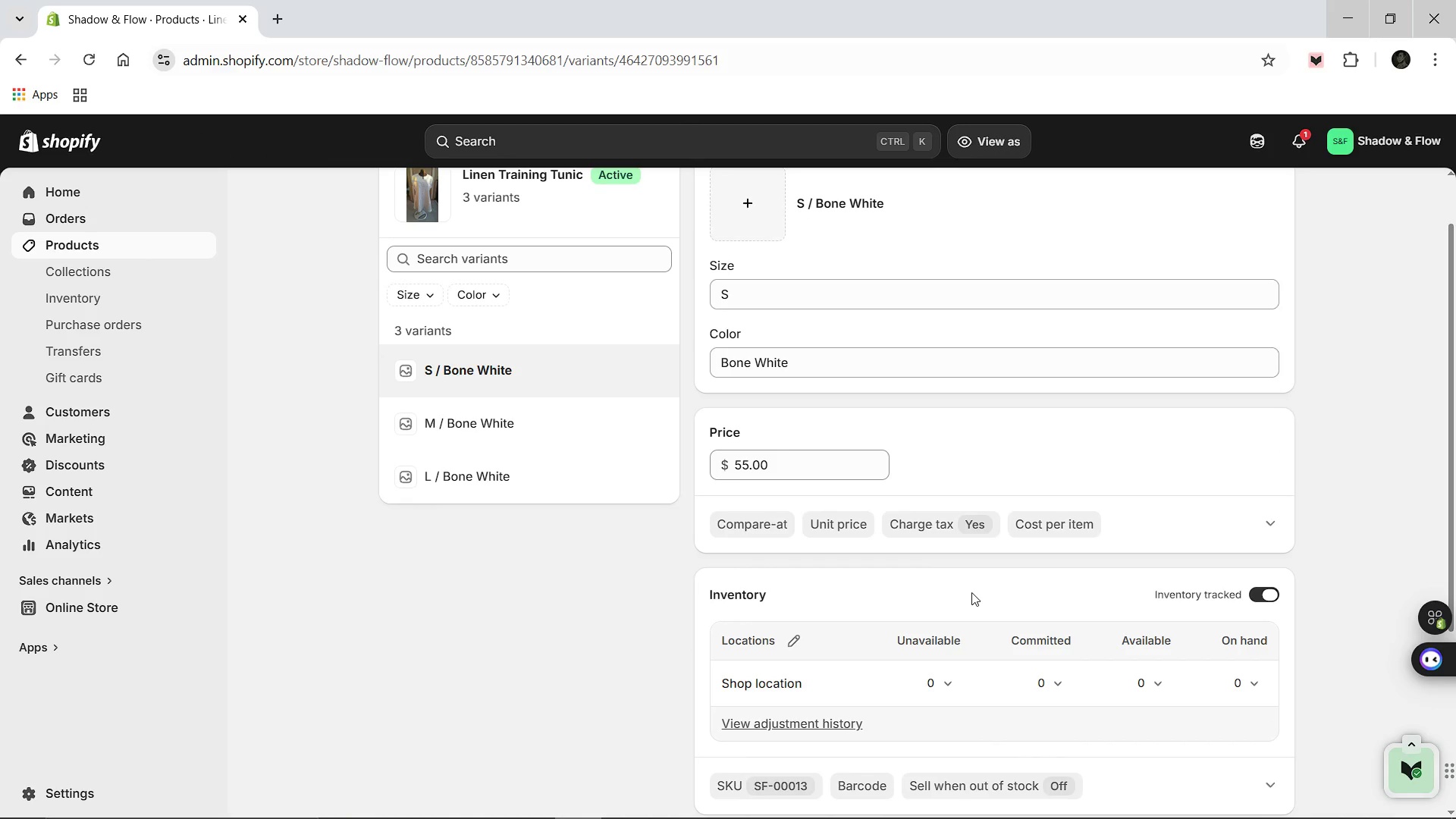 
wait(7.0)
 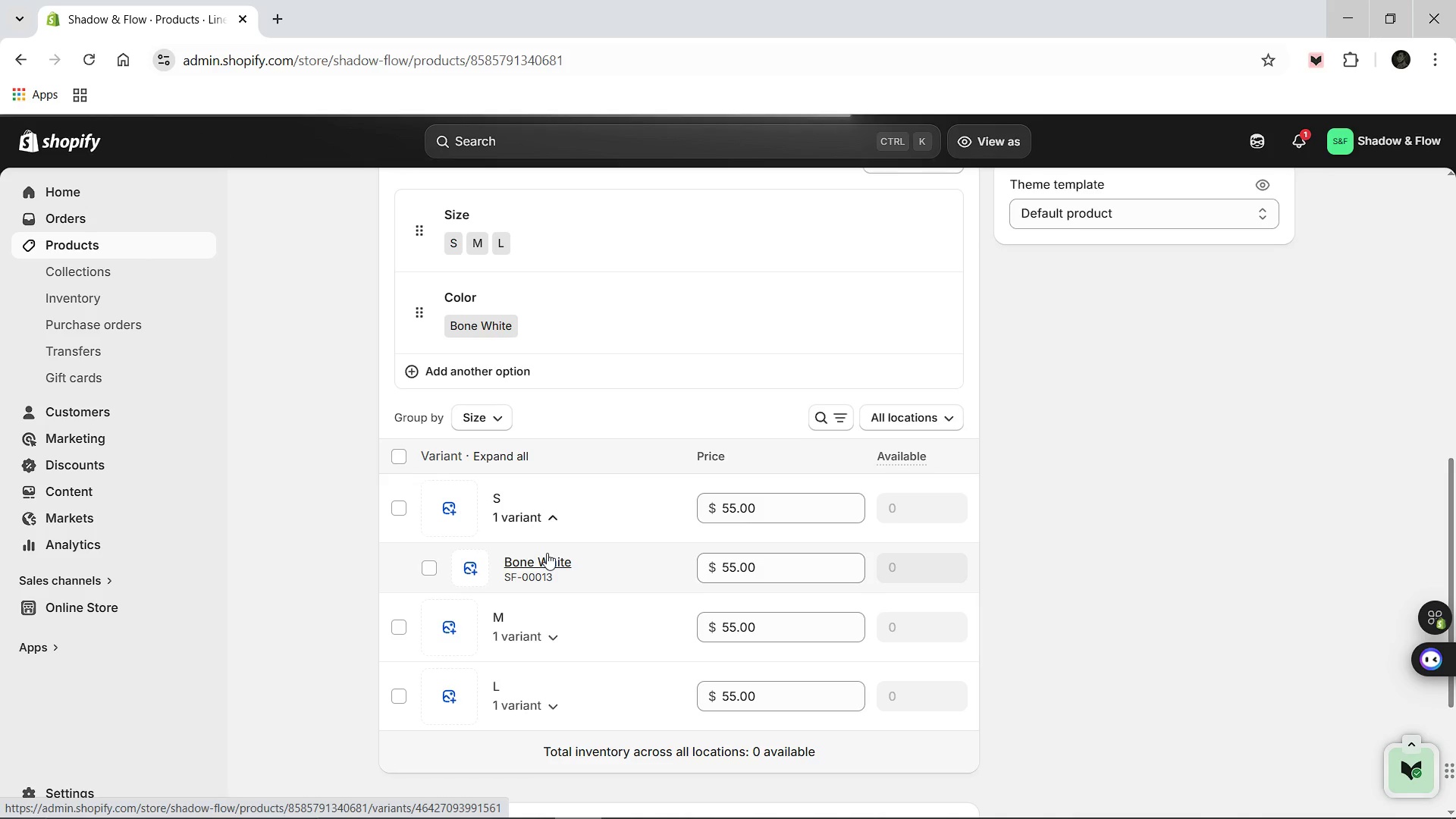 
left_click([786, 644])
 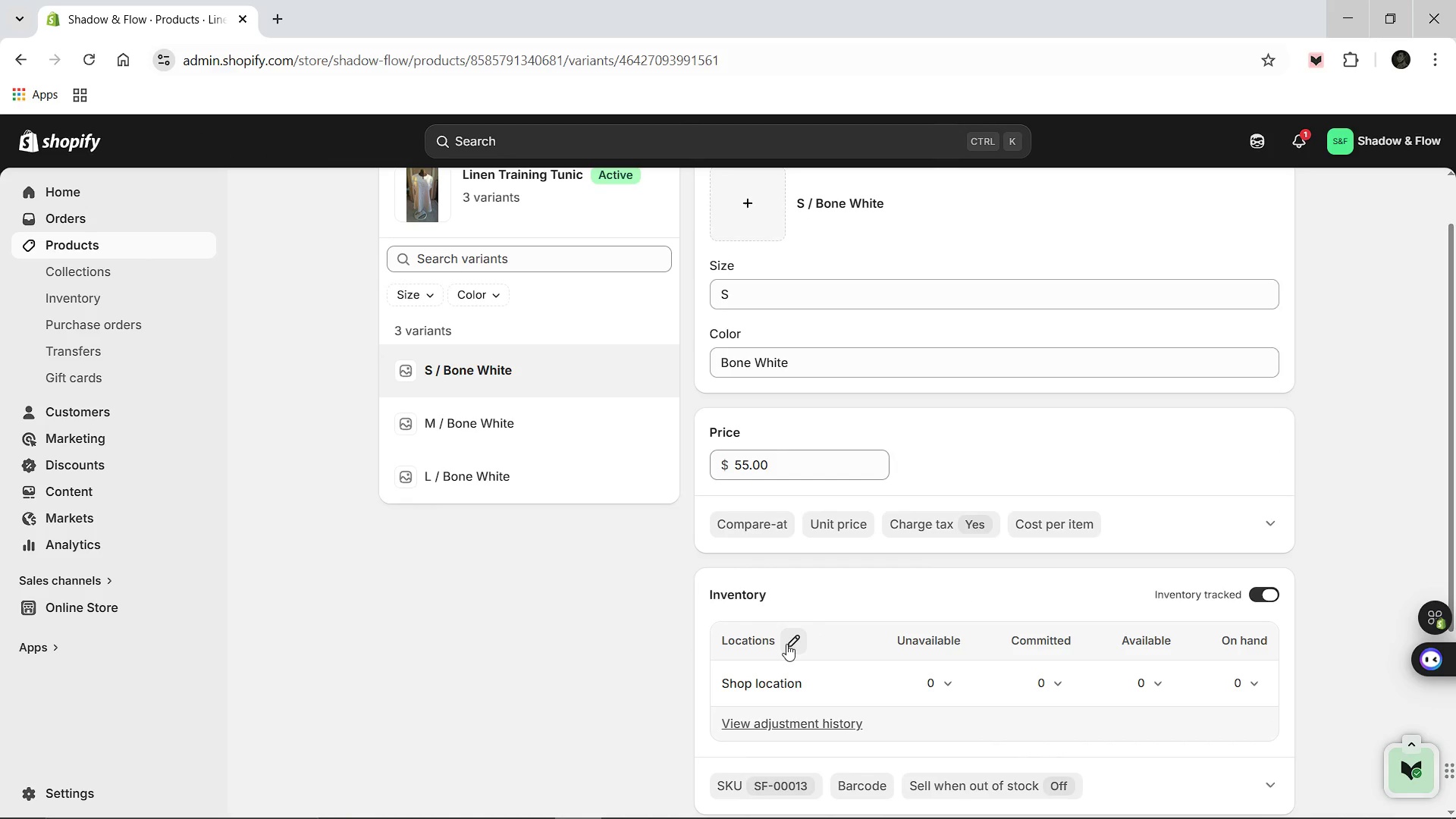 
mouse_move([723, 588])
 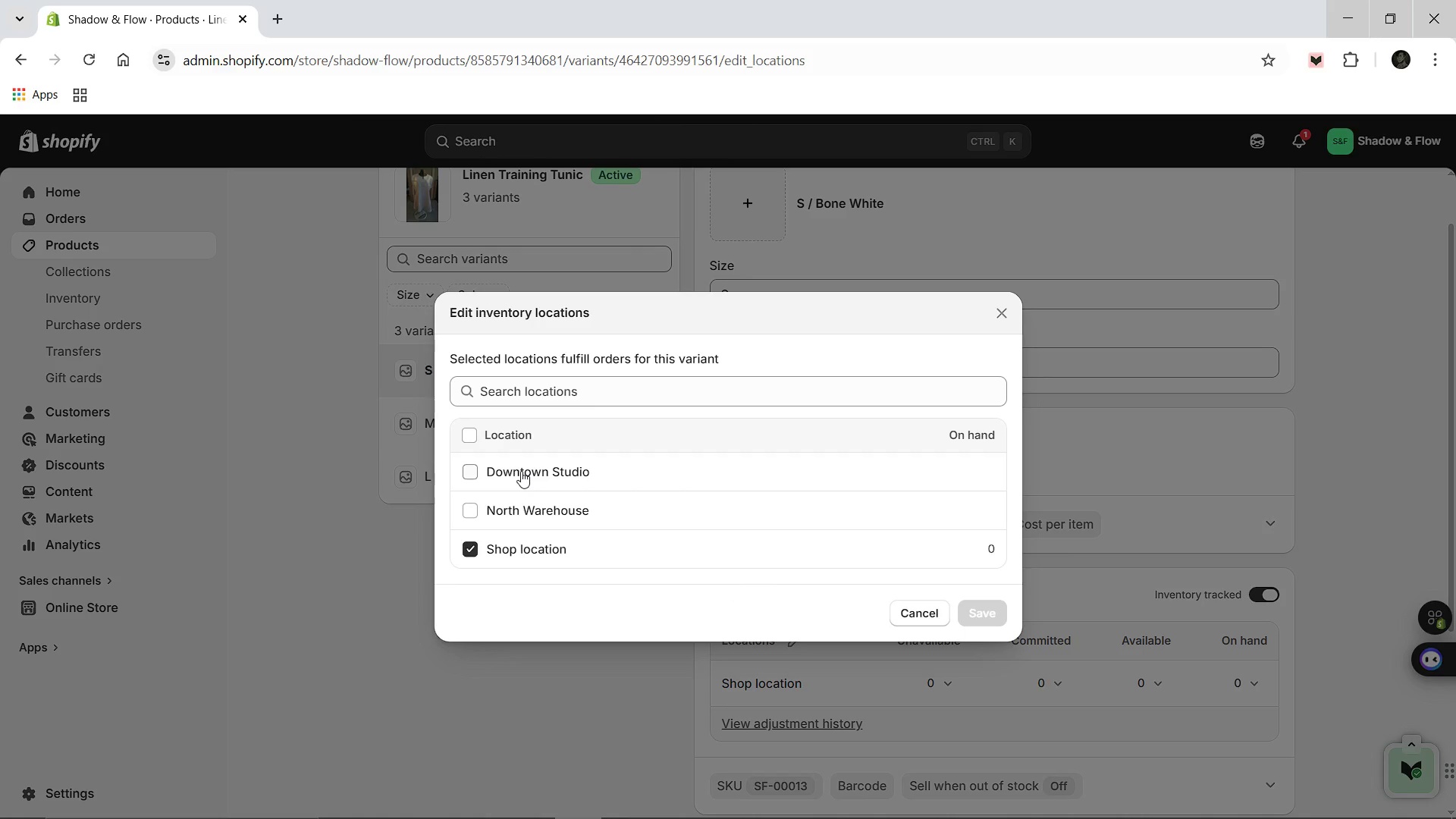 
left_click([521, 471])
 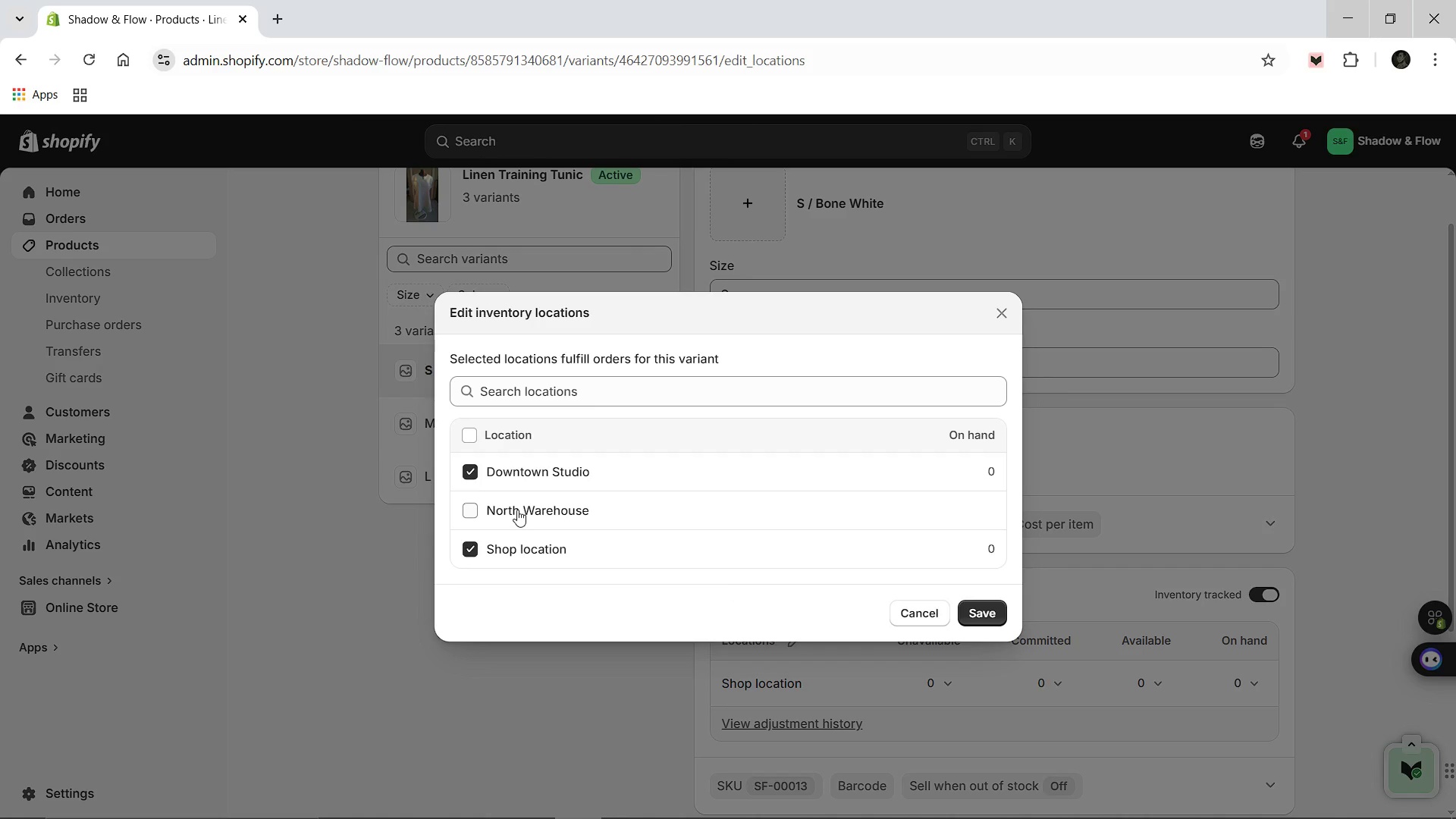 
left_click([517, 510])
 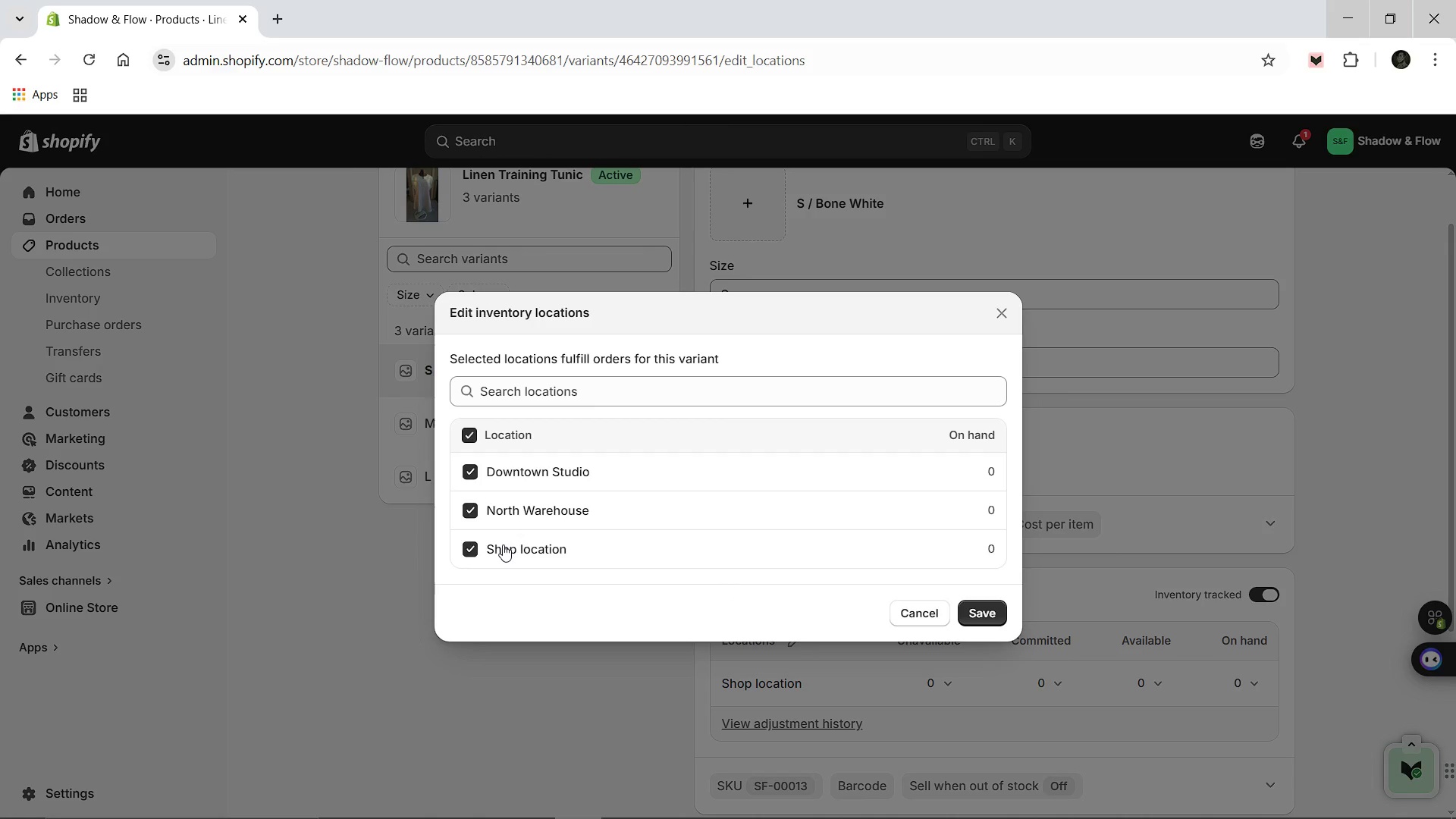 
left_click([503, 544])
 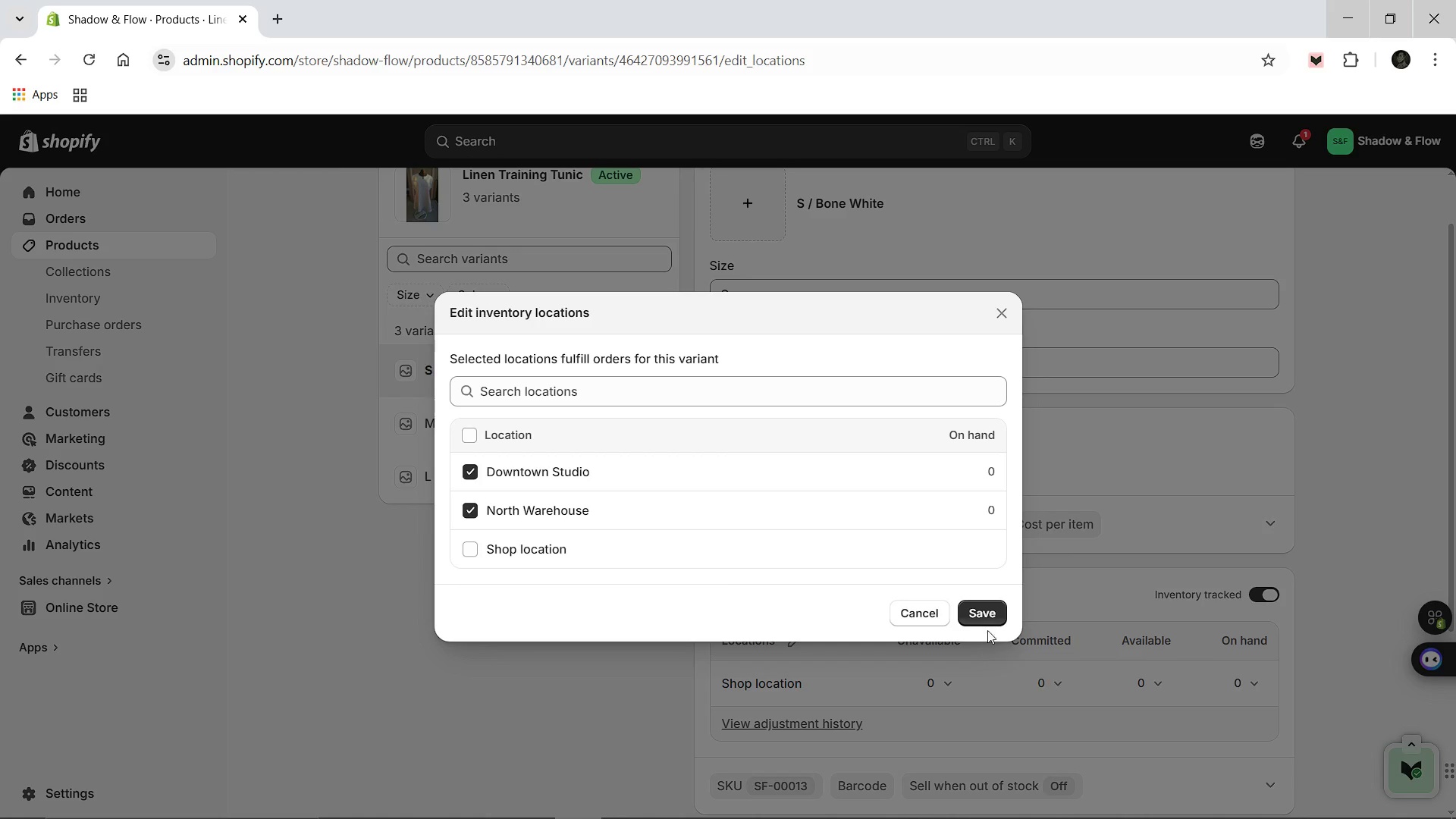 
left_click([986, 618])
 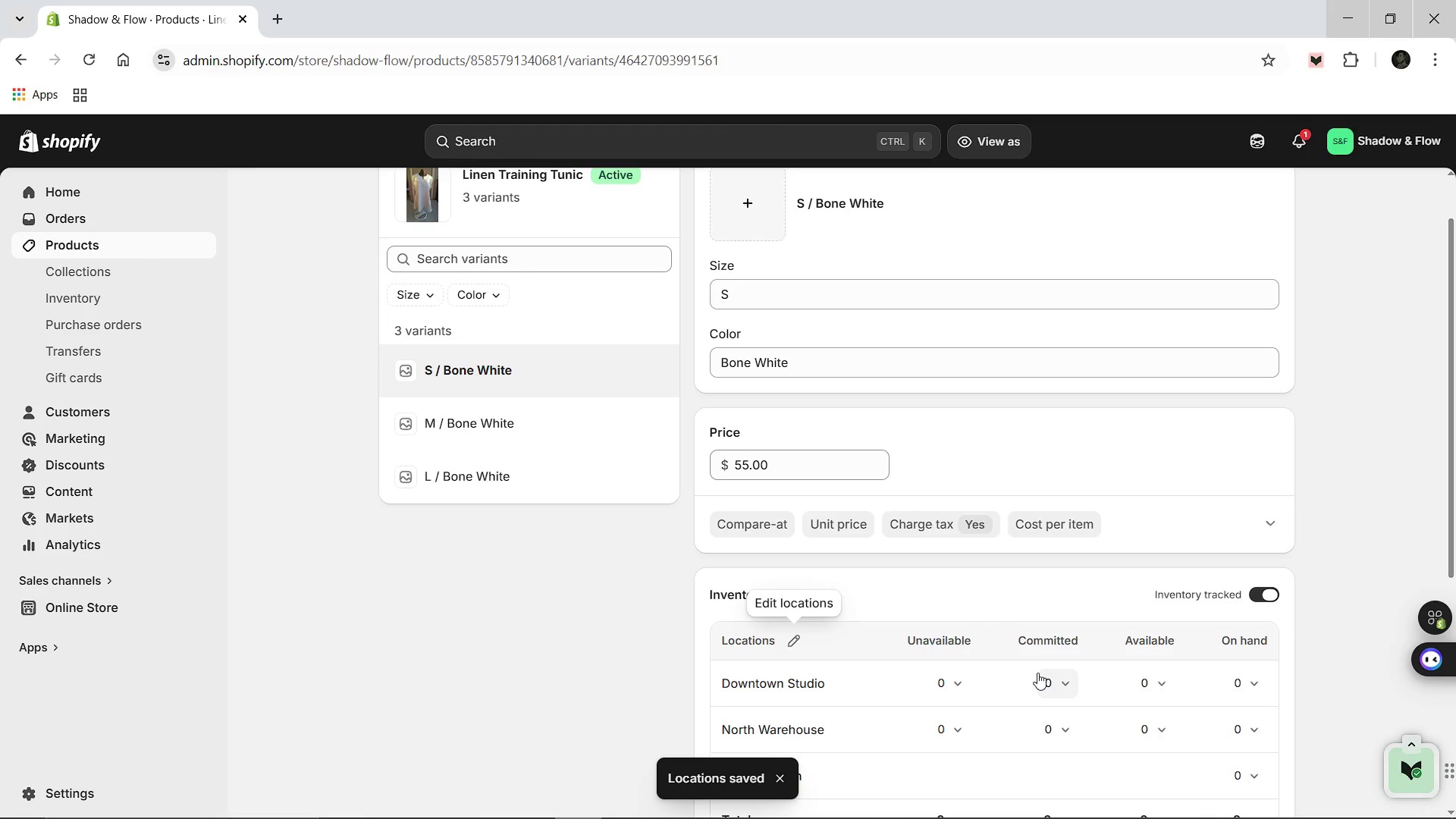 
wait(5.58)
 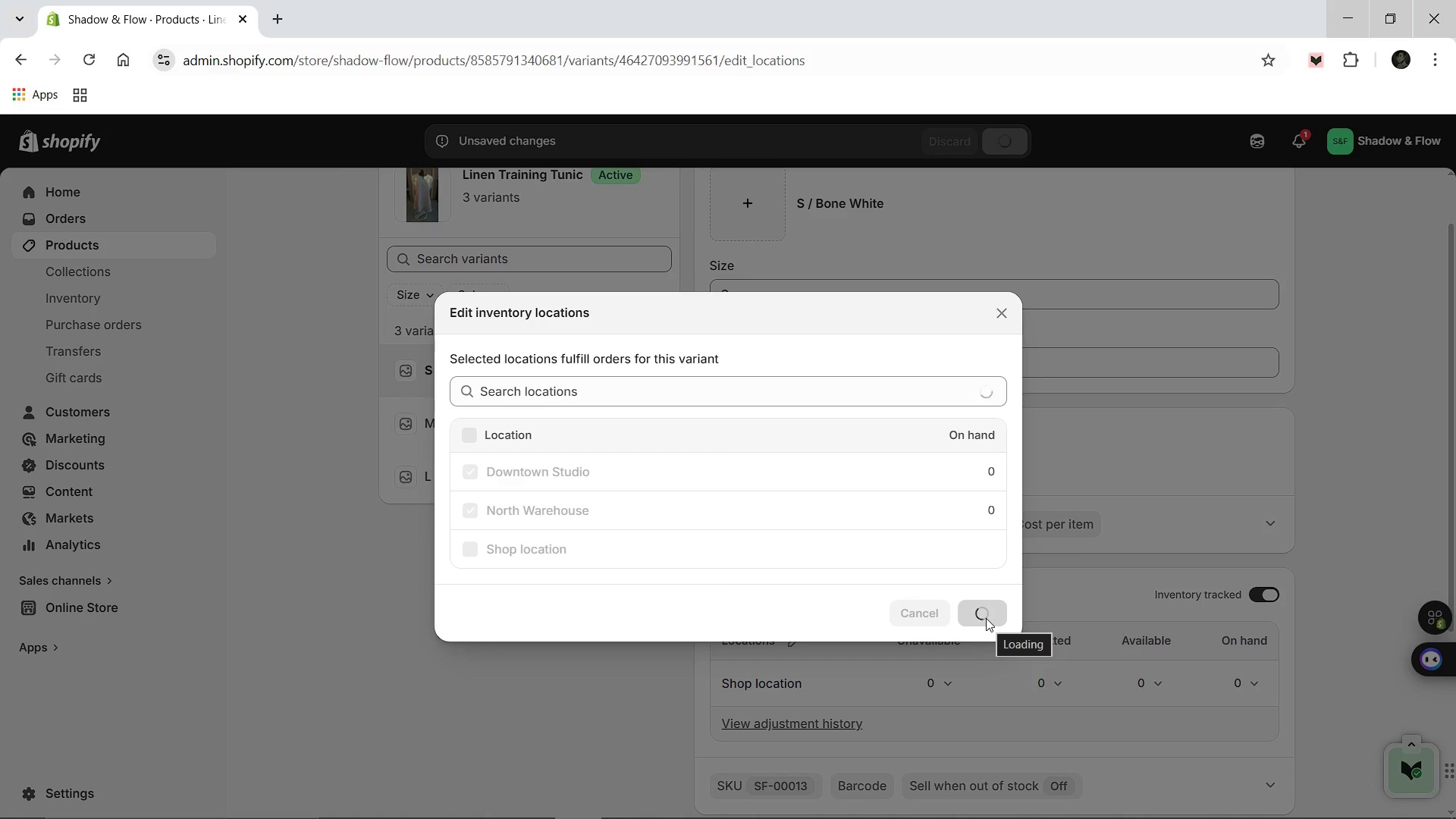 
left_click([1139, 682])
 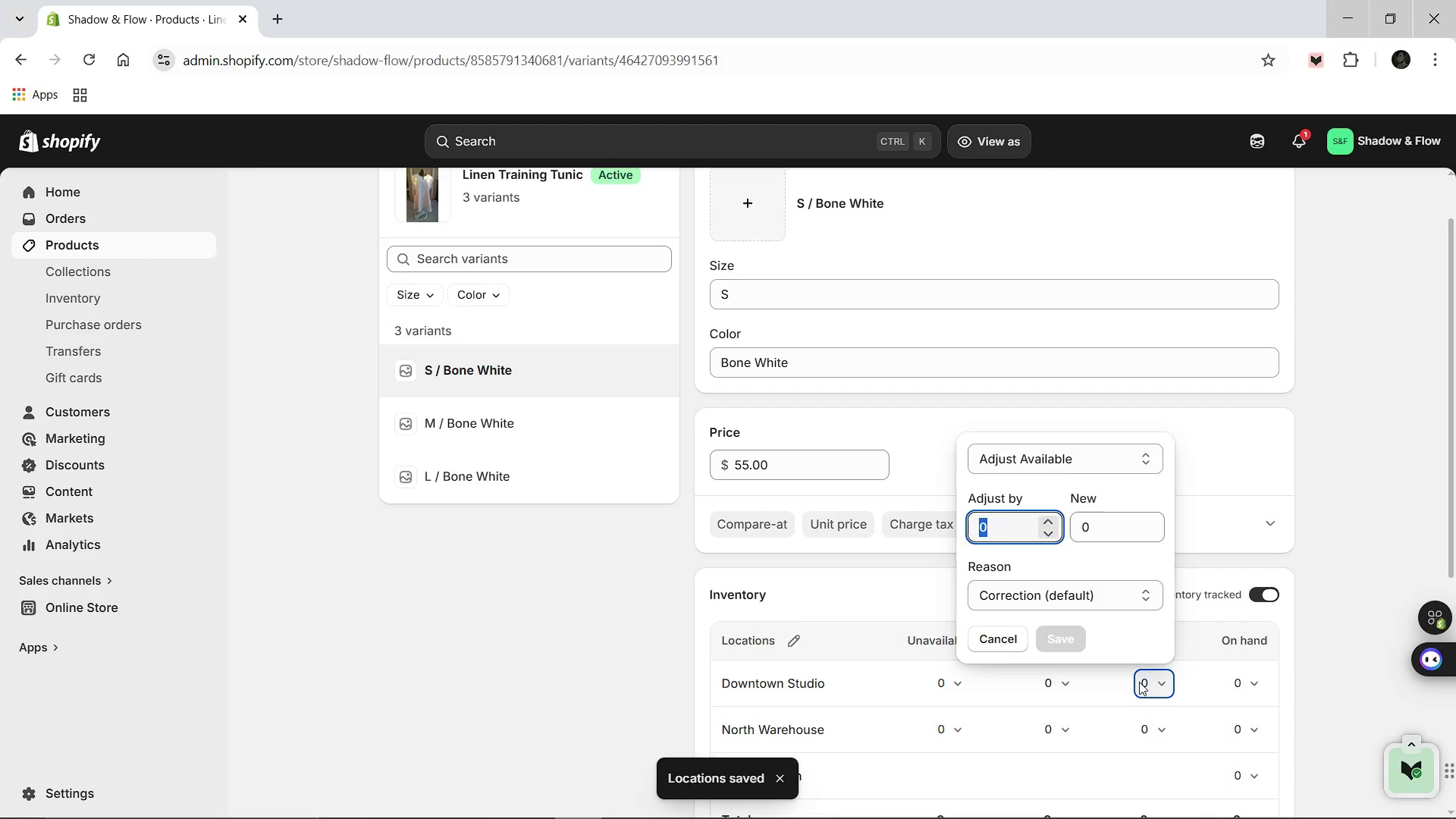 
type(21)
 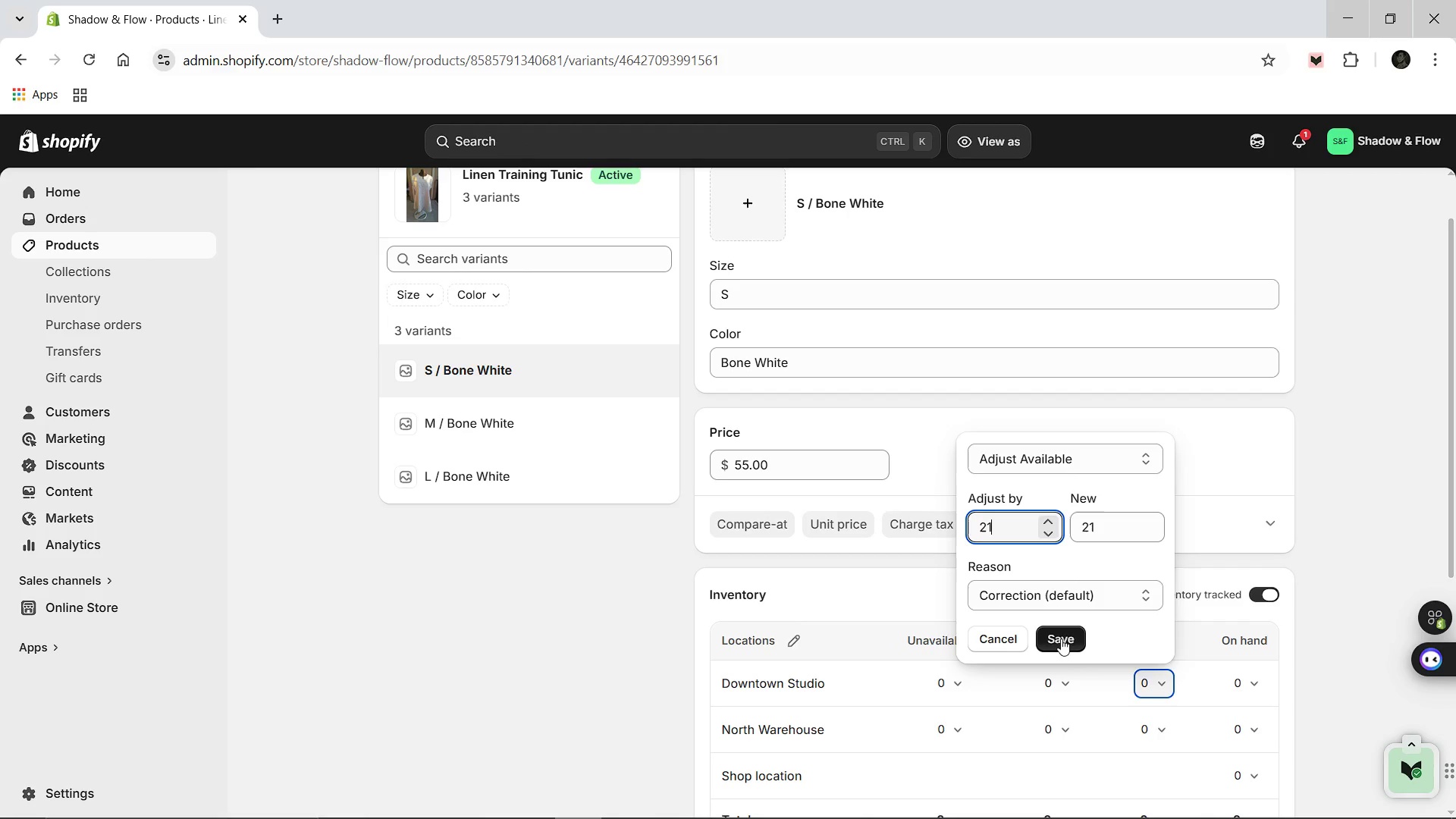 
left_click([1059, 635])
 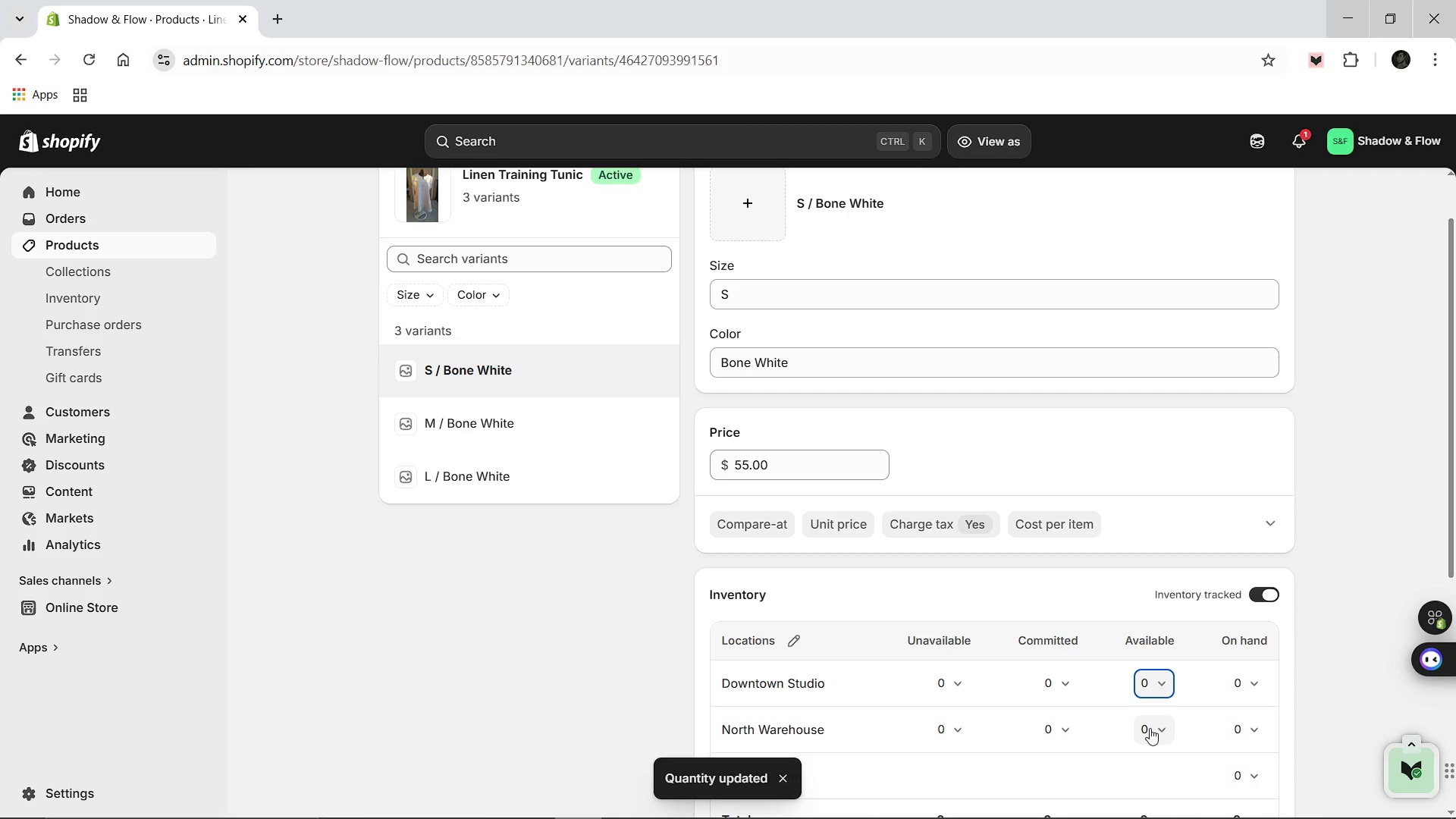 
left_click([1150, 728])
 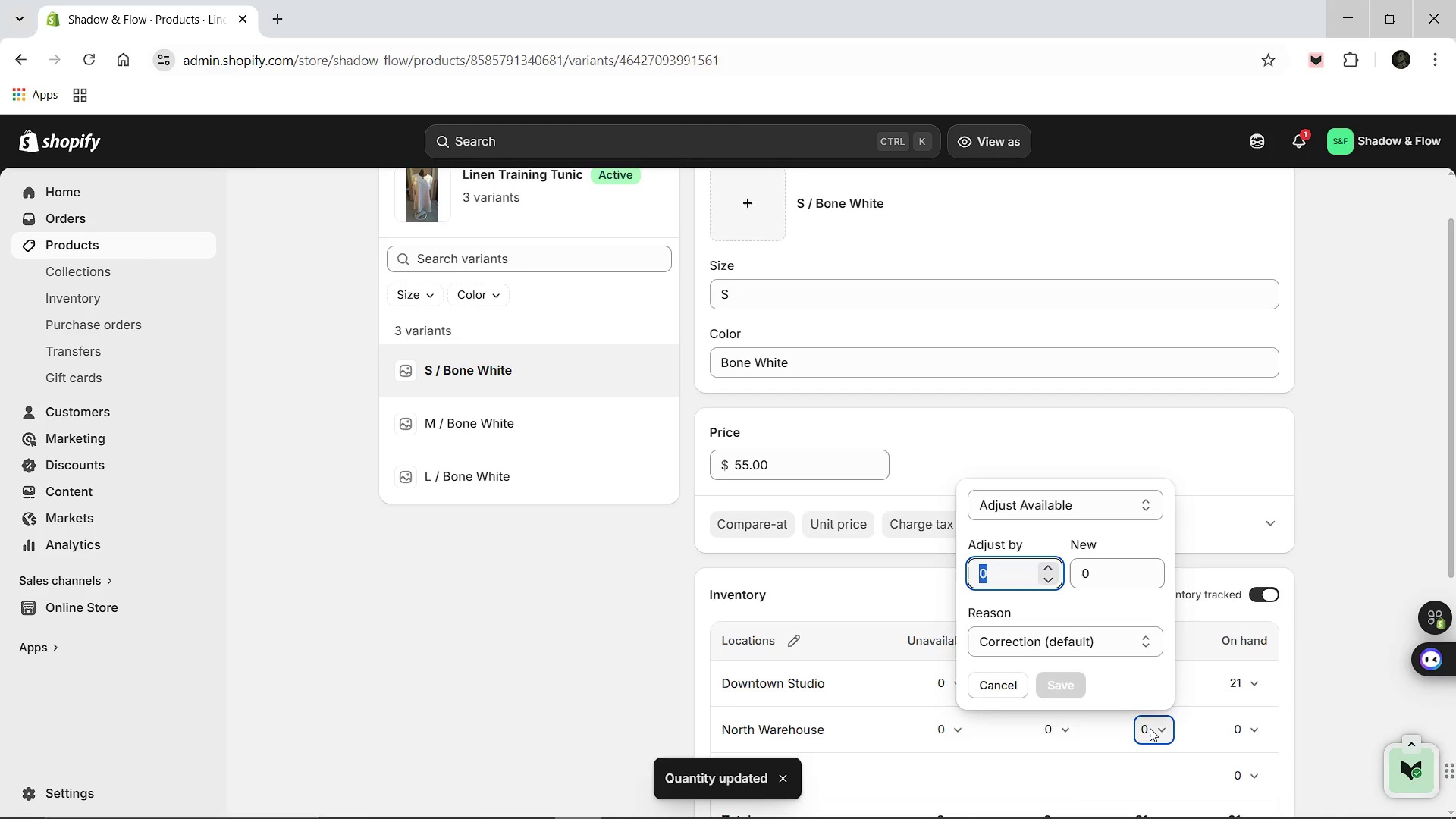 
key(9)
 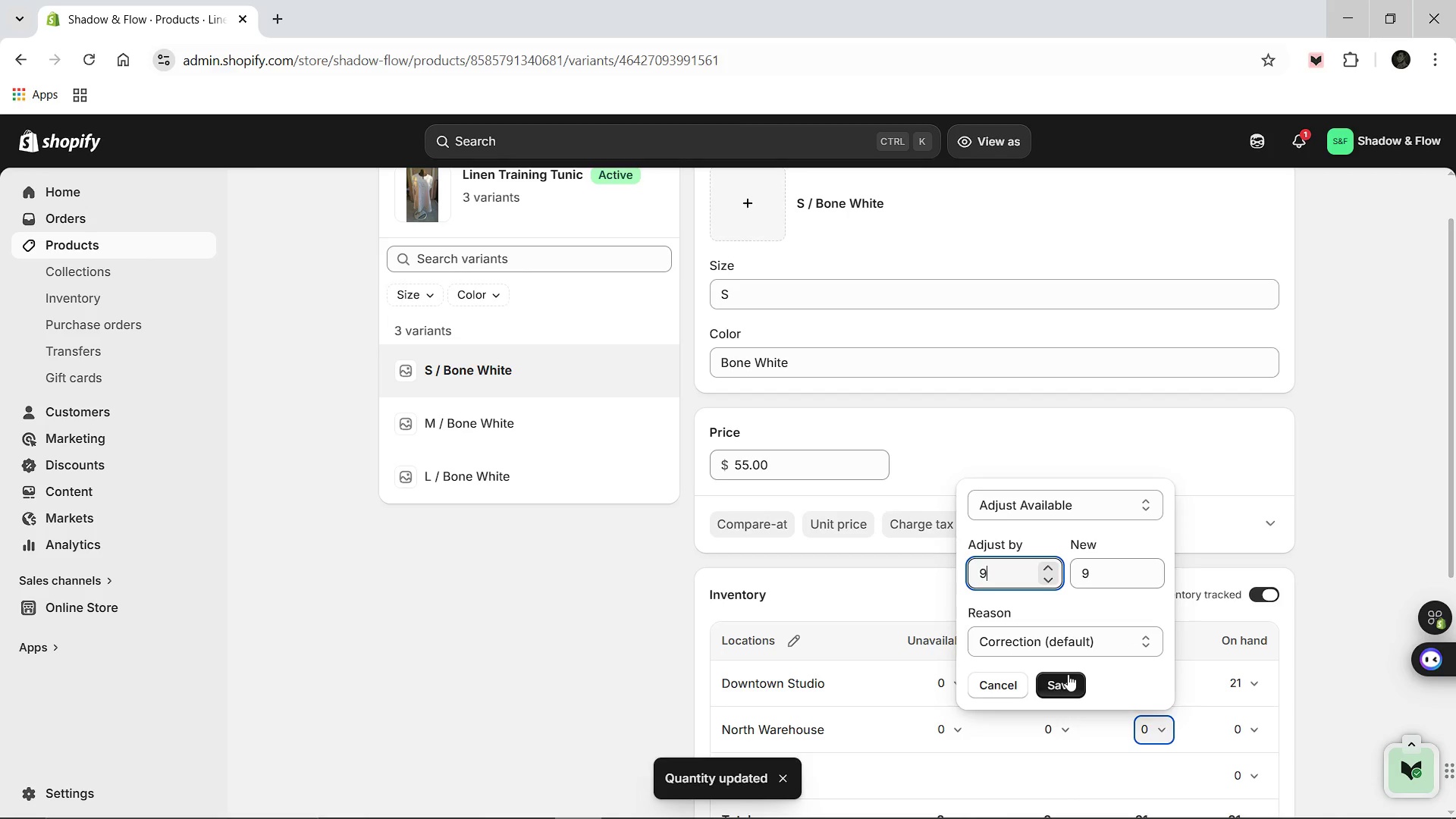 
left_click([1068, 674])
 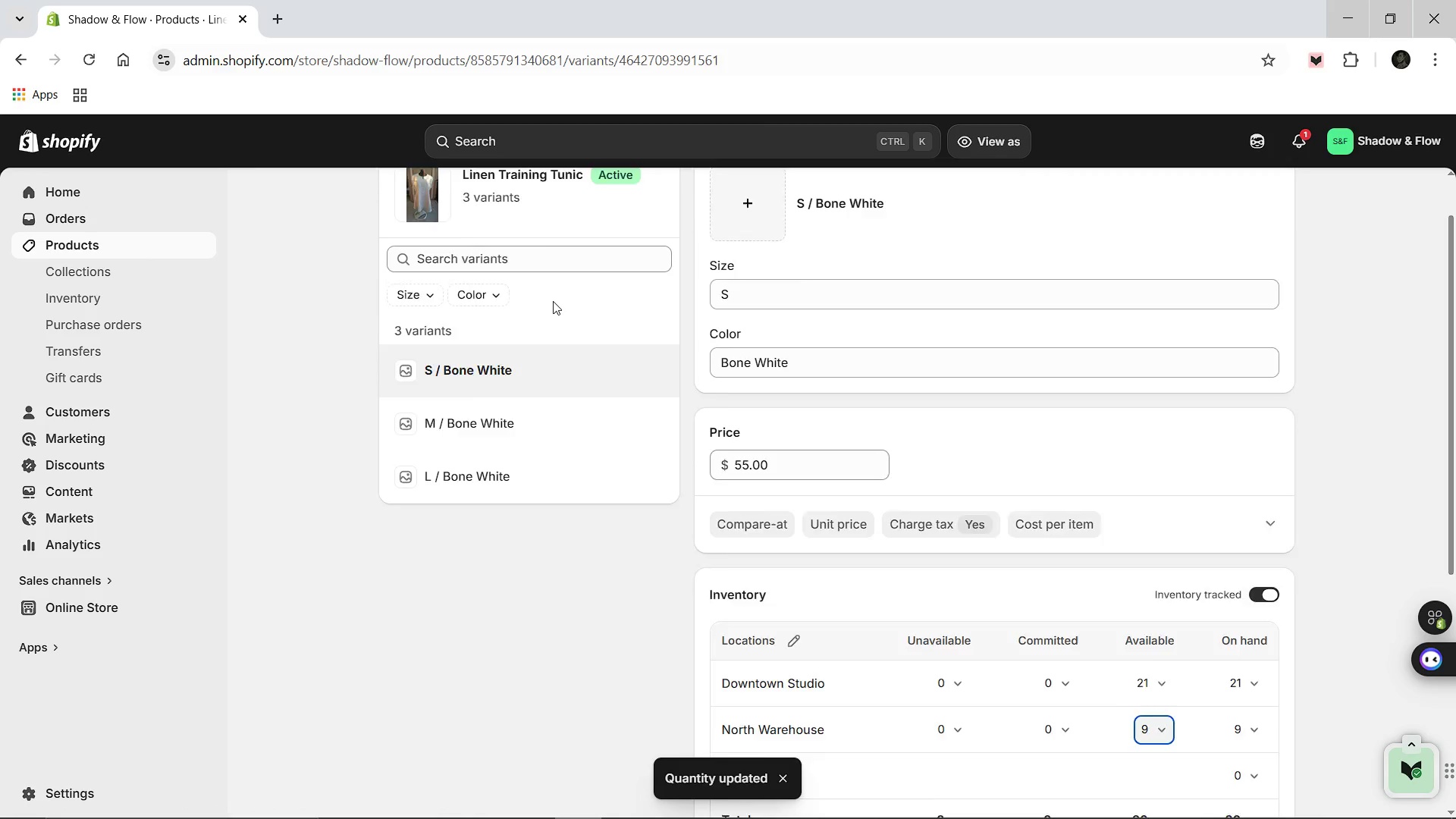 
wait(7.17)
 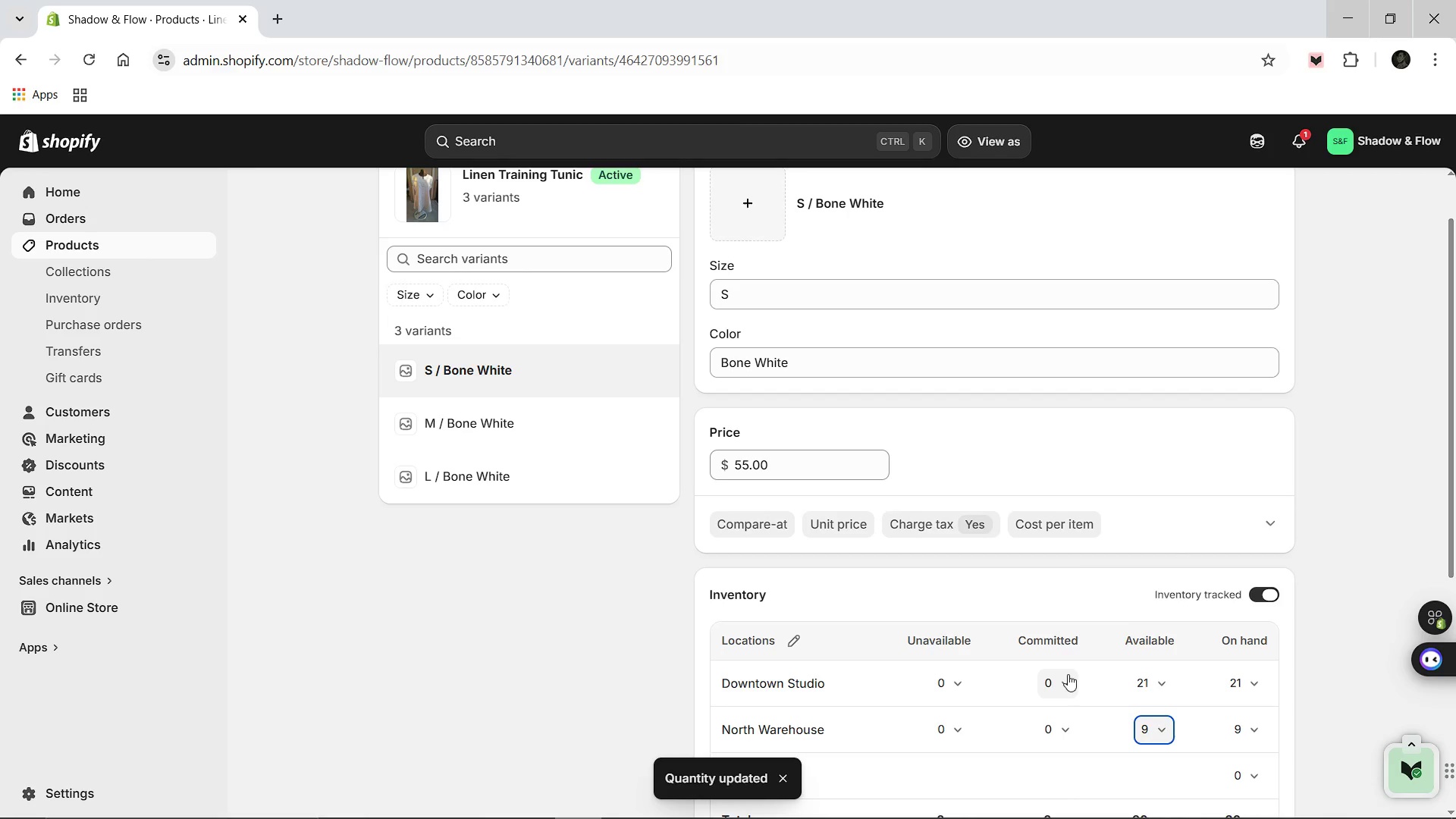 
left_click([453, 198])
 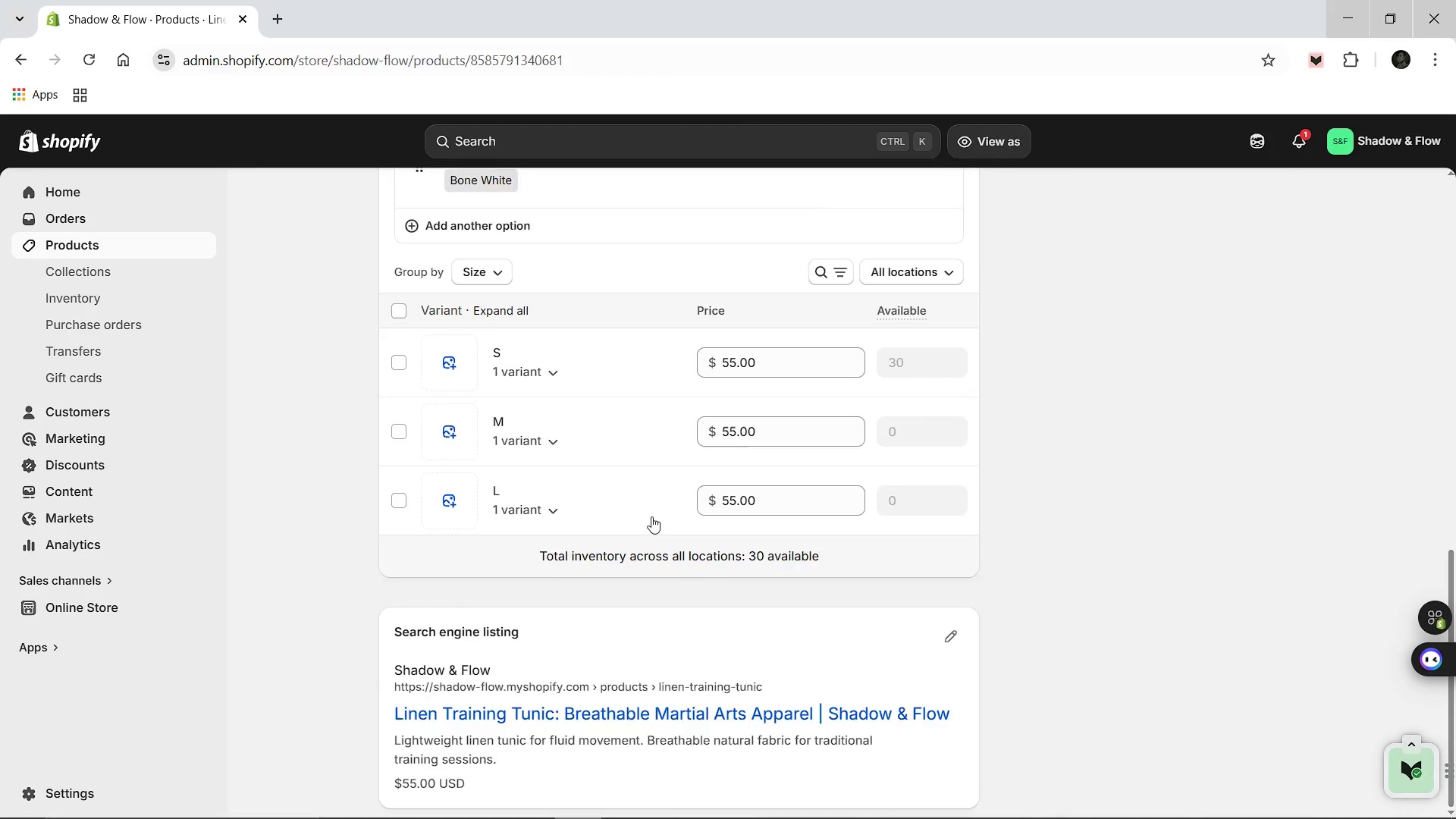 
wait(6.41)
 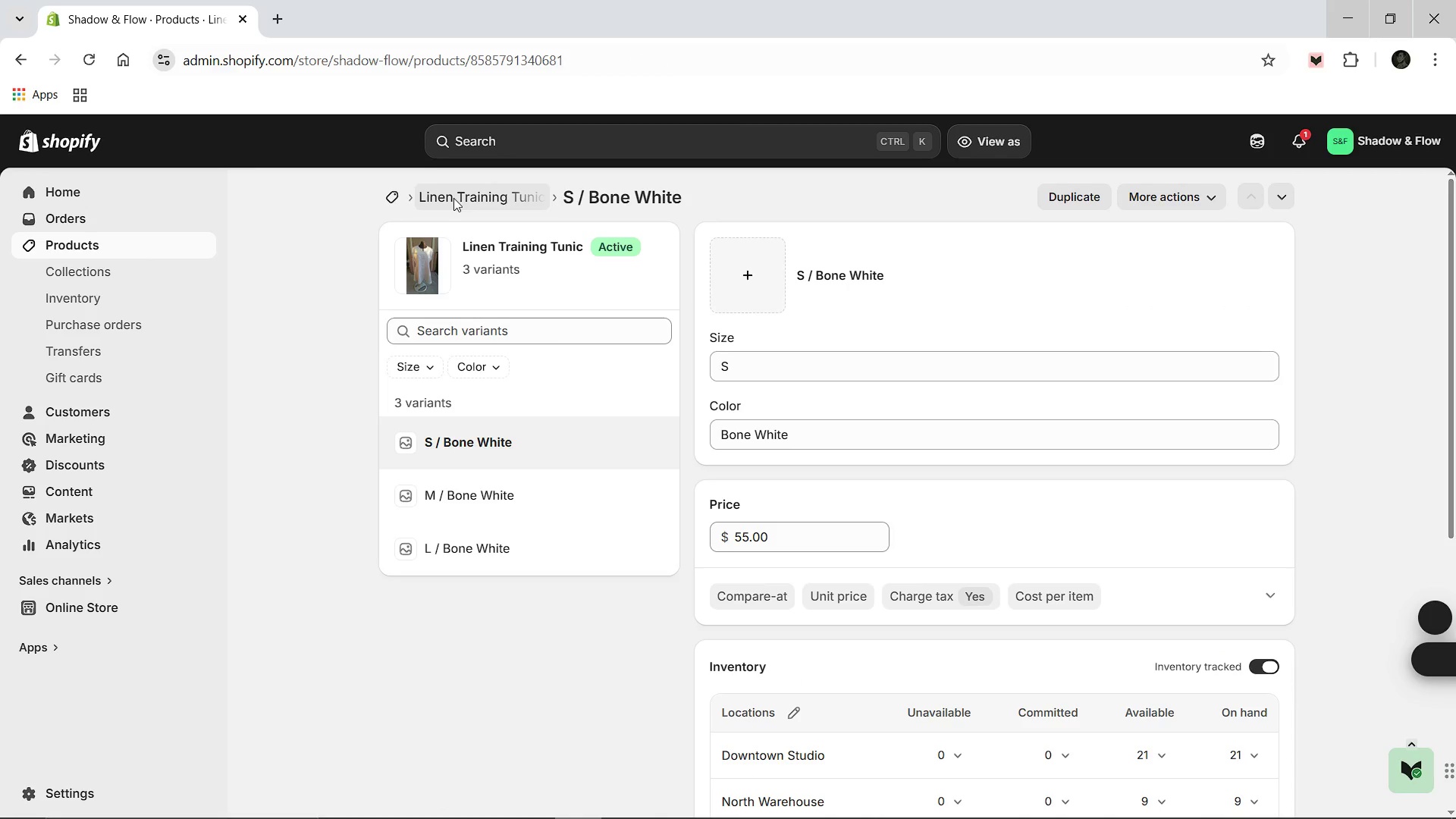 
left_click([946, 569])
 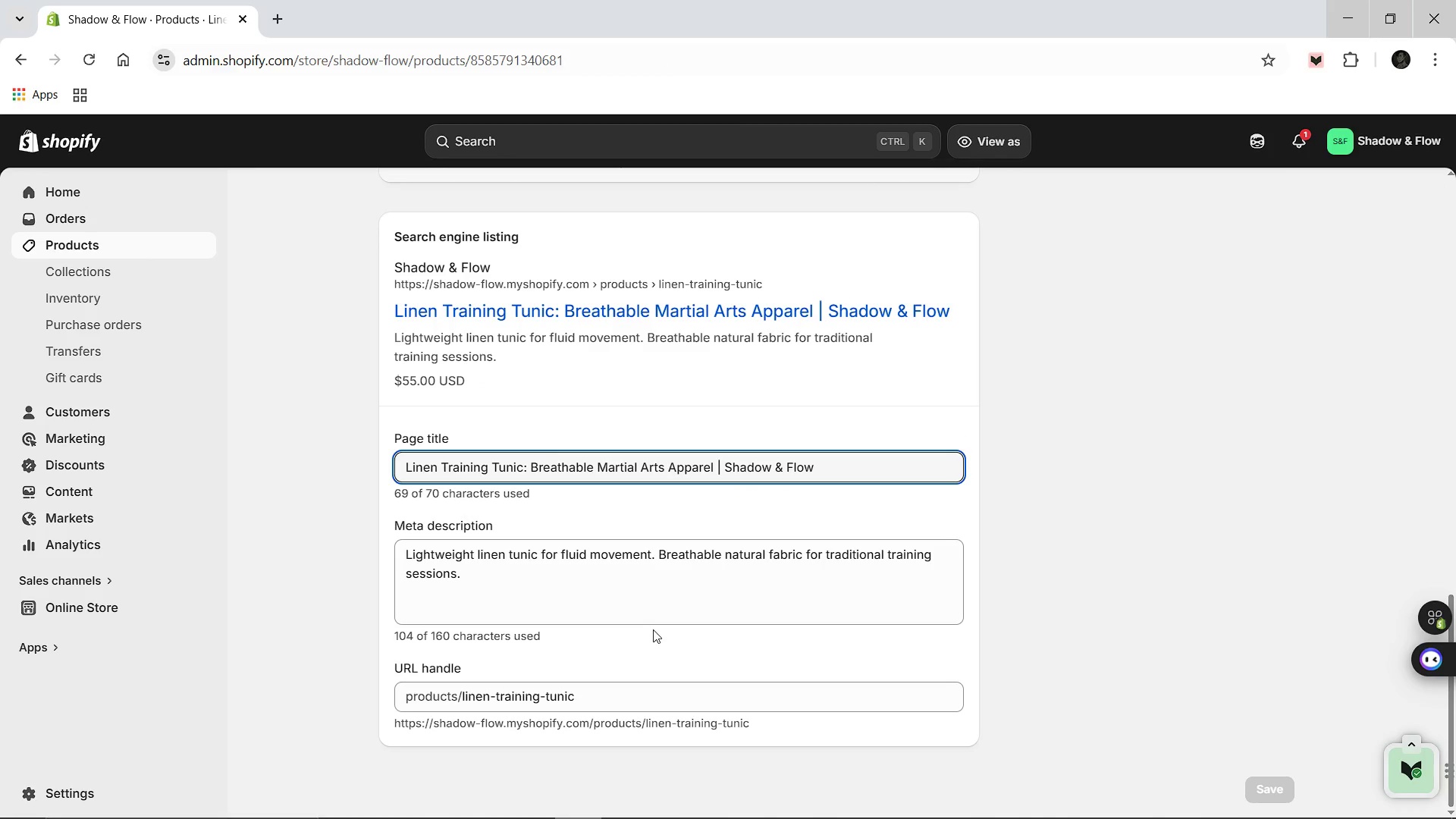 
left_click([639, 579])
 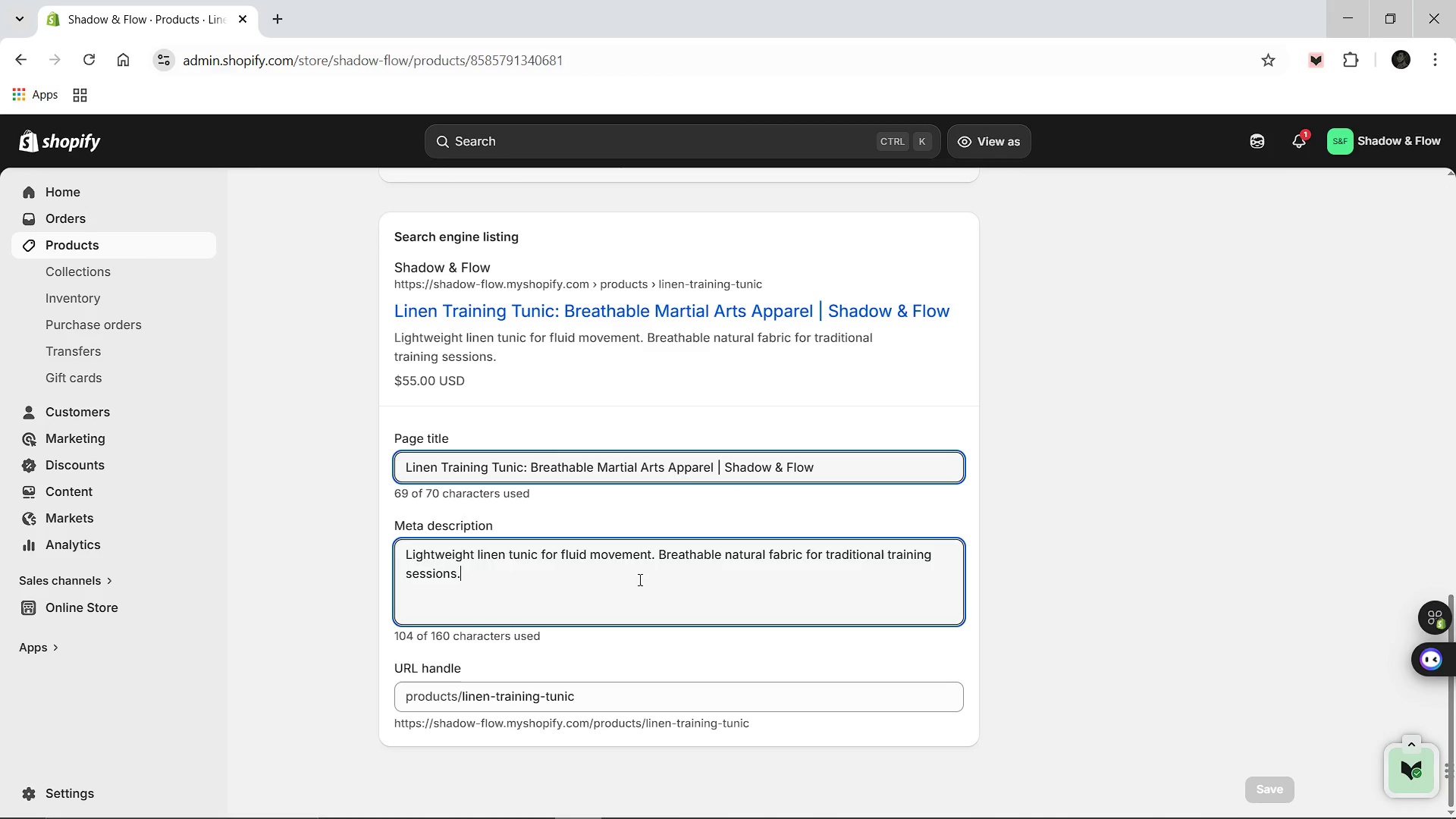 
key(Control+A)
 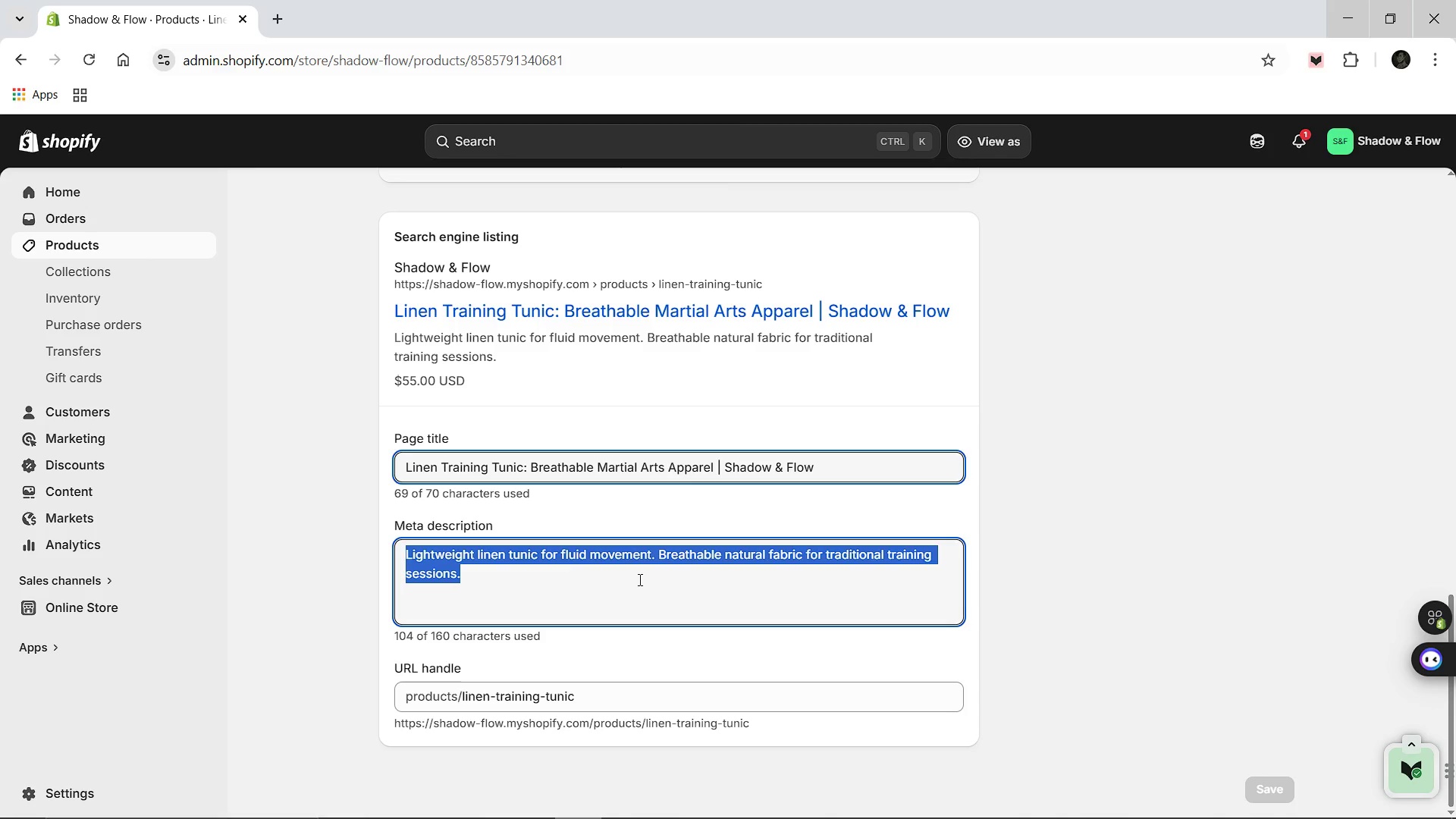 
type(Shop our Linen Training Tunic )
key(Backspace)
type(. Professional martial arts training tunic for traditional and flow.)
 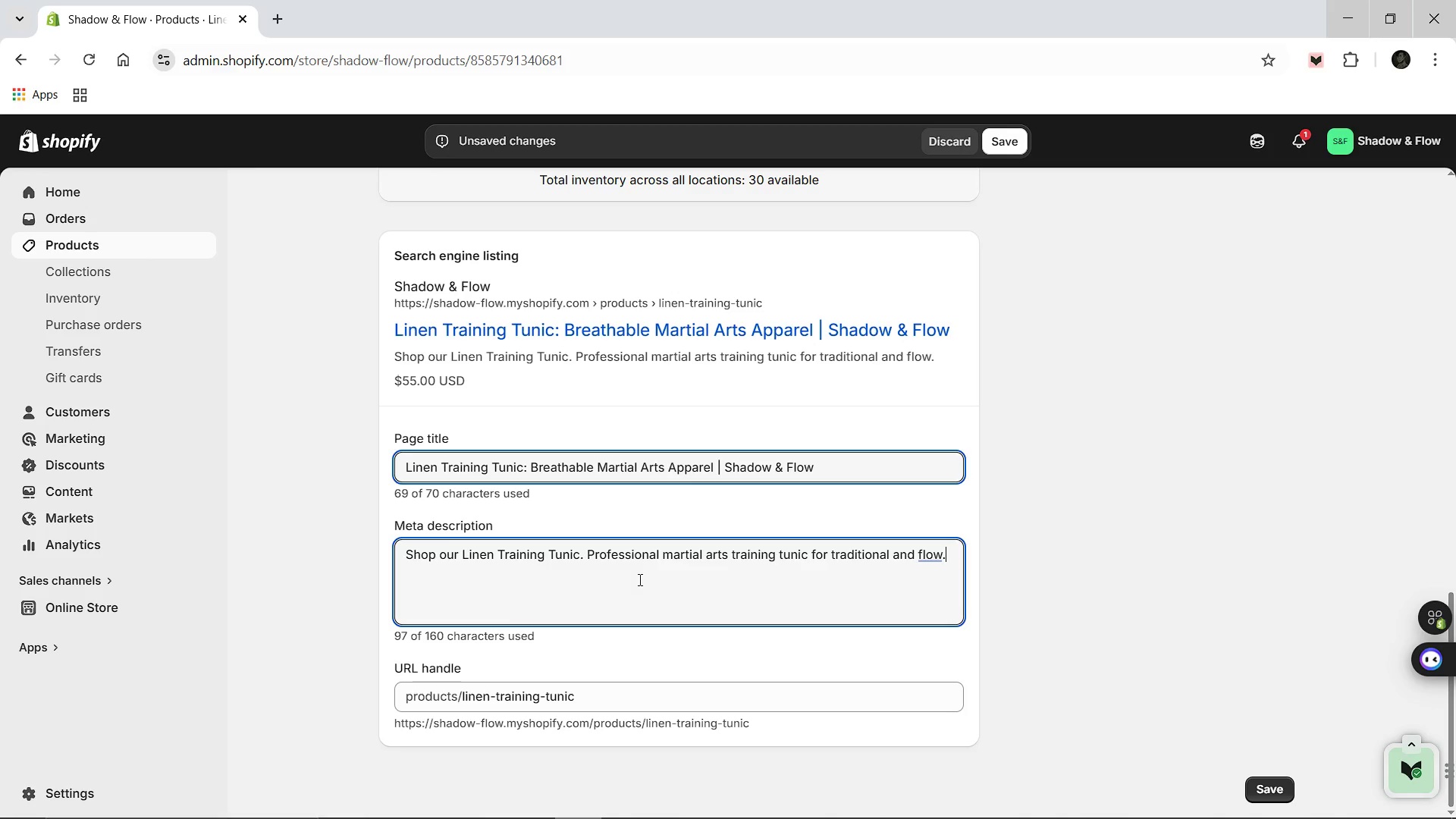 
left_click([985, 147])
 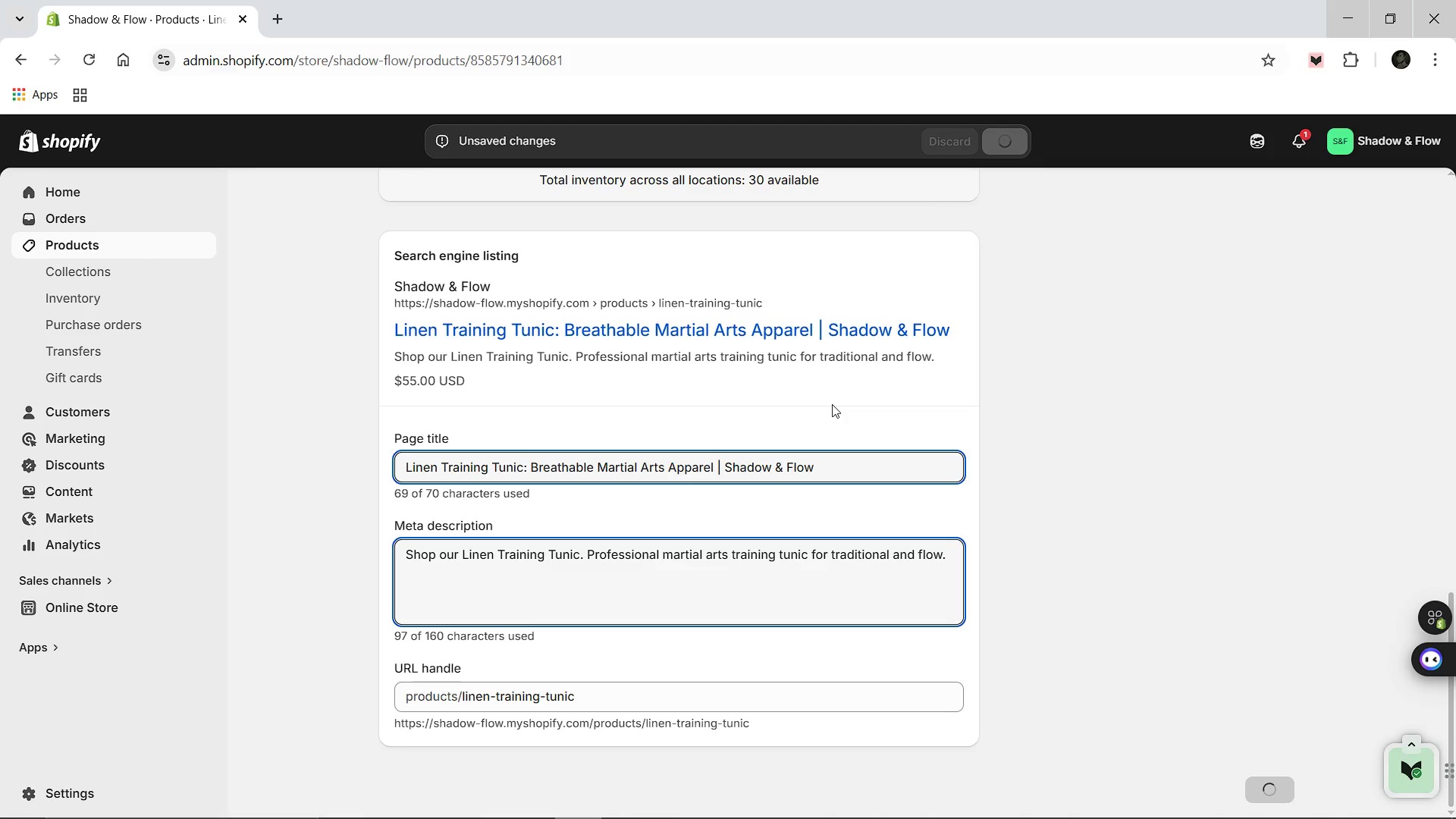 
wait(8.66)
 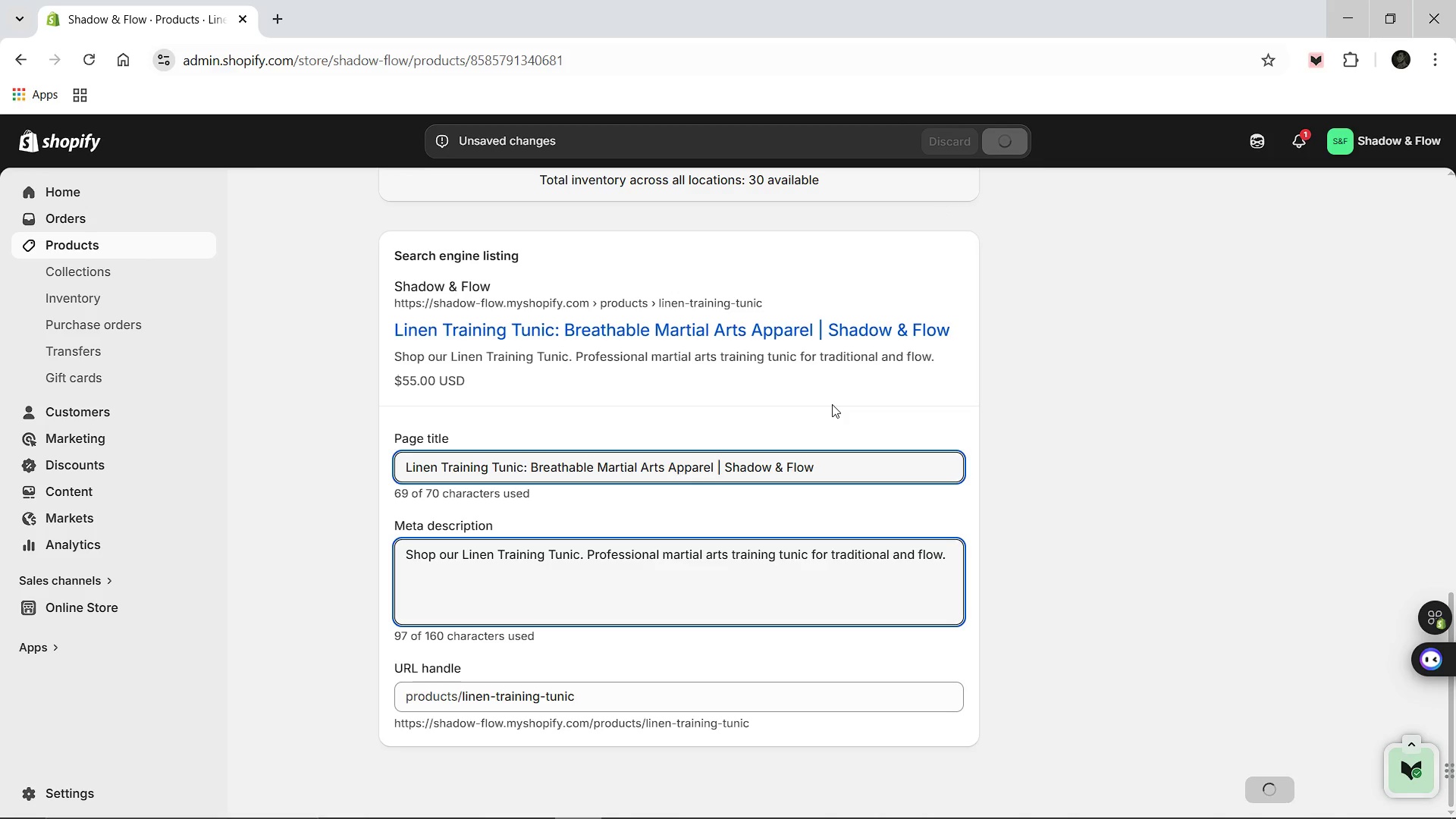 
left_click([466, 203])
 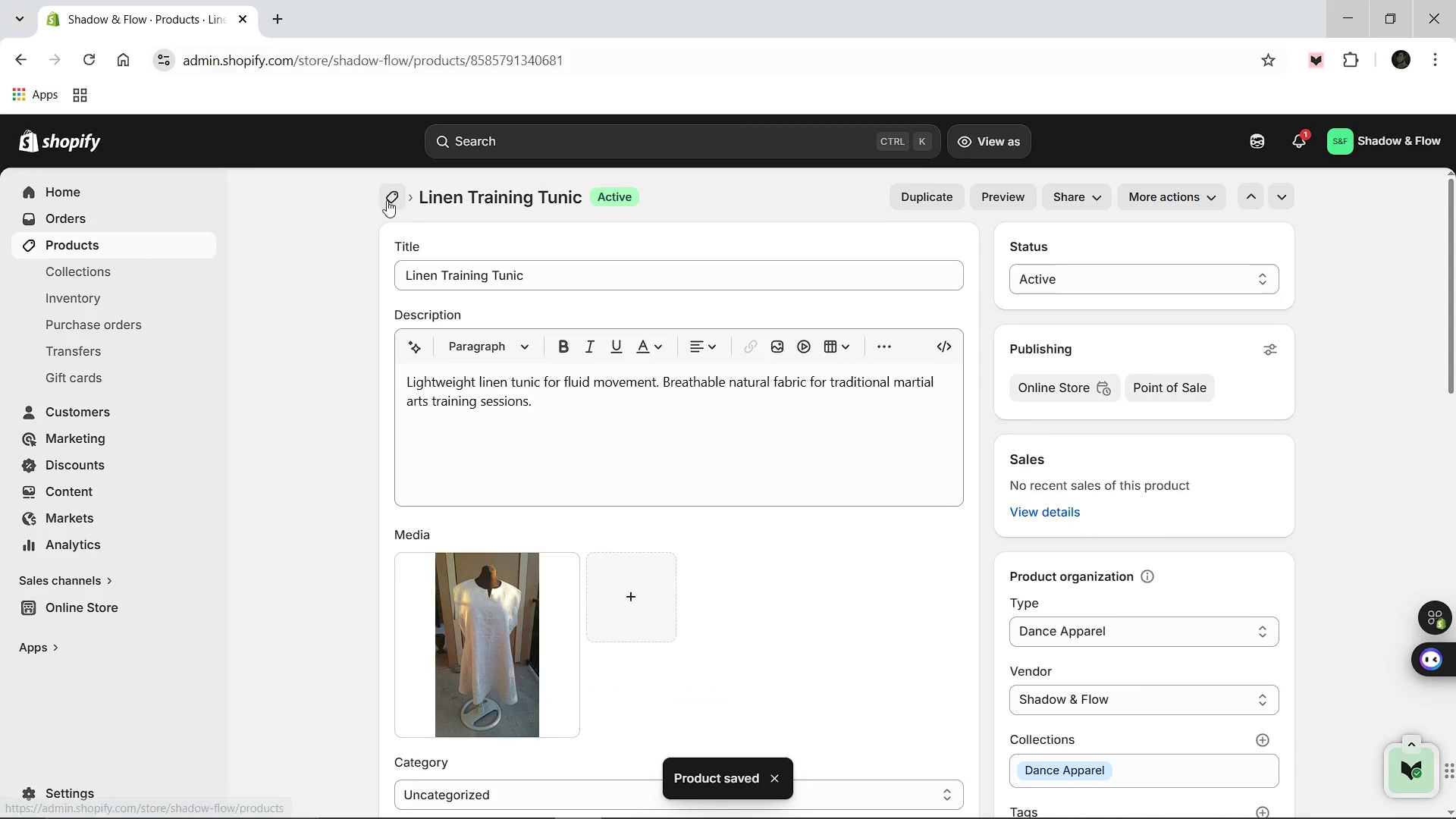 
left_click([387, 200])
 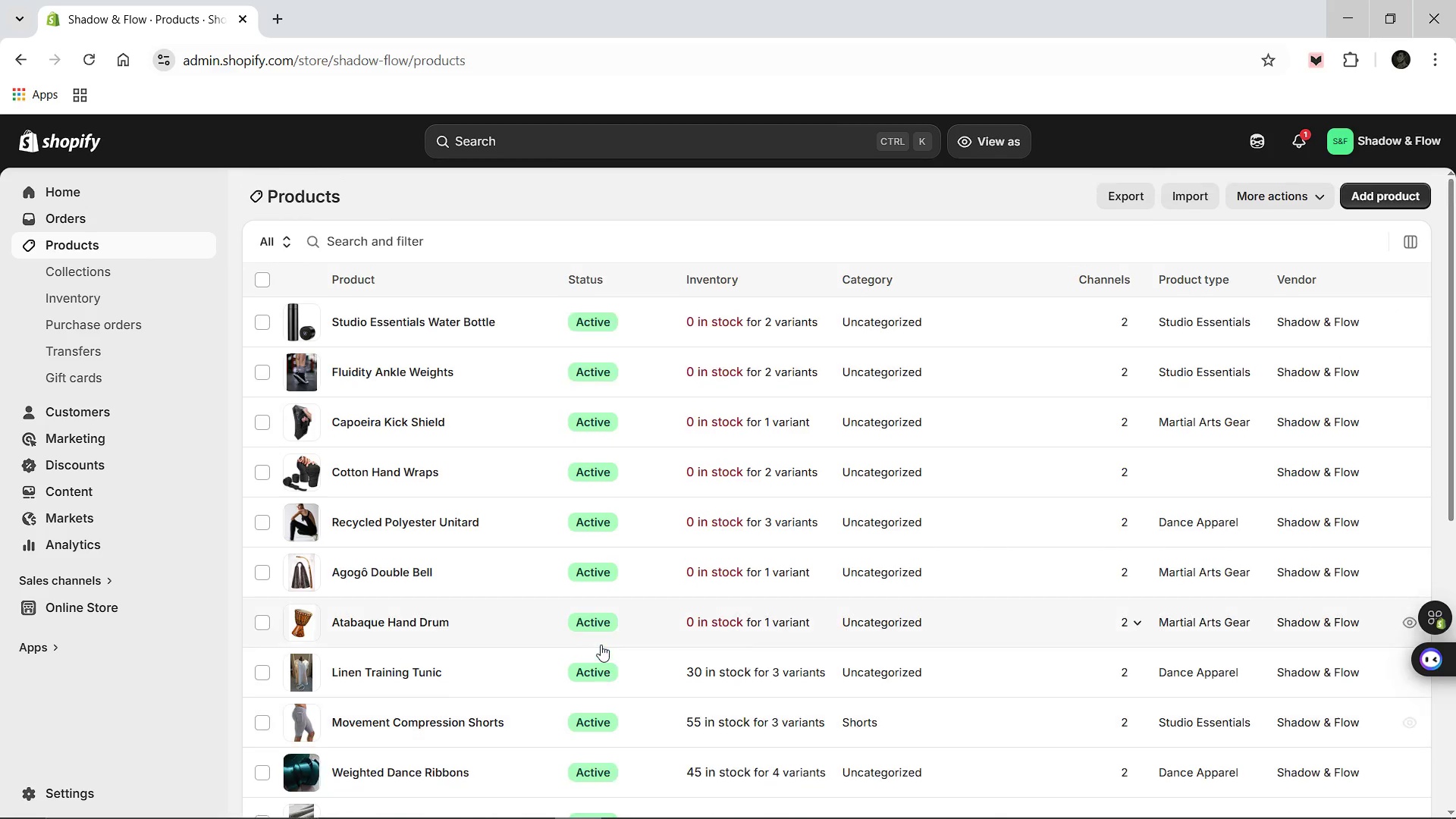 
wait(5.8)
 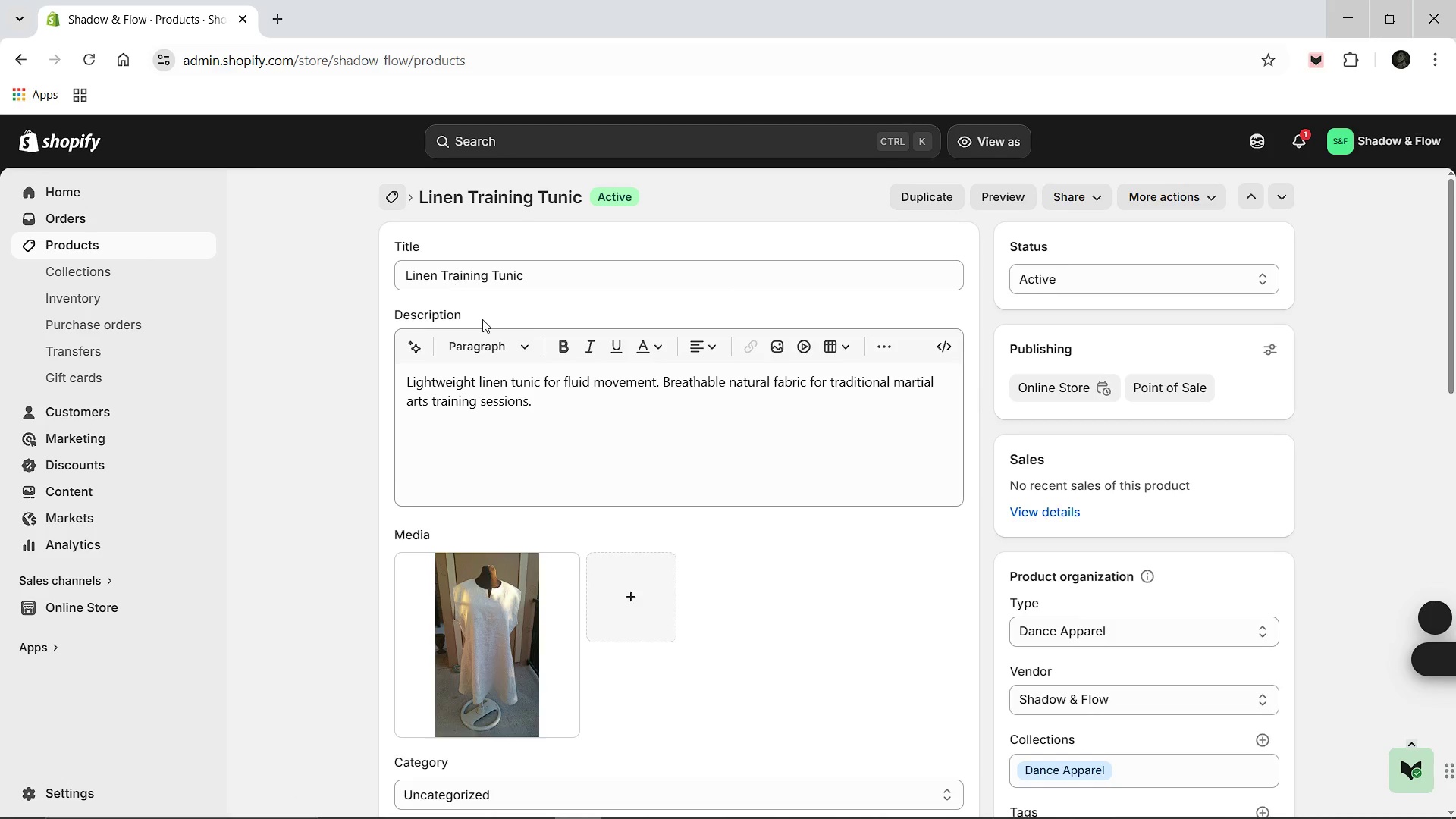 
left_click([419, 628])
 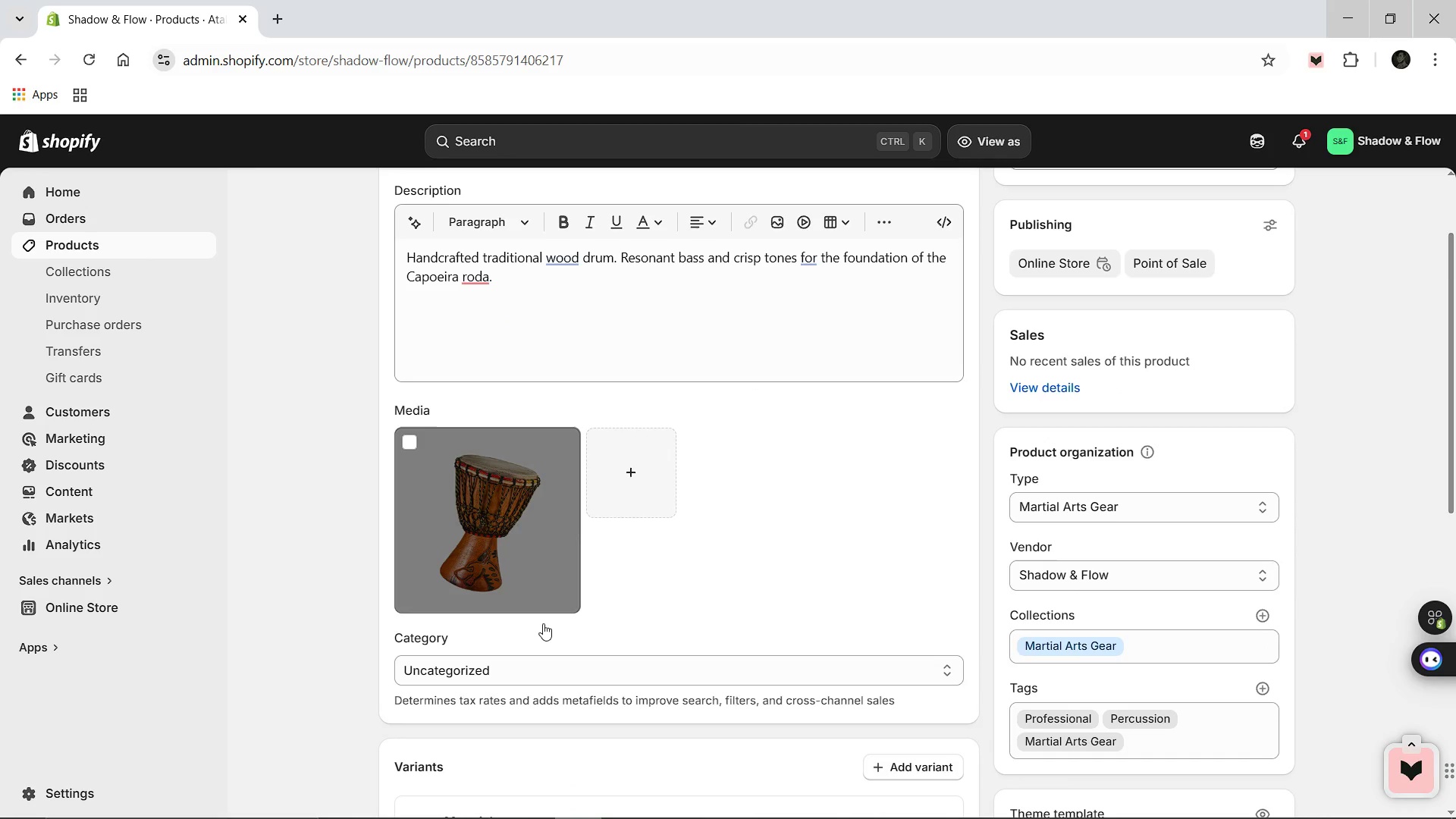 
wait(14.36)
 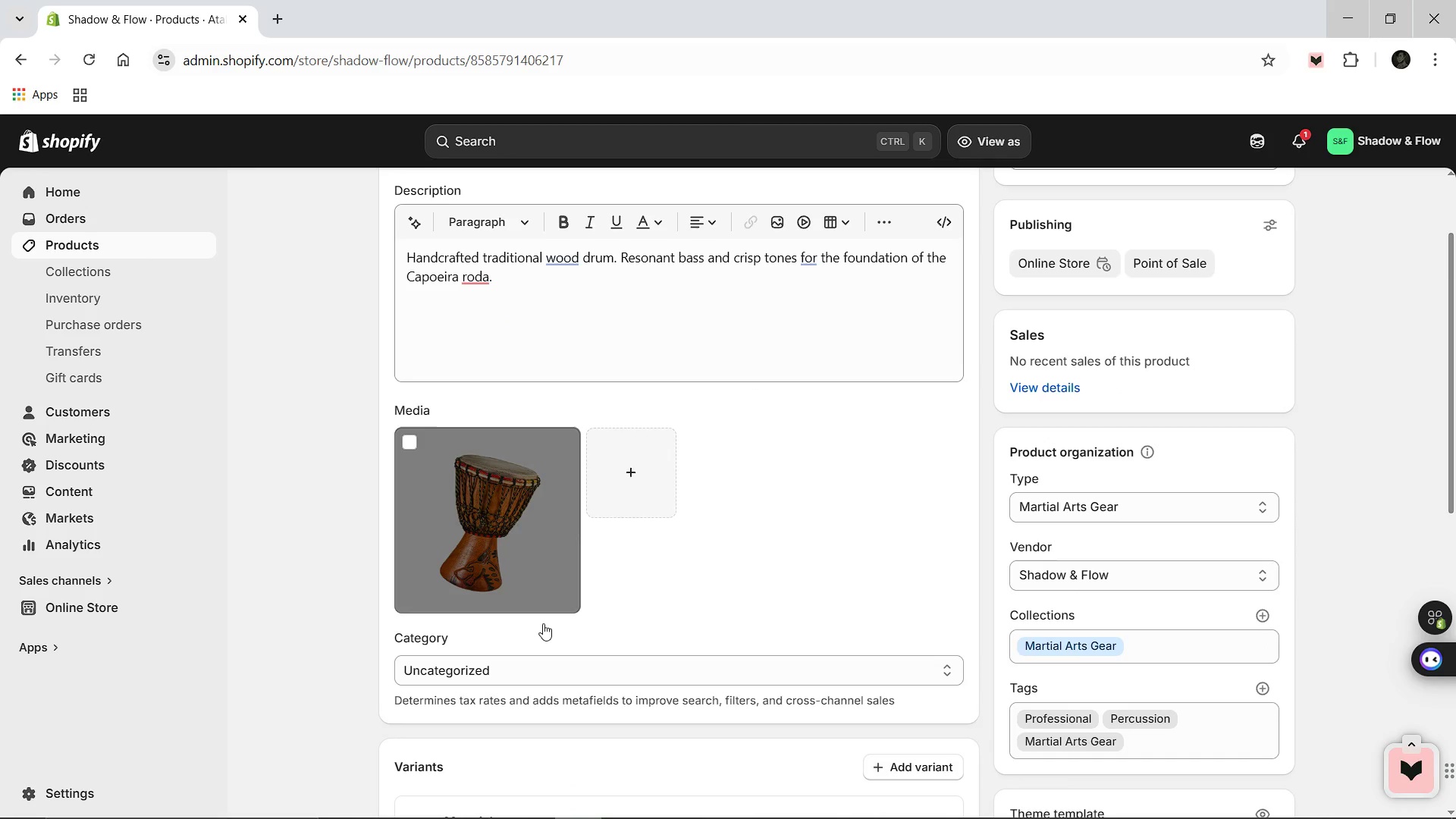 
left_click([545, 436])
 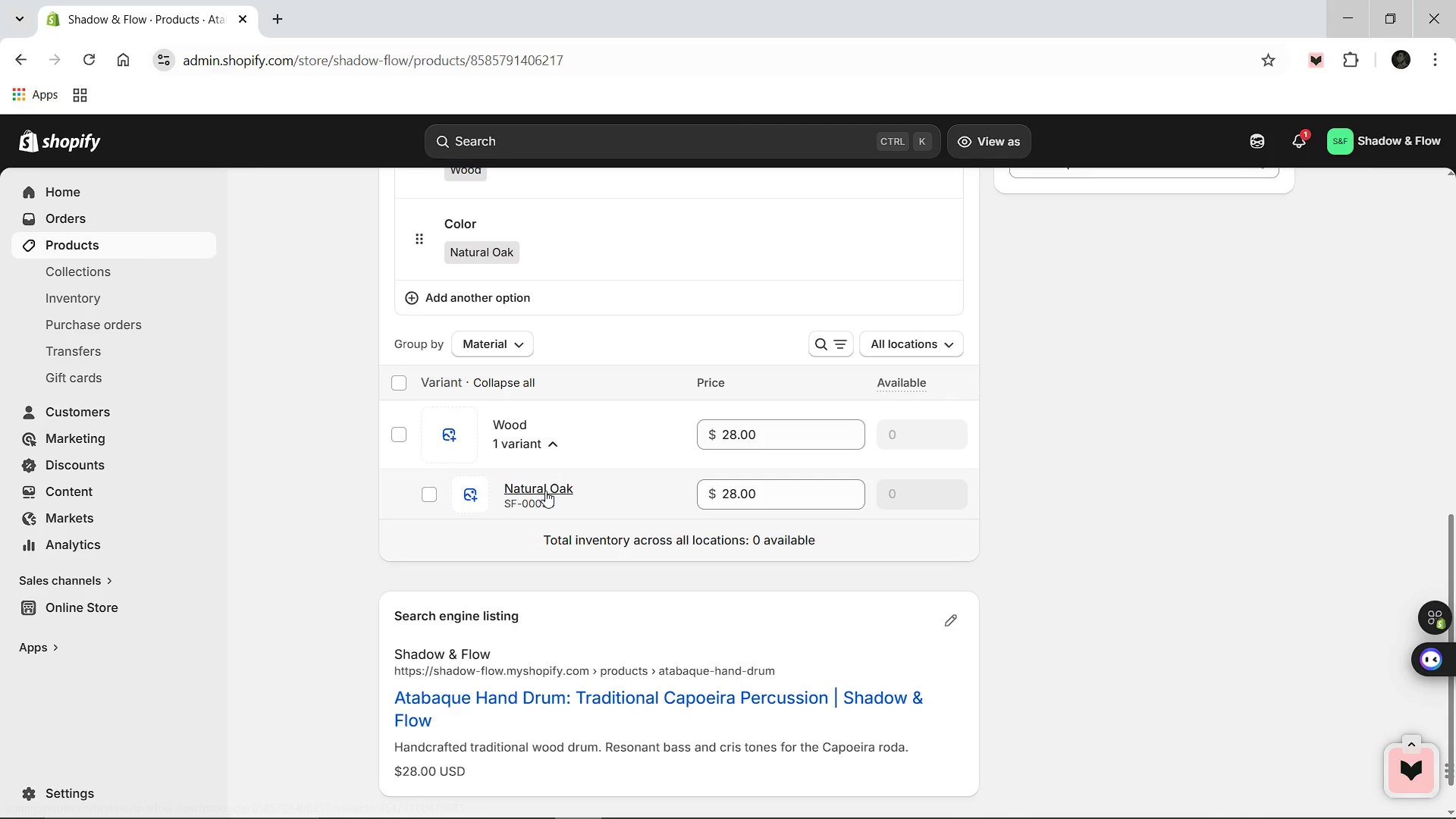 
left_click([545, 491])
 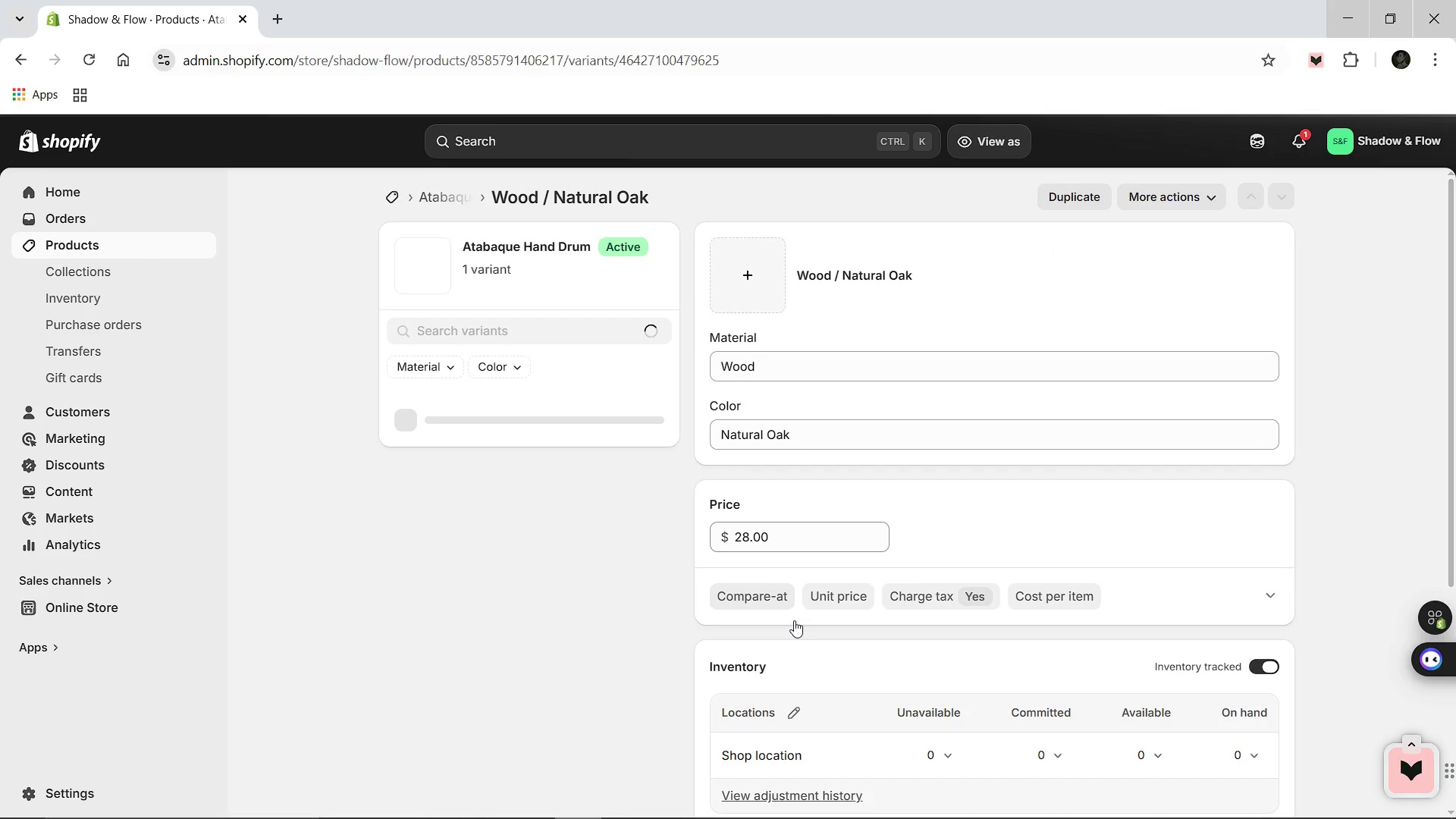 
wait(5.95)
 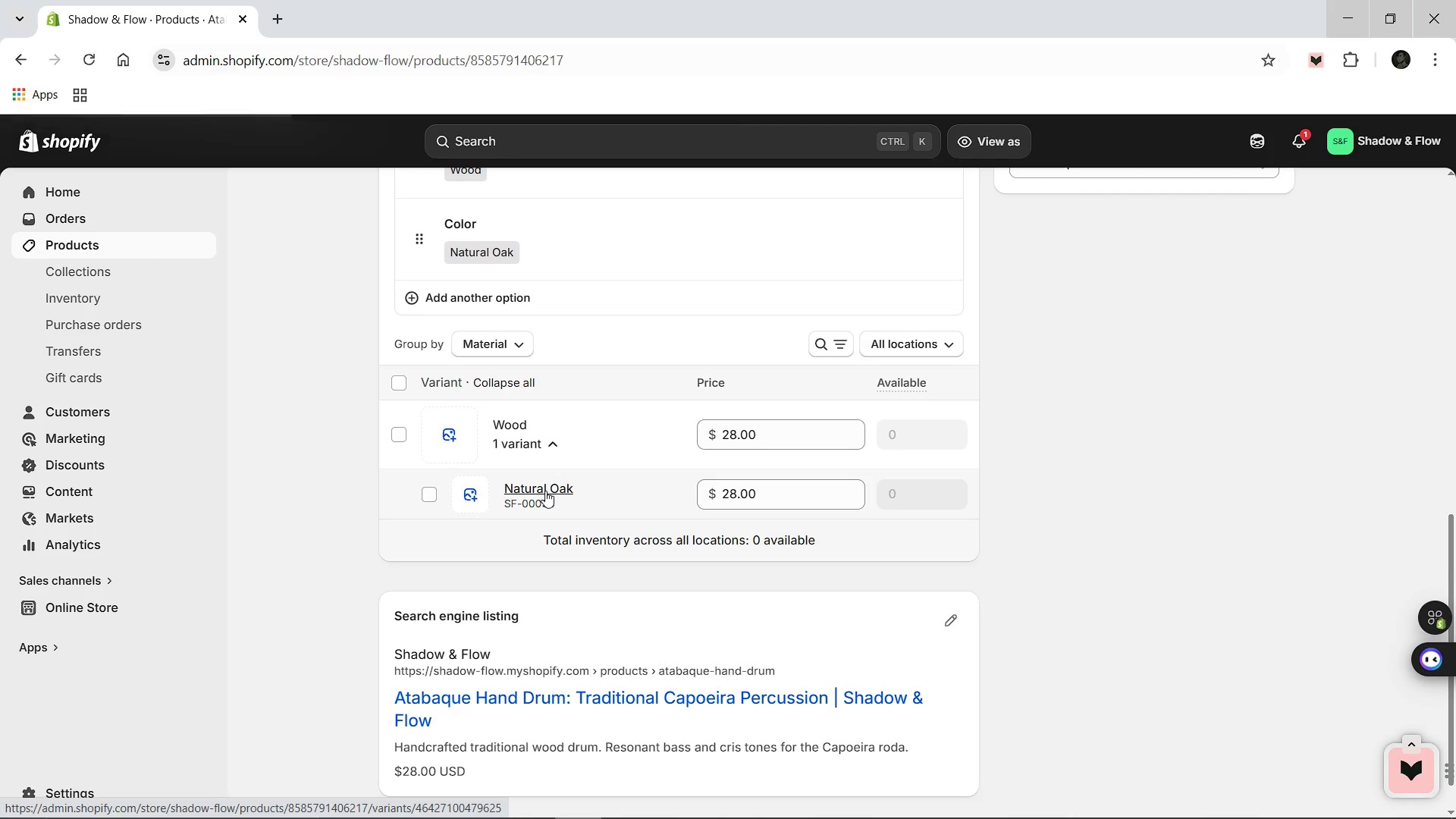 
left_click([793, 716])
 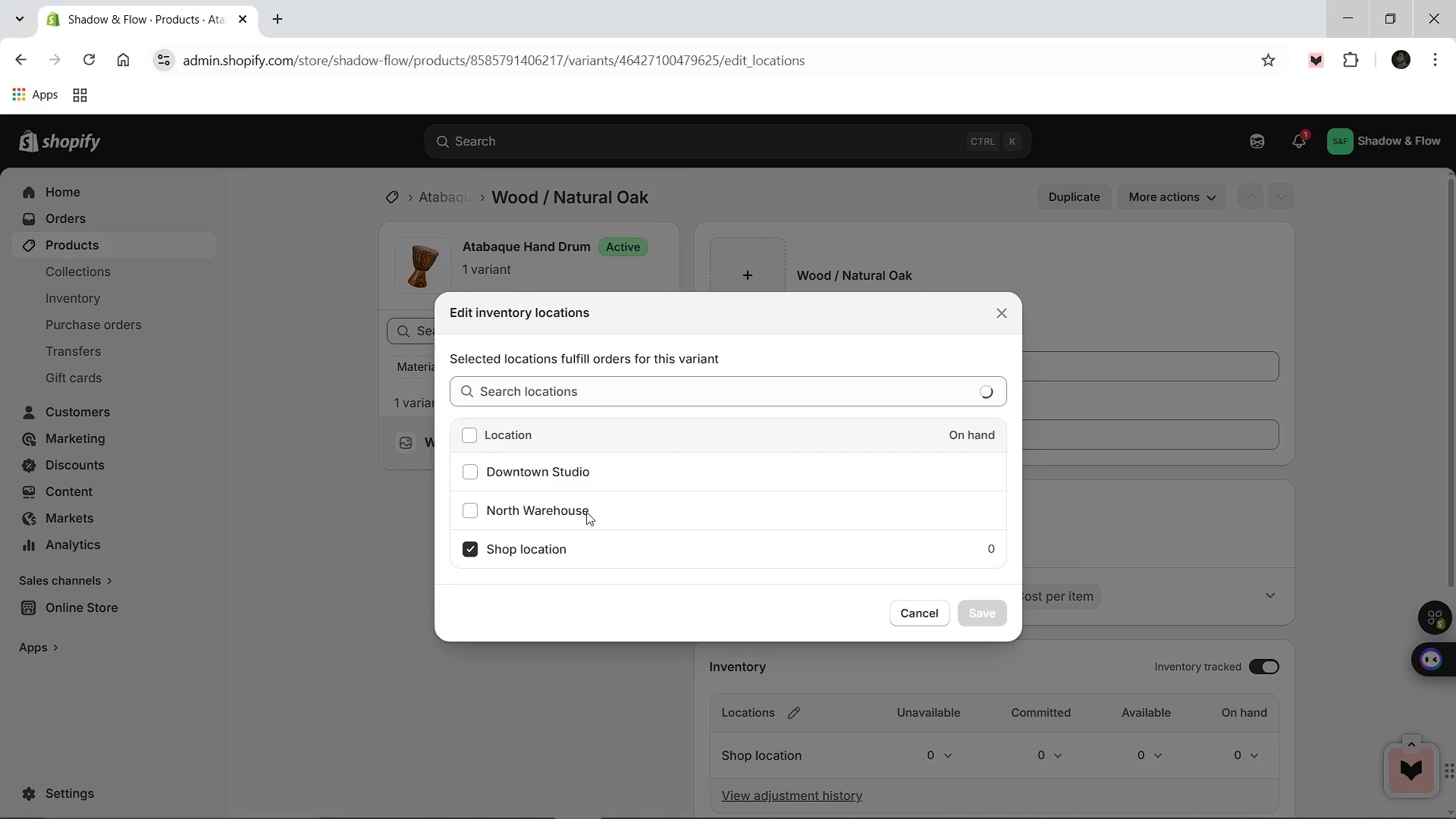 
left_click([529, 470])
 